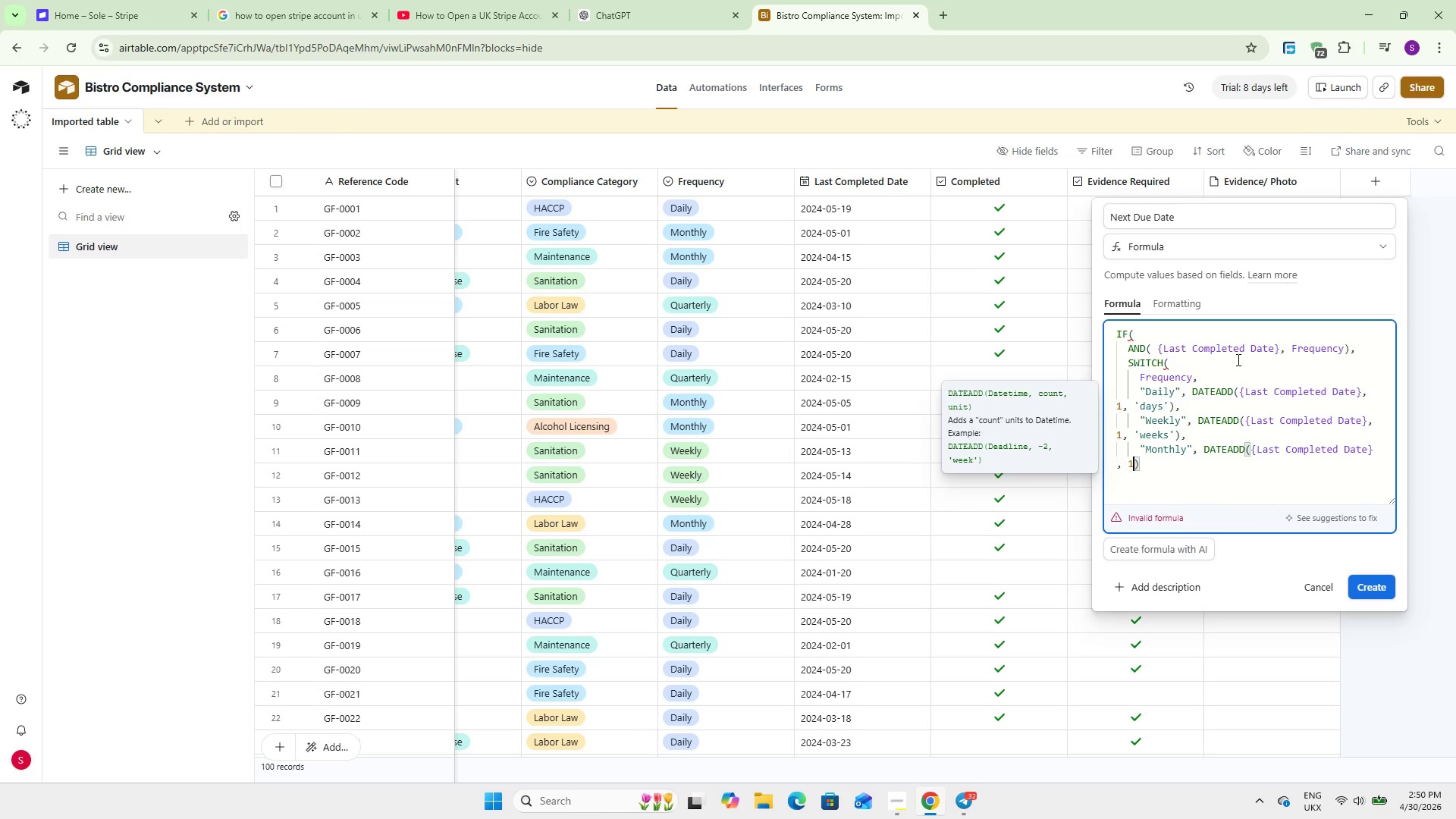 
key(1)
 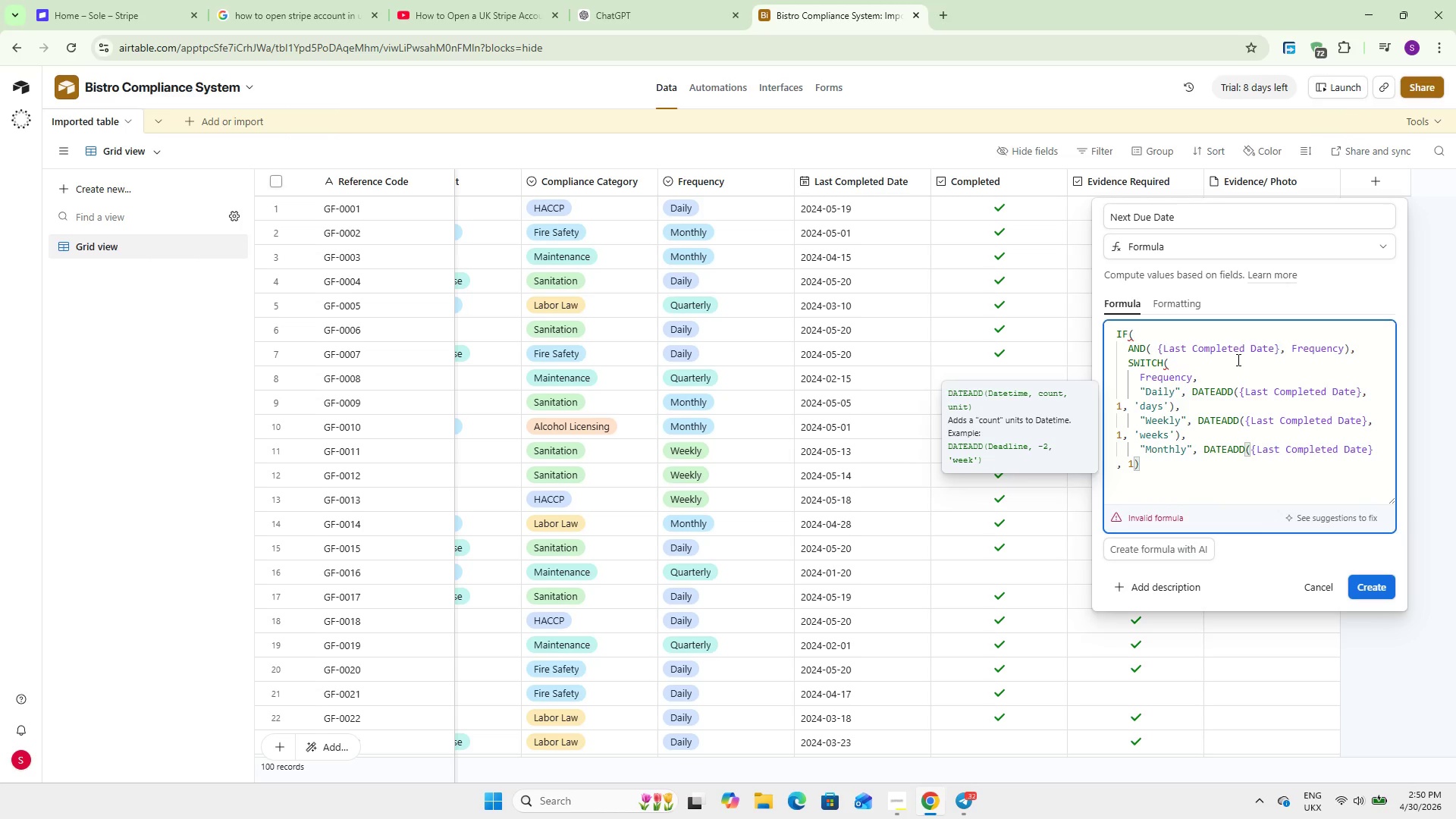 
key(Comma)
 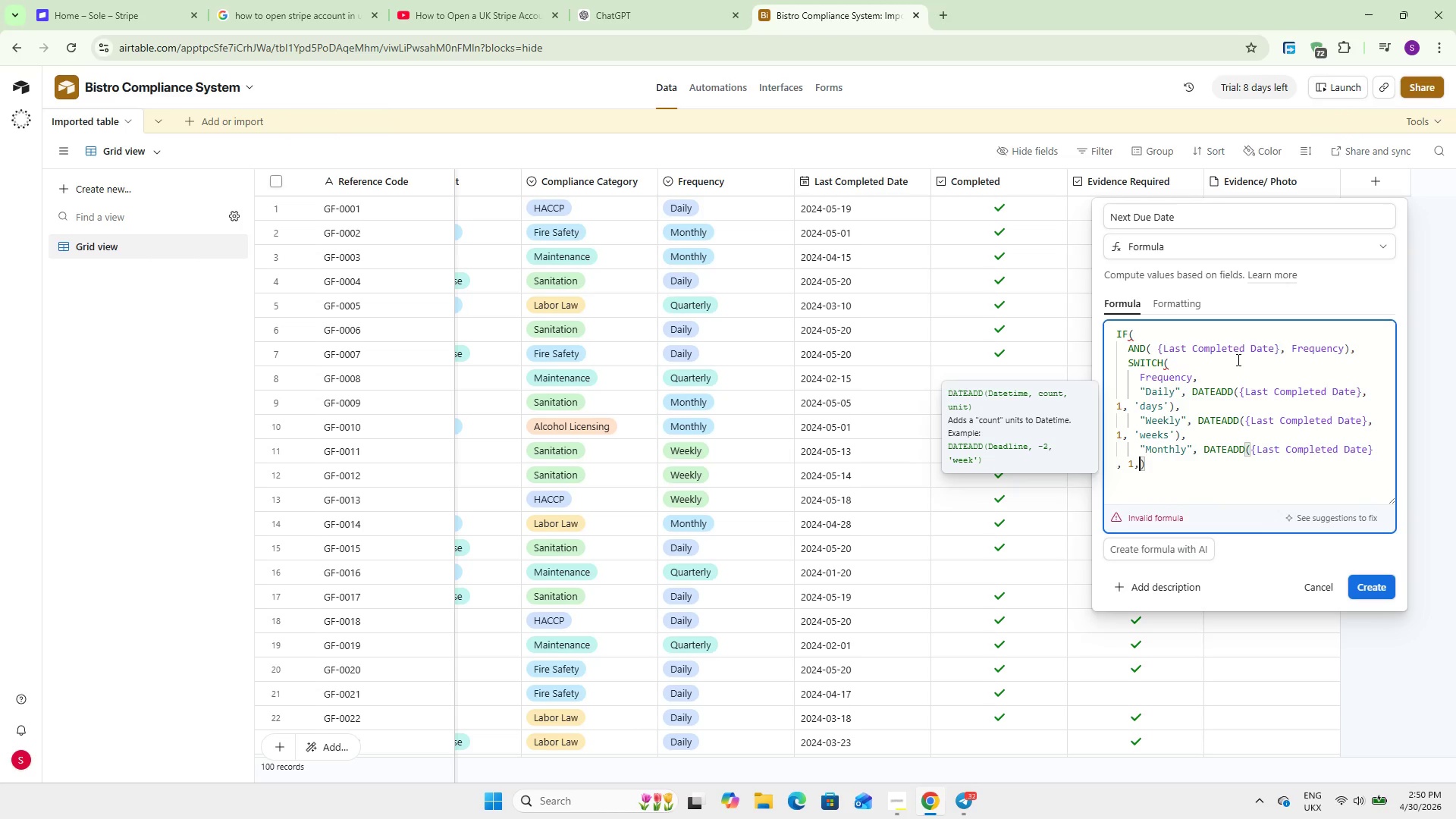 
wait(8.08)
 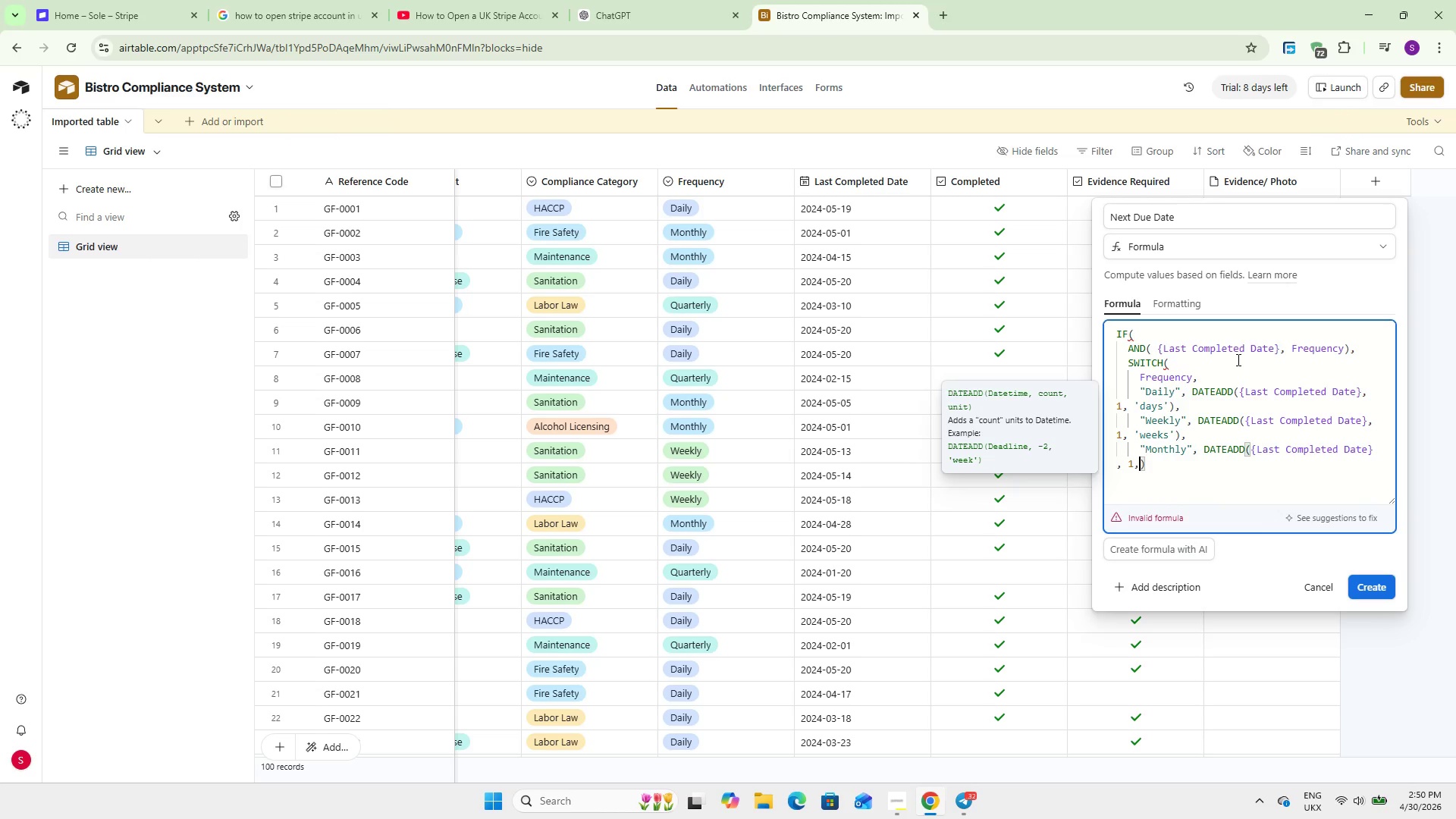 
key(Space)
 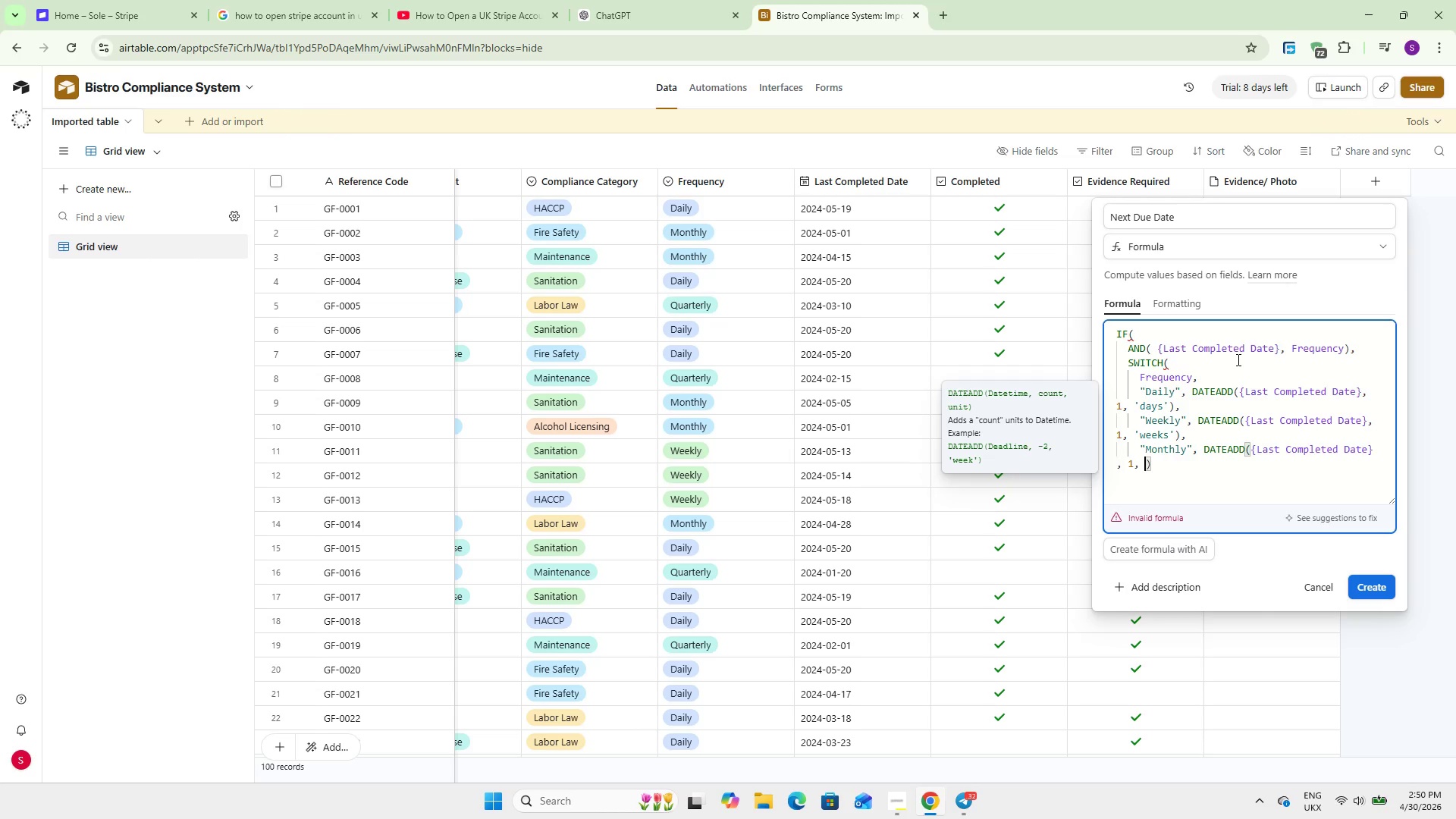 
hold_key(key=ShiftLeft, duration=1.25)
 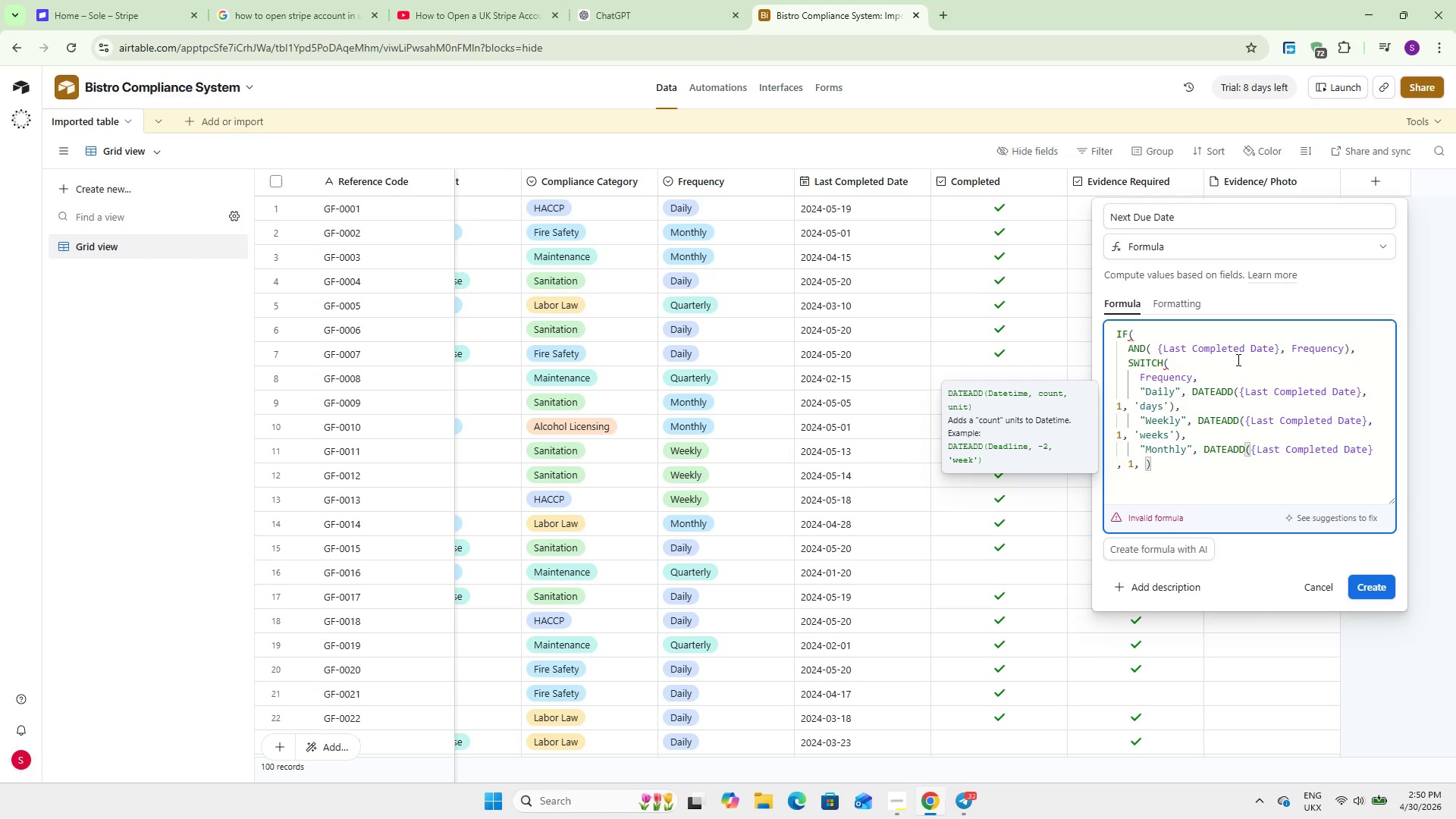 
wait(6.47)
 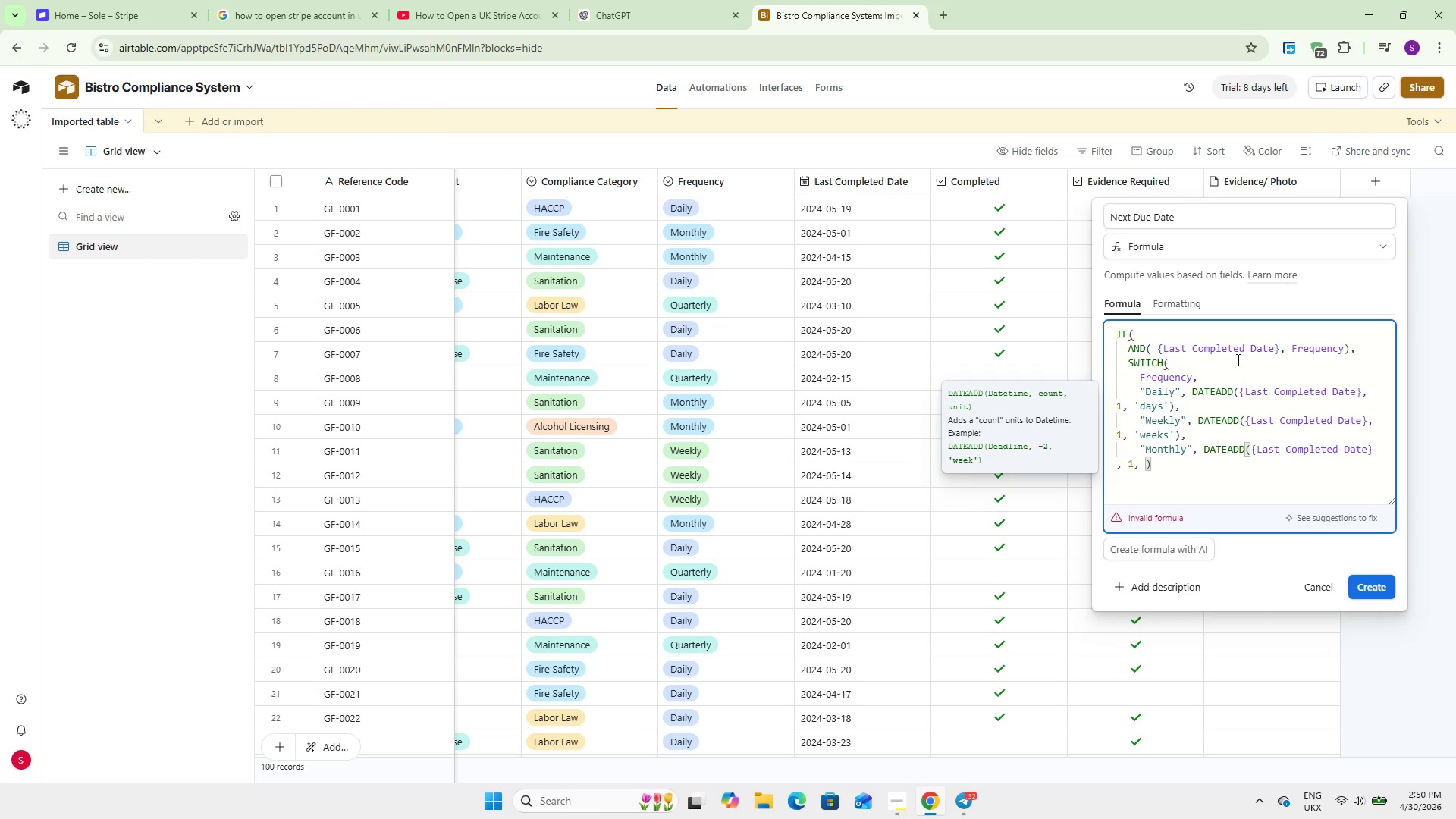 
type(`months)
 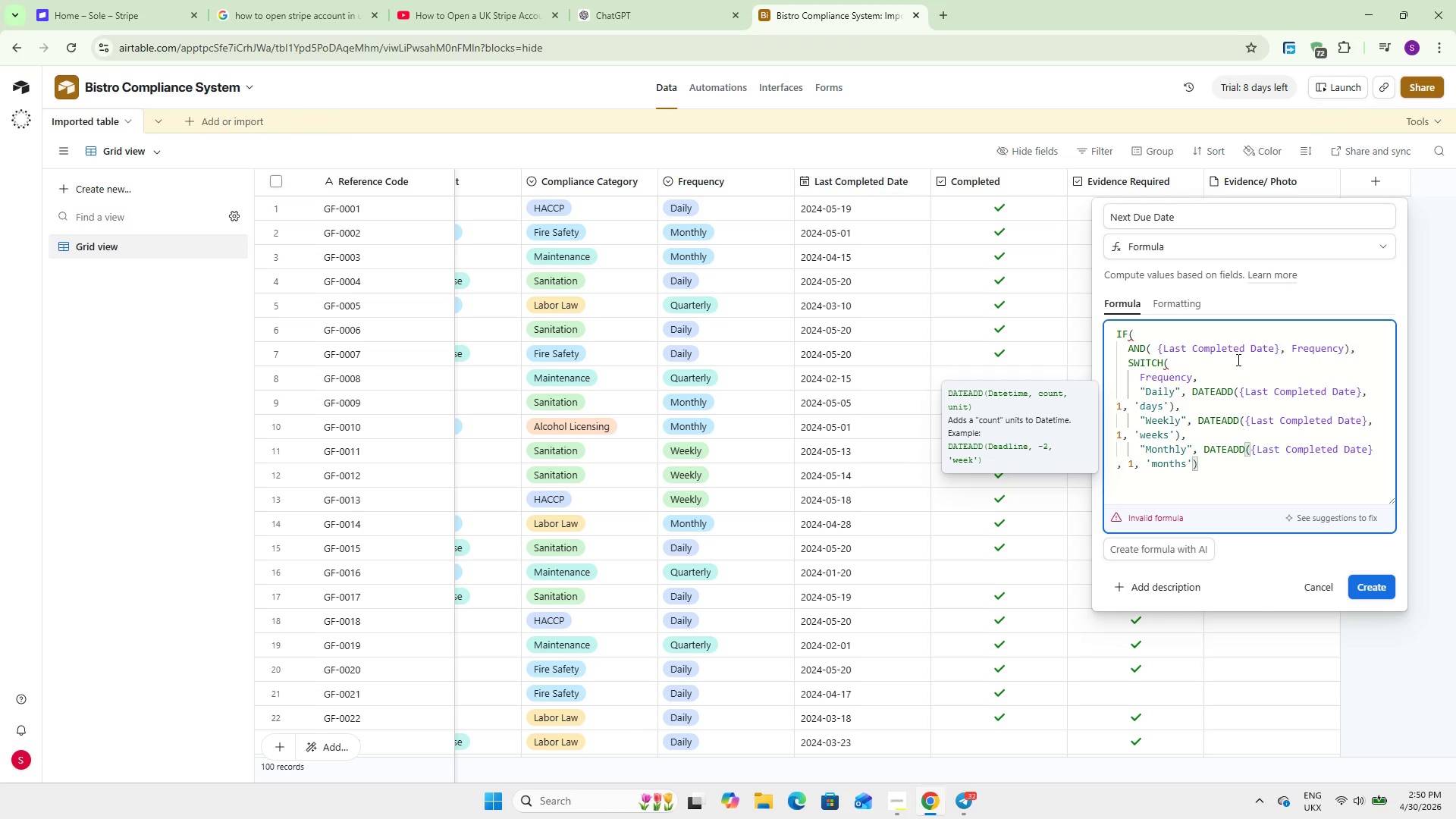 
key(ArrowRight)
 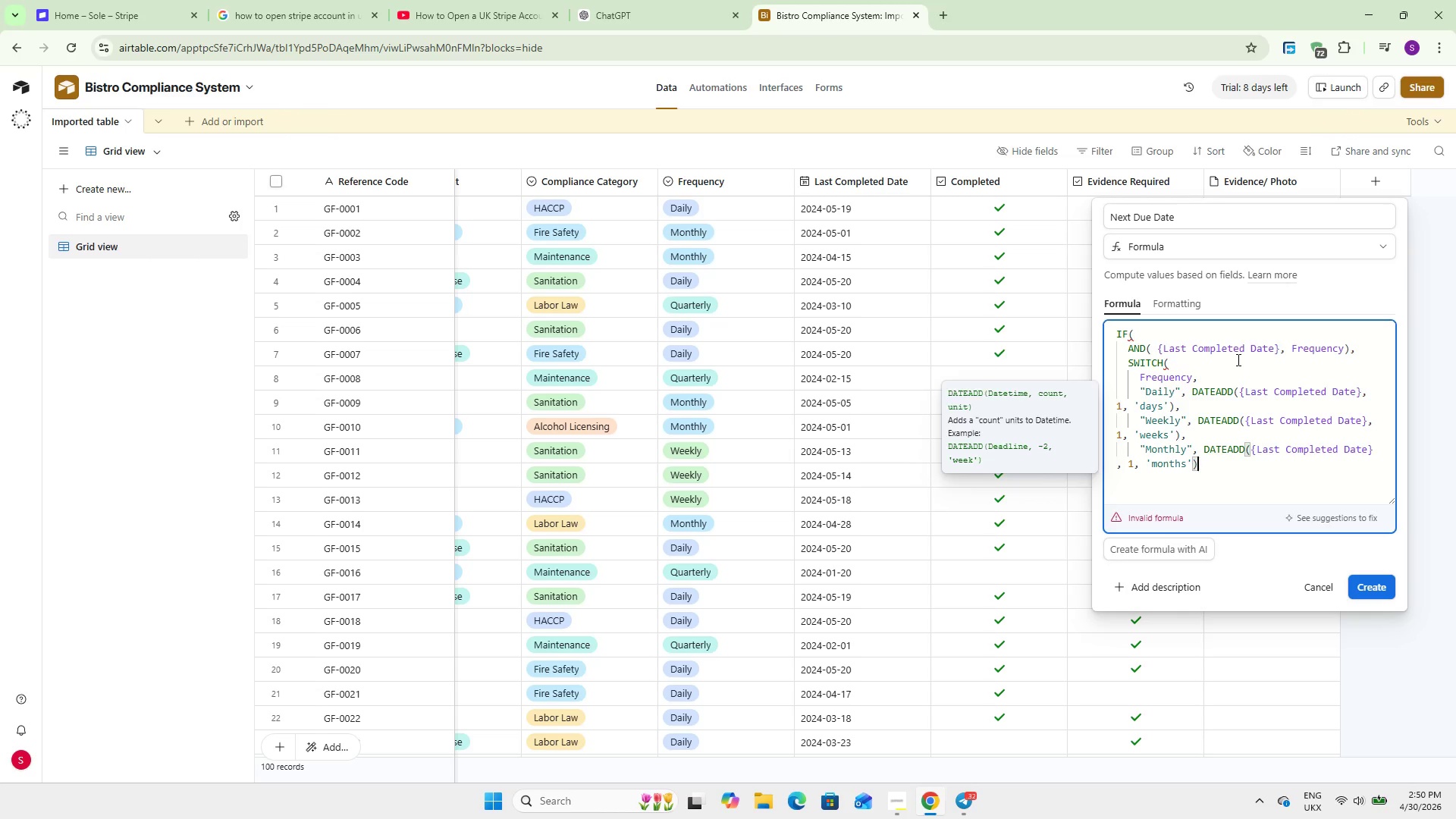 
key(ArrowRight)
 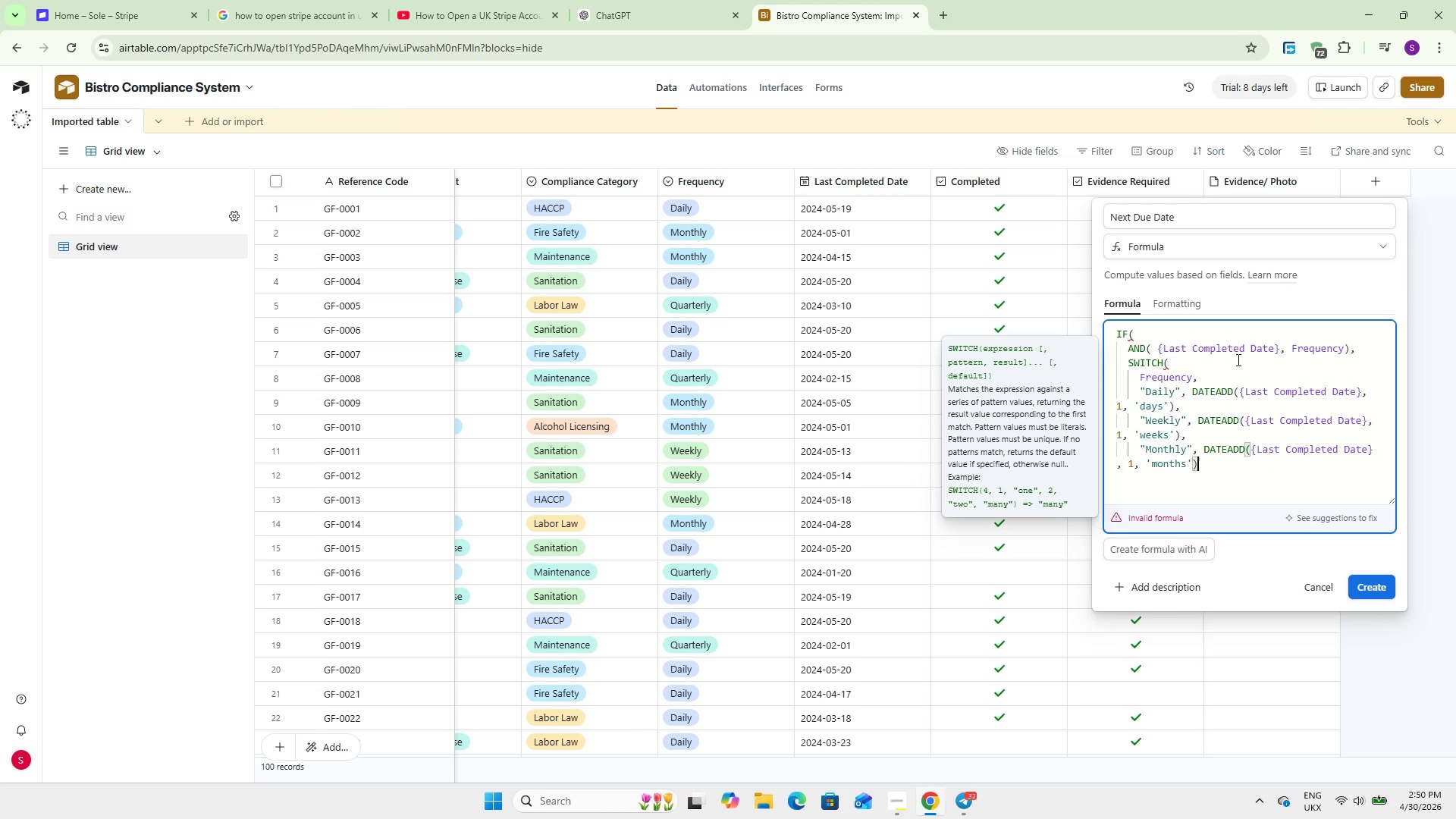 
key(Comma)
 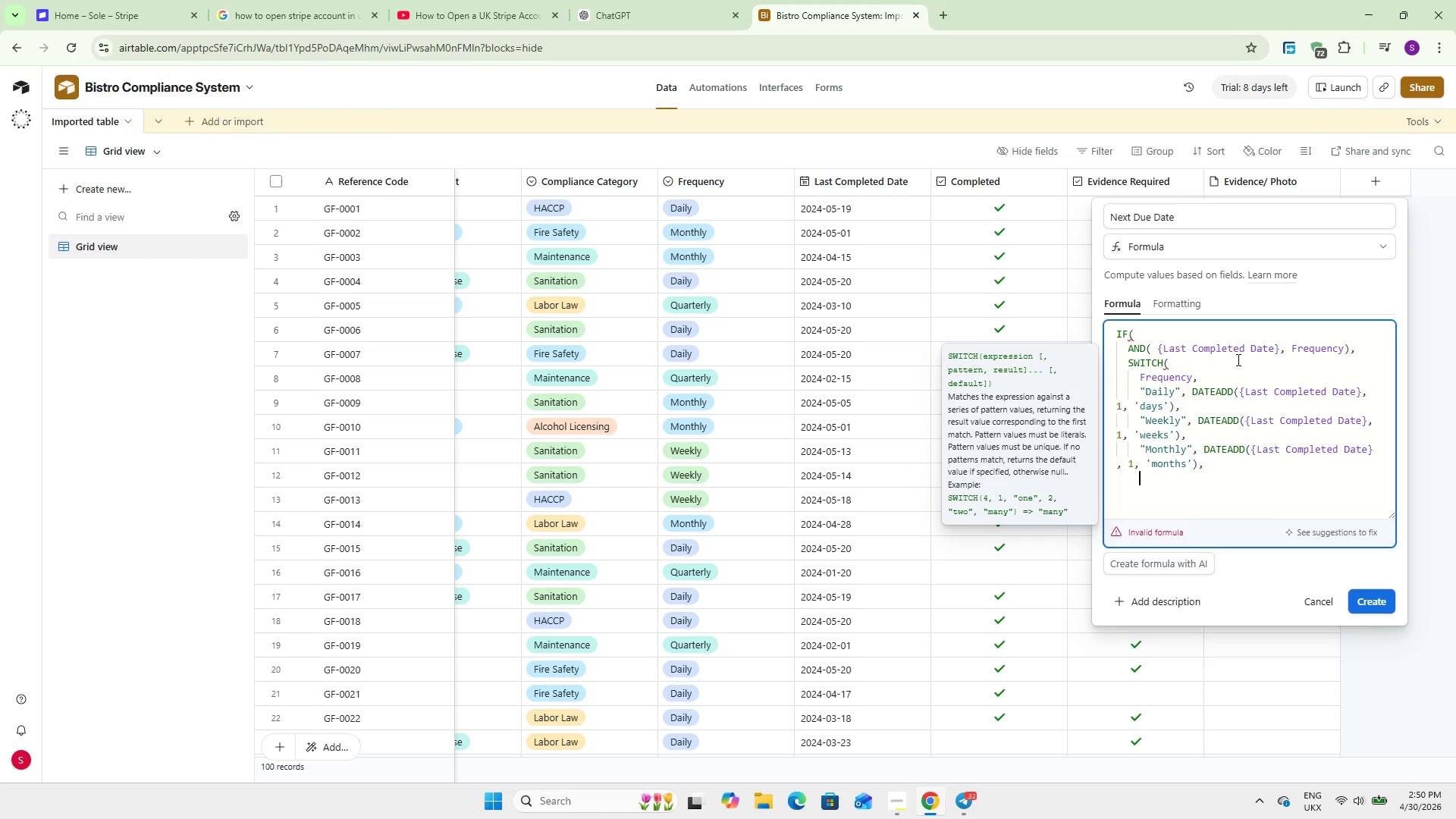 
key(Enter)
 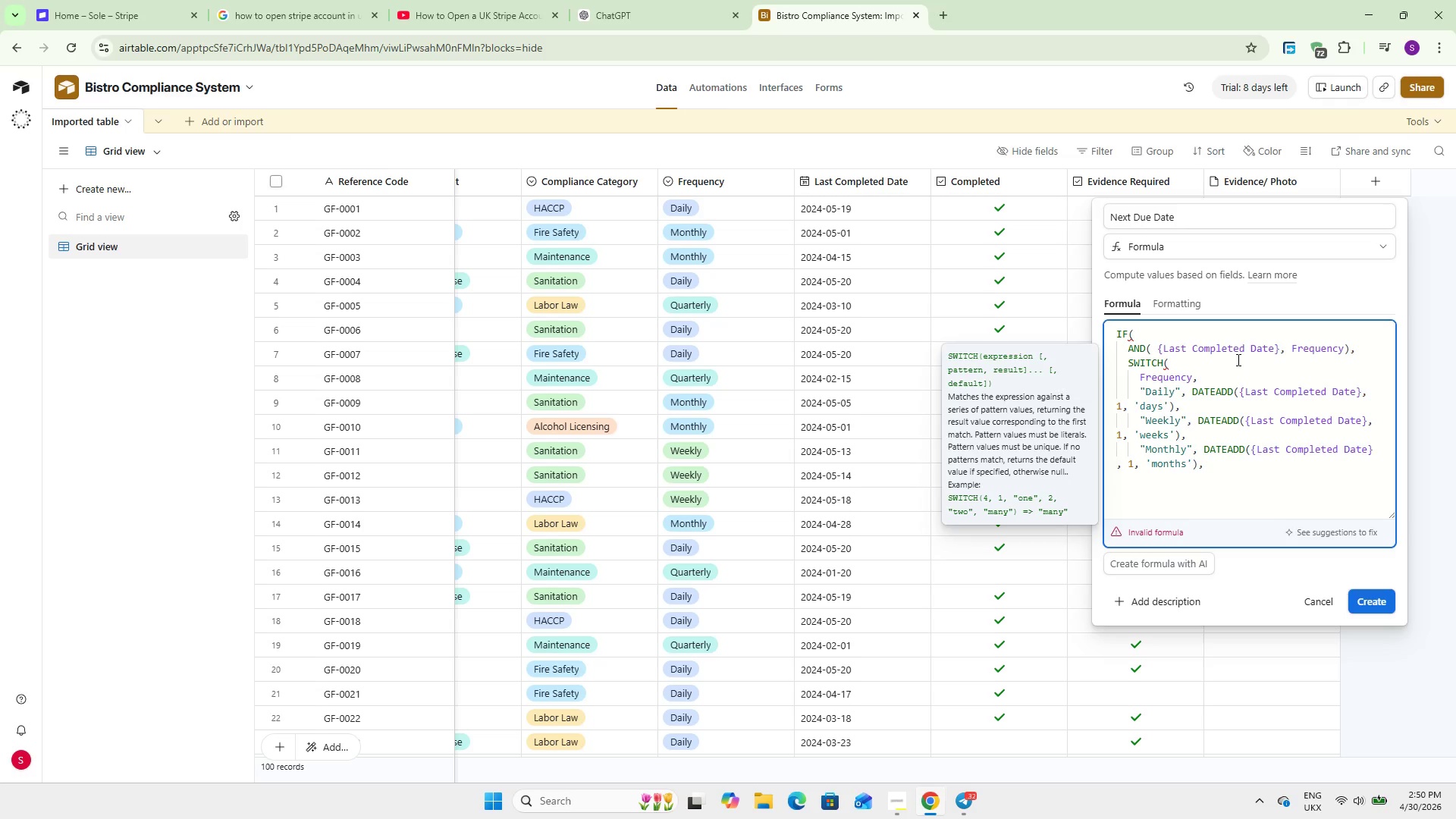 
type(@Quarterly)
 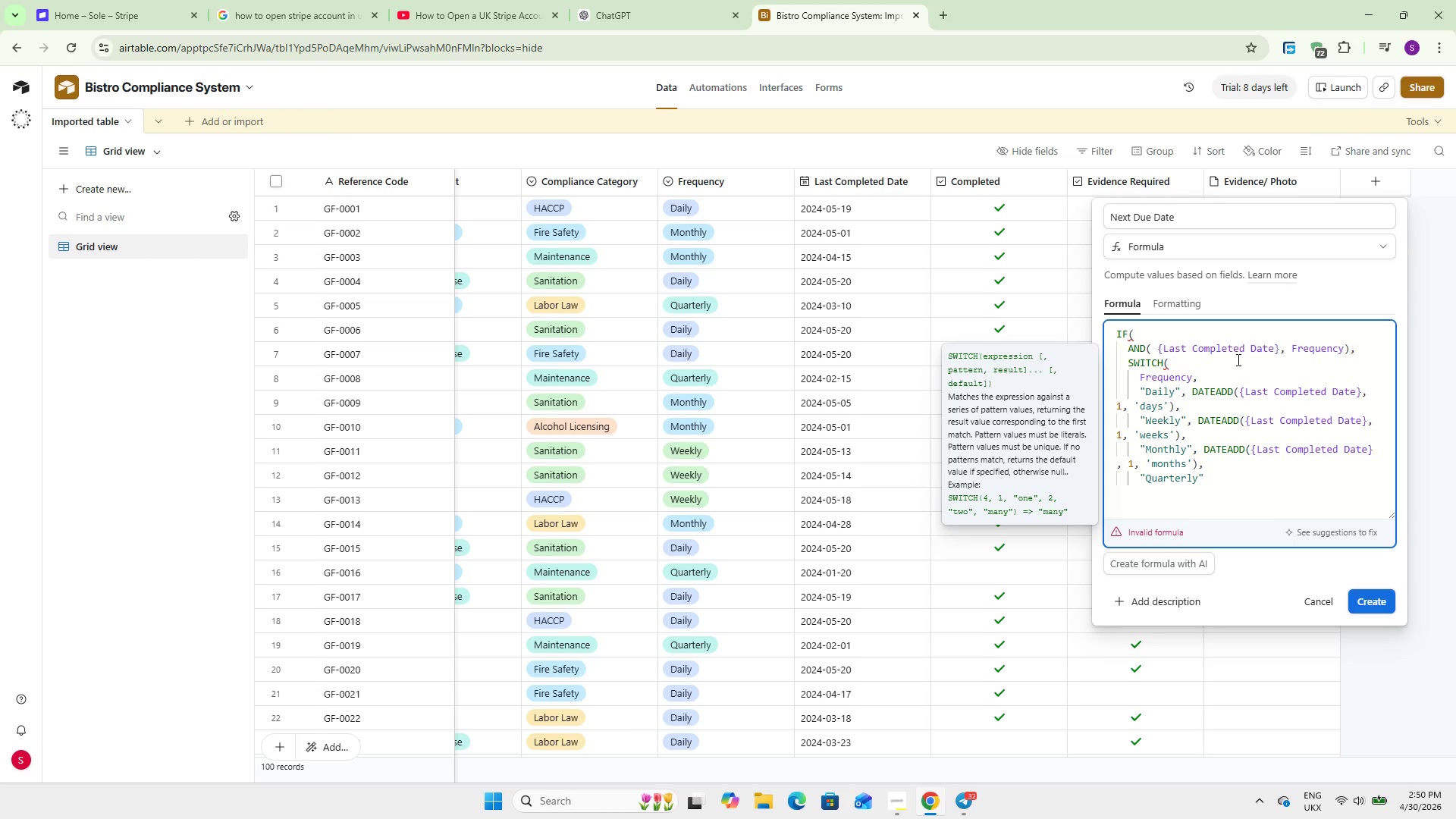 
key(ArrowRight)
 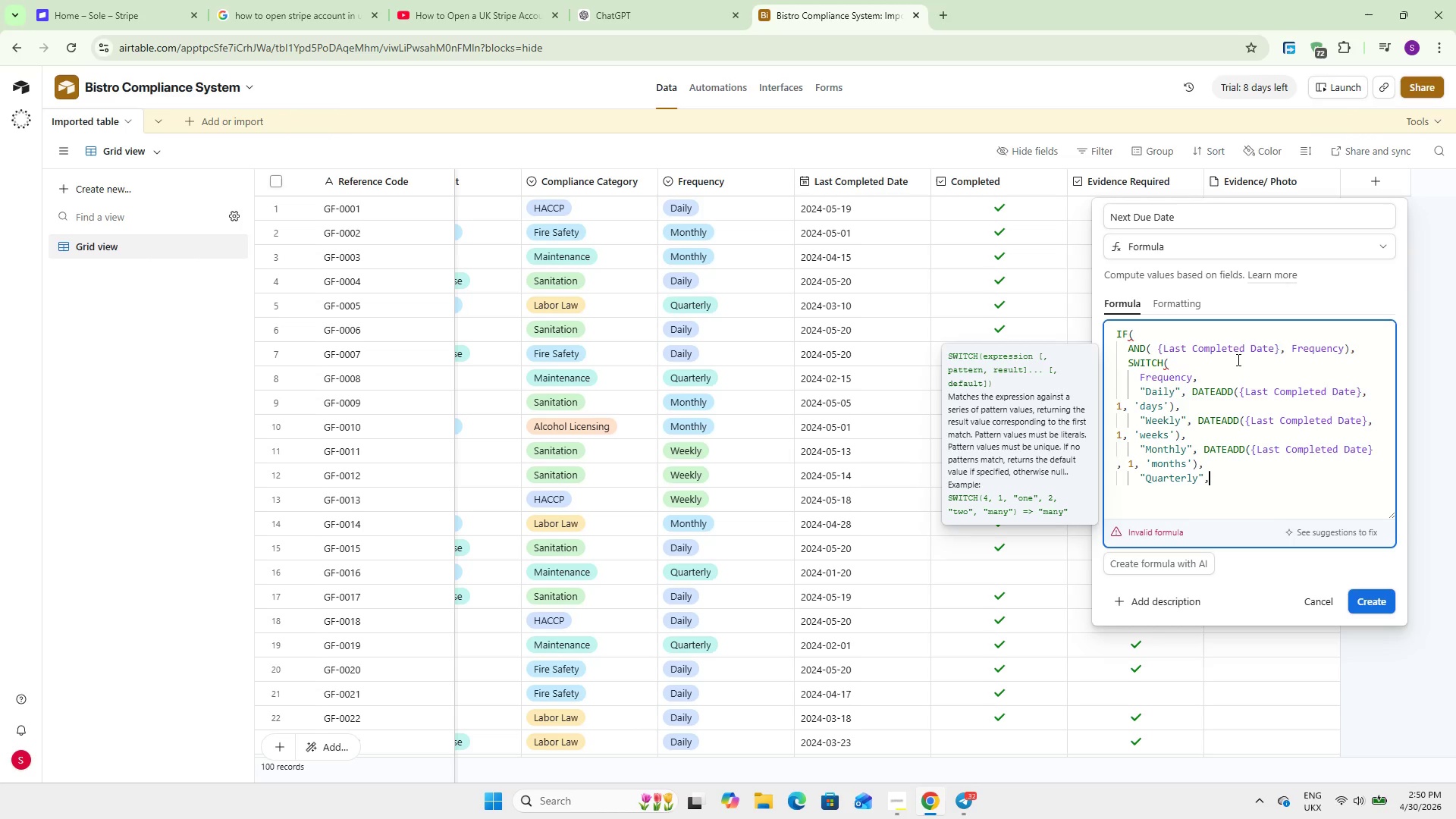 
type(, DATEADD)
 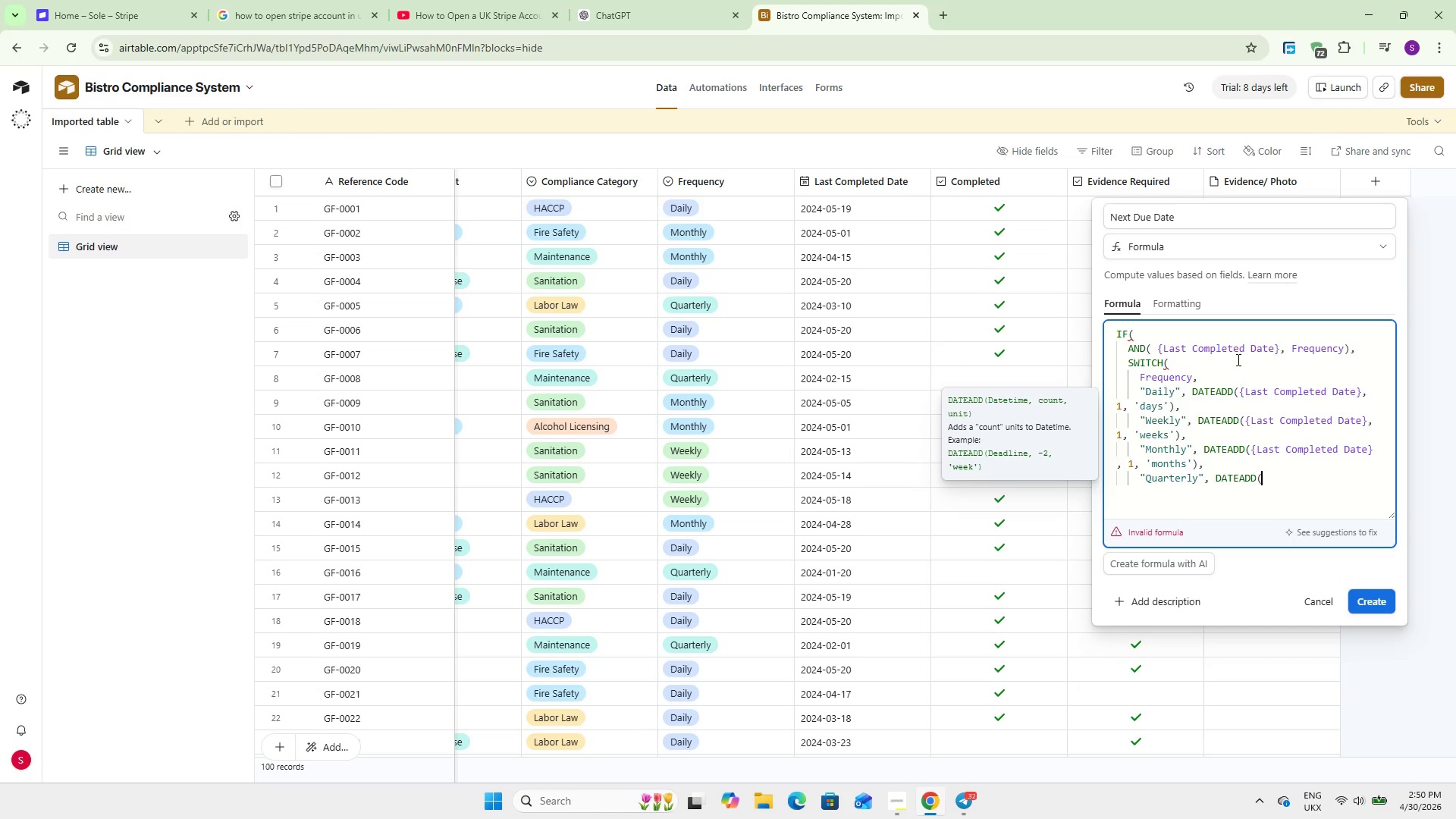 
 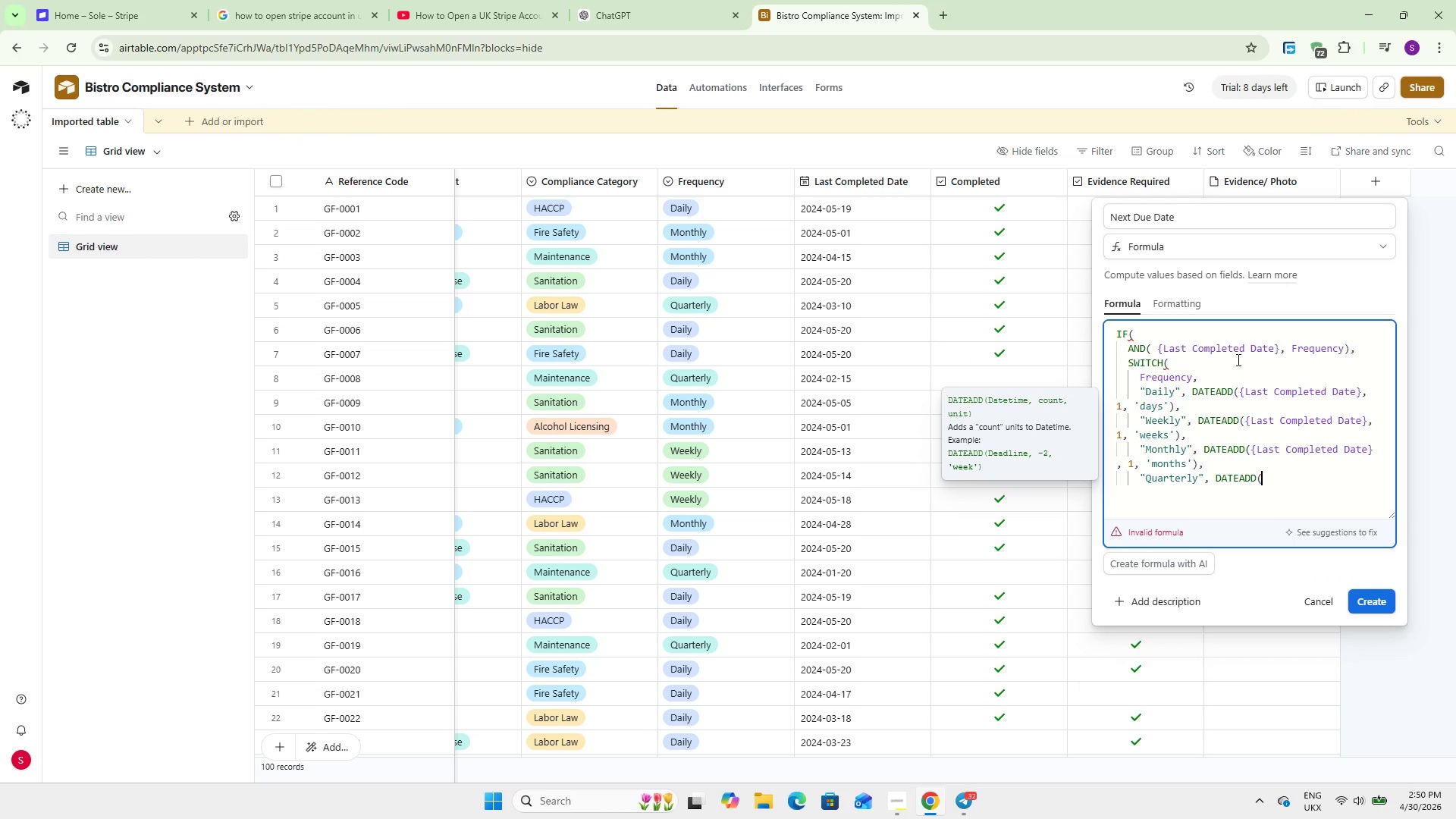 
key(Enter)
 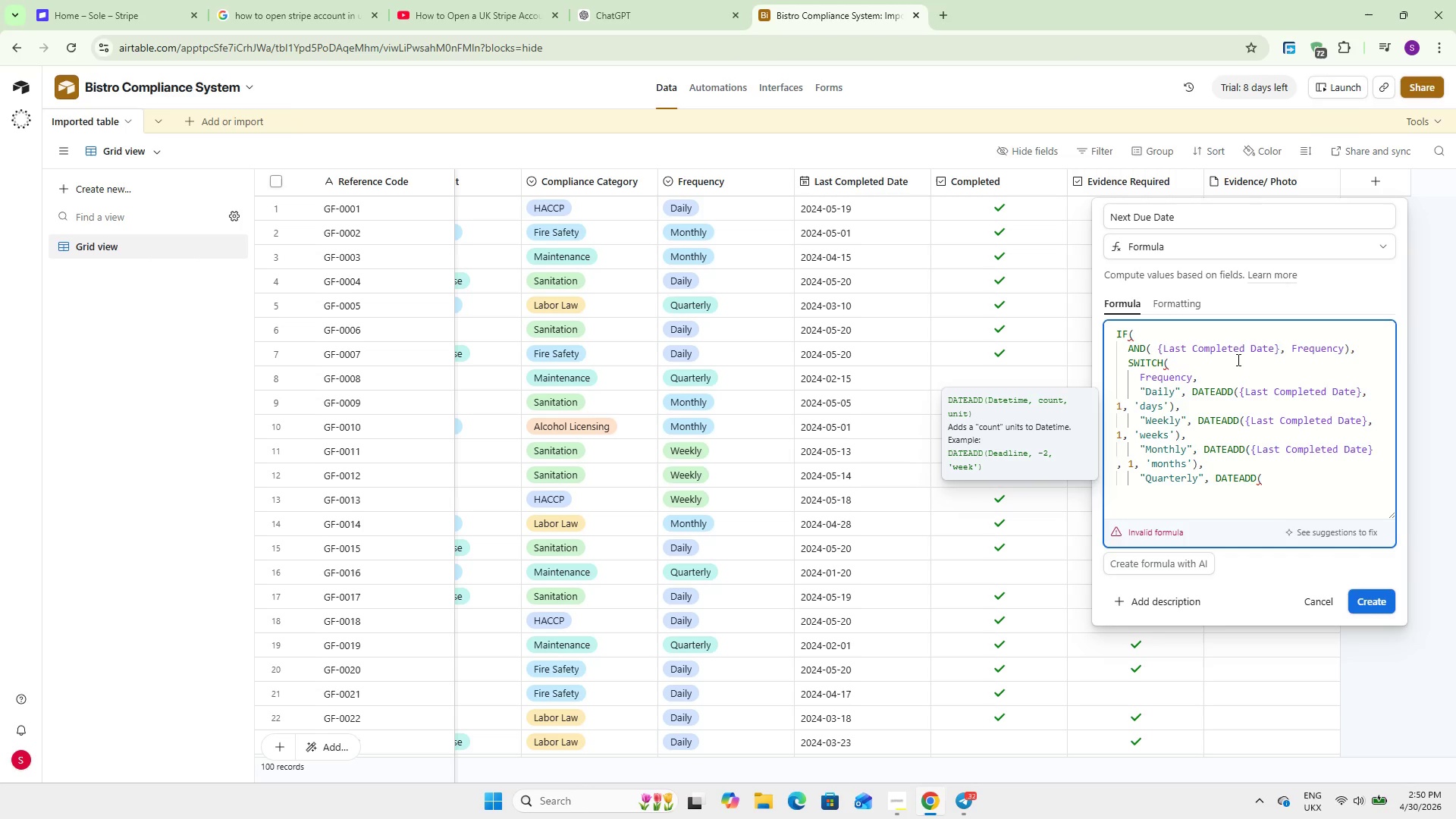 
type(Lasy)
key(Backspace)
 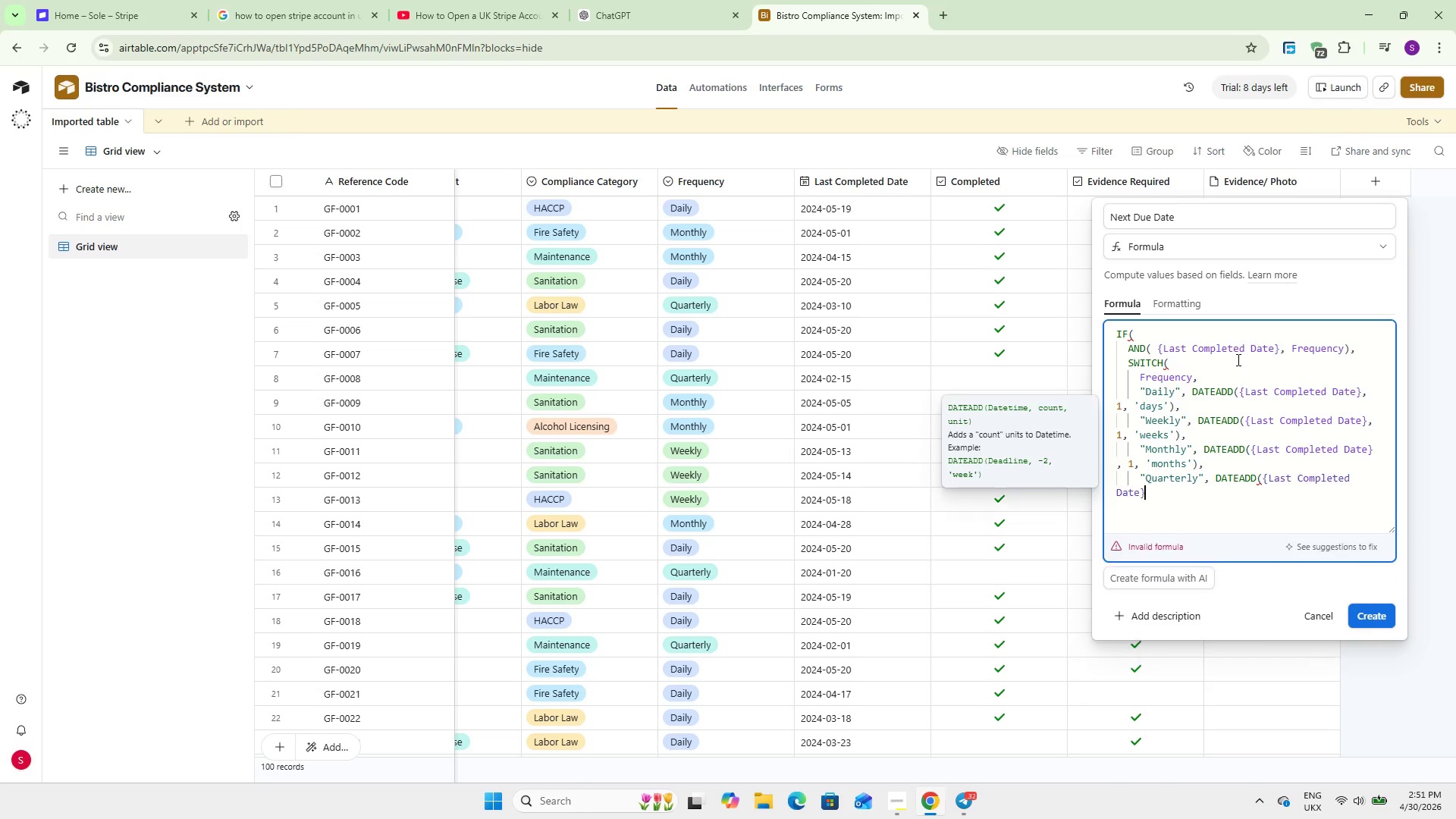 
key(Enter)
 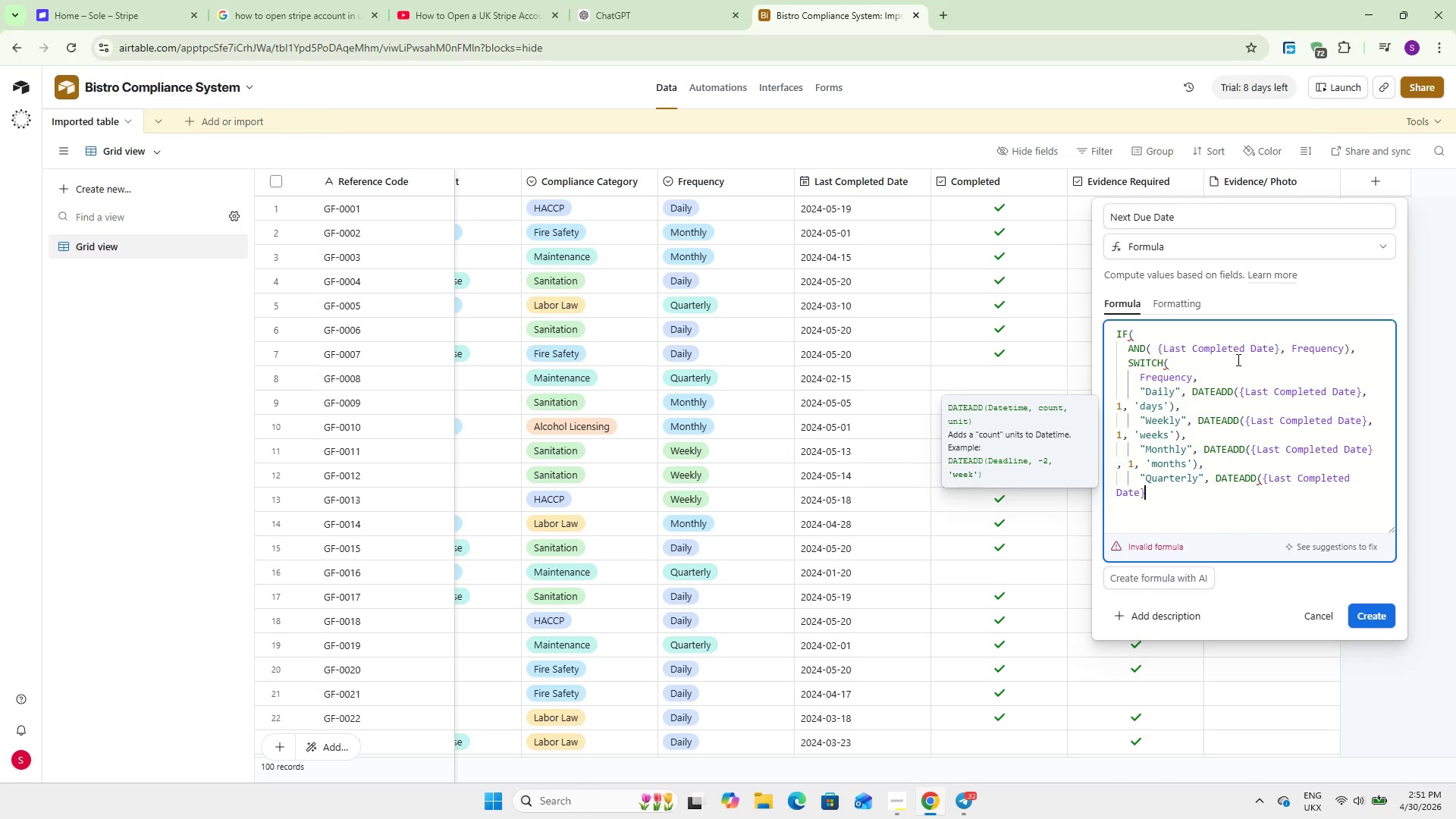 
type(, 3, `motn)
key(Backspace)
key(Backspace)
type(nths)
 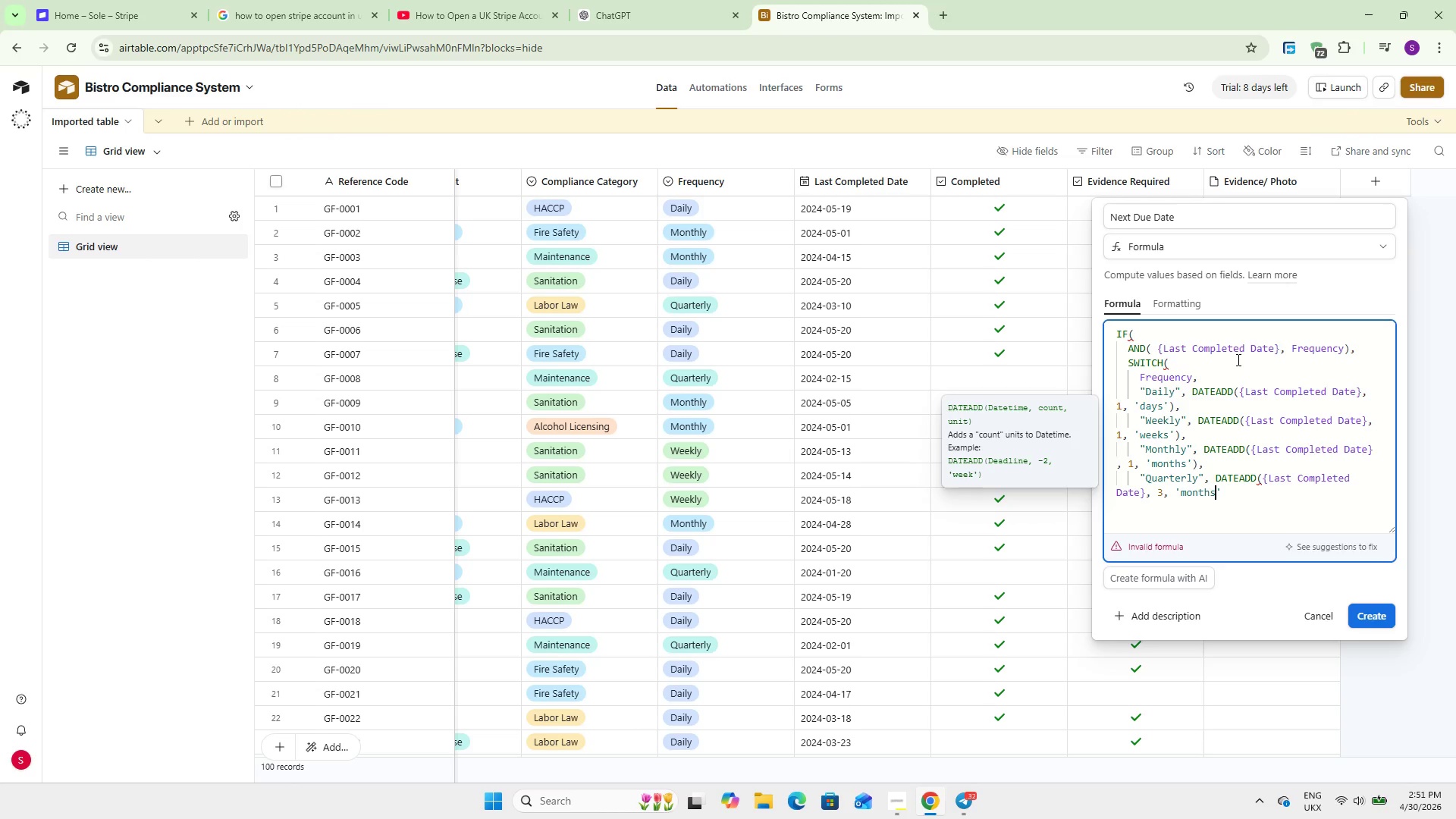 
key(ArrowRight)
 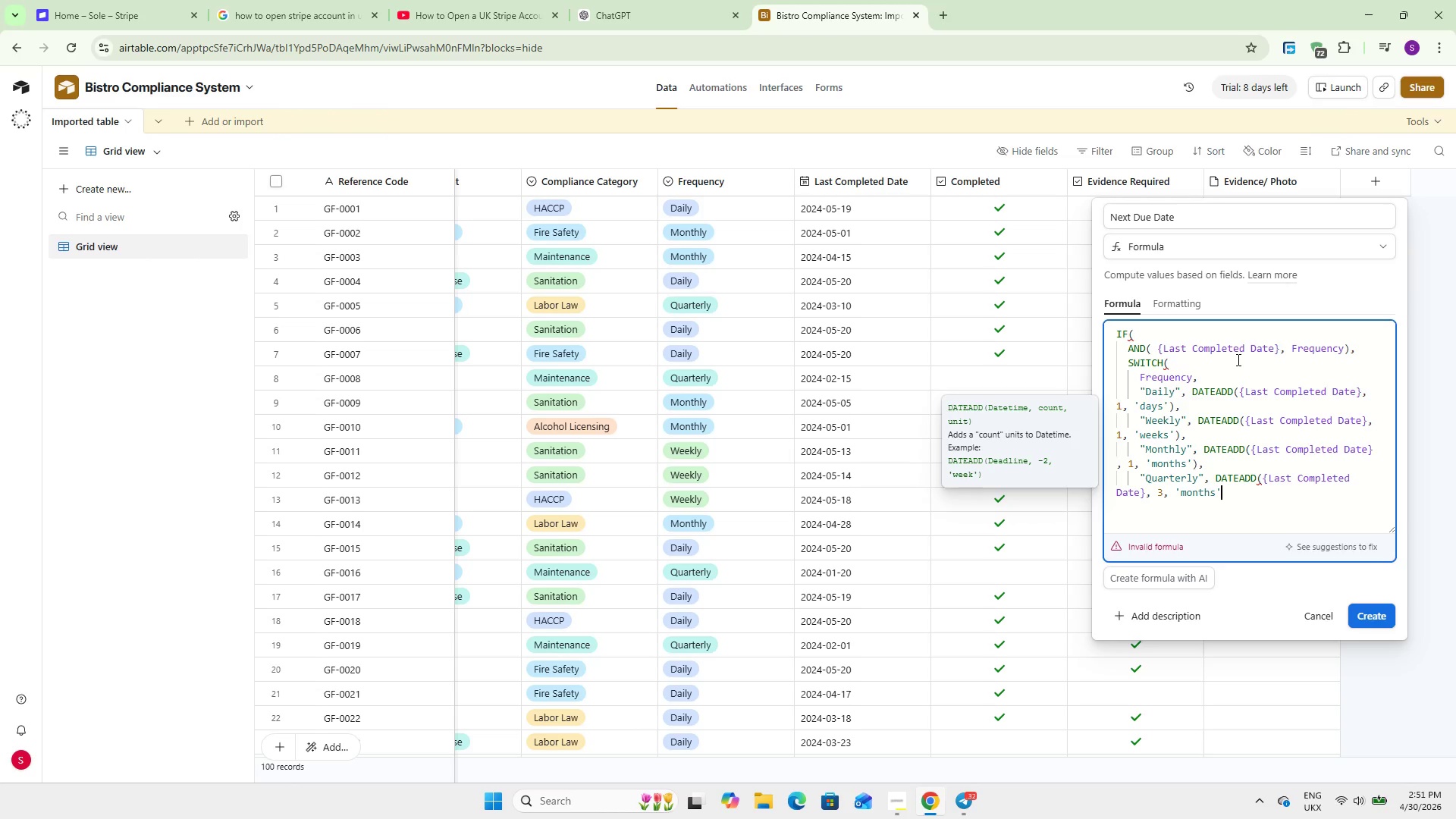 
key(Shift+0)
 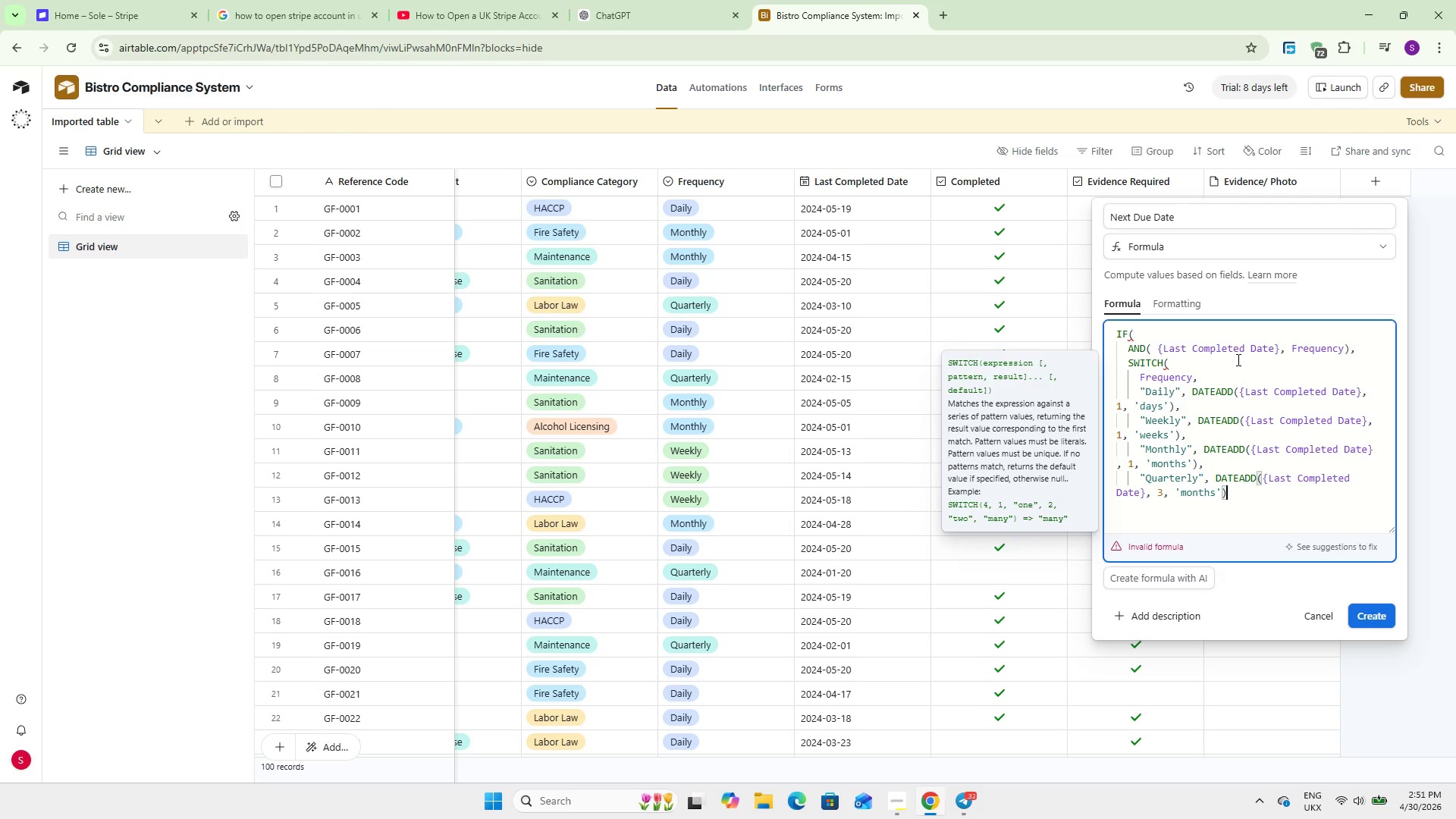 
key(Comma)
 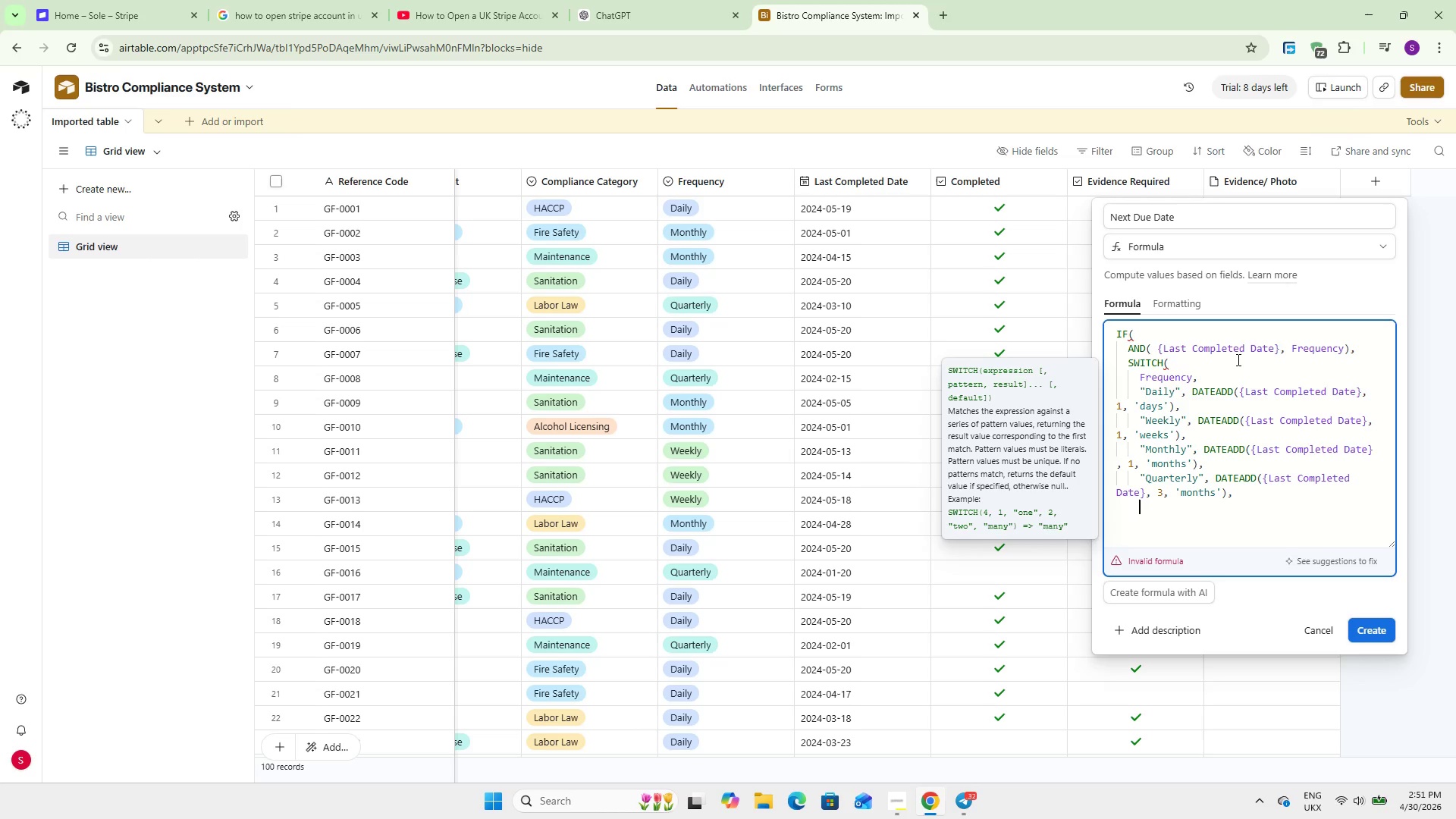 
key(Enter)
 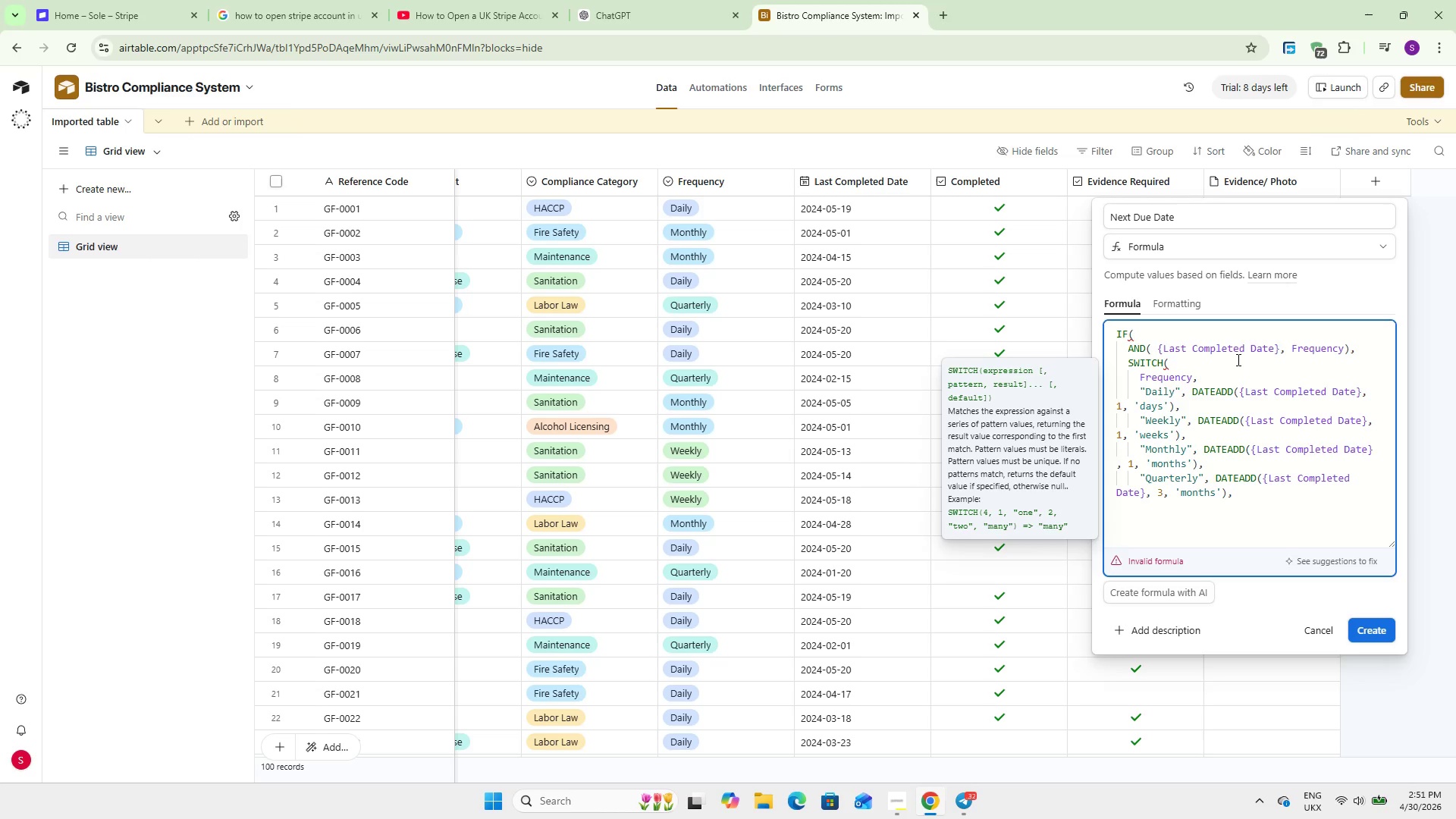 
type(DATEADD)
 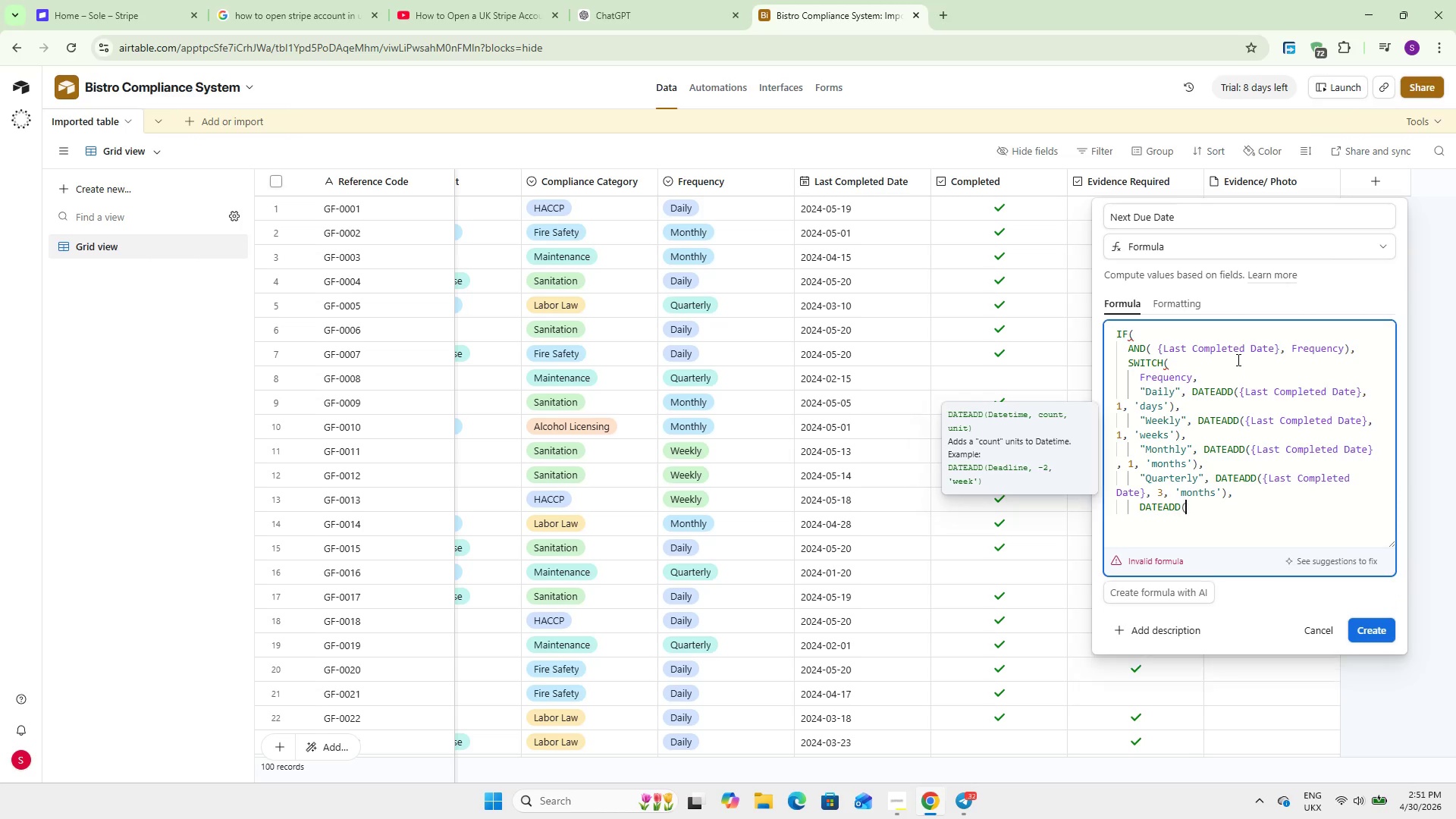 
key(Enter)
 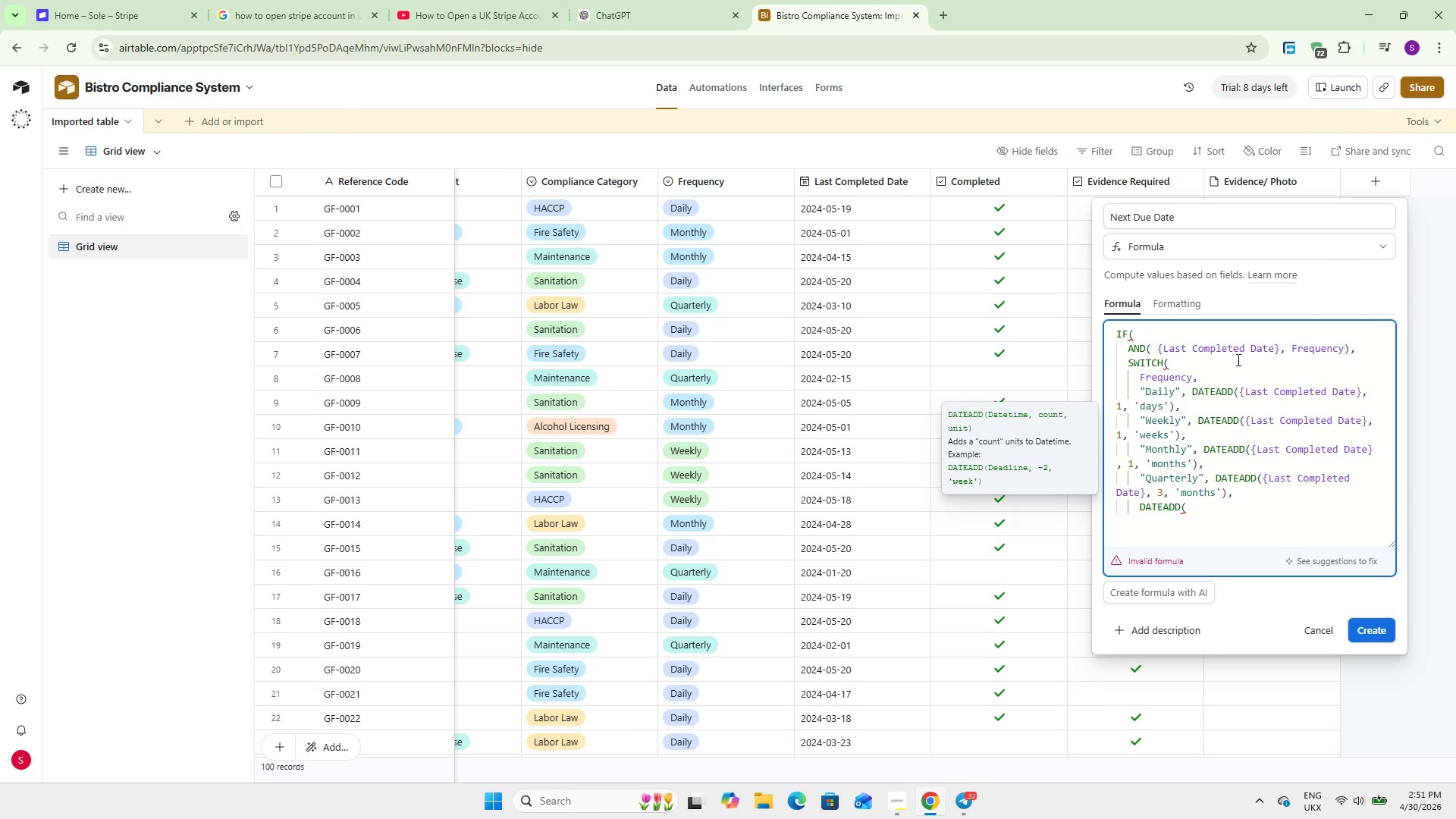 
type(last)
 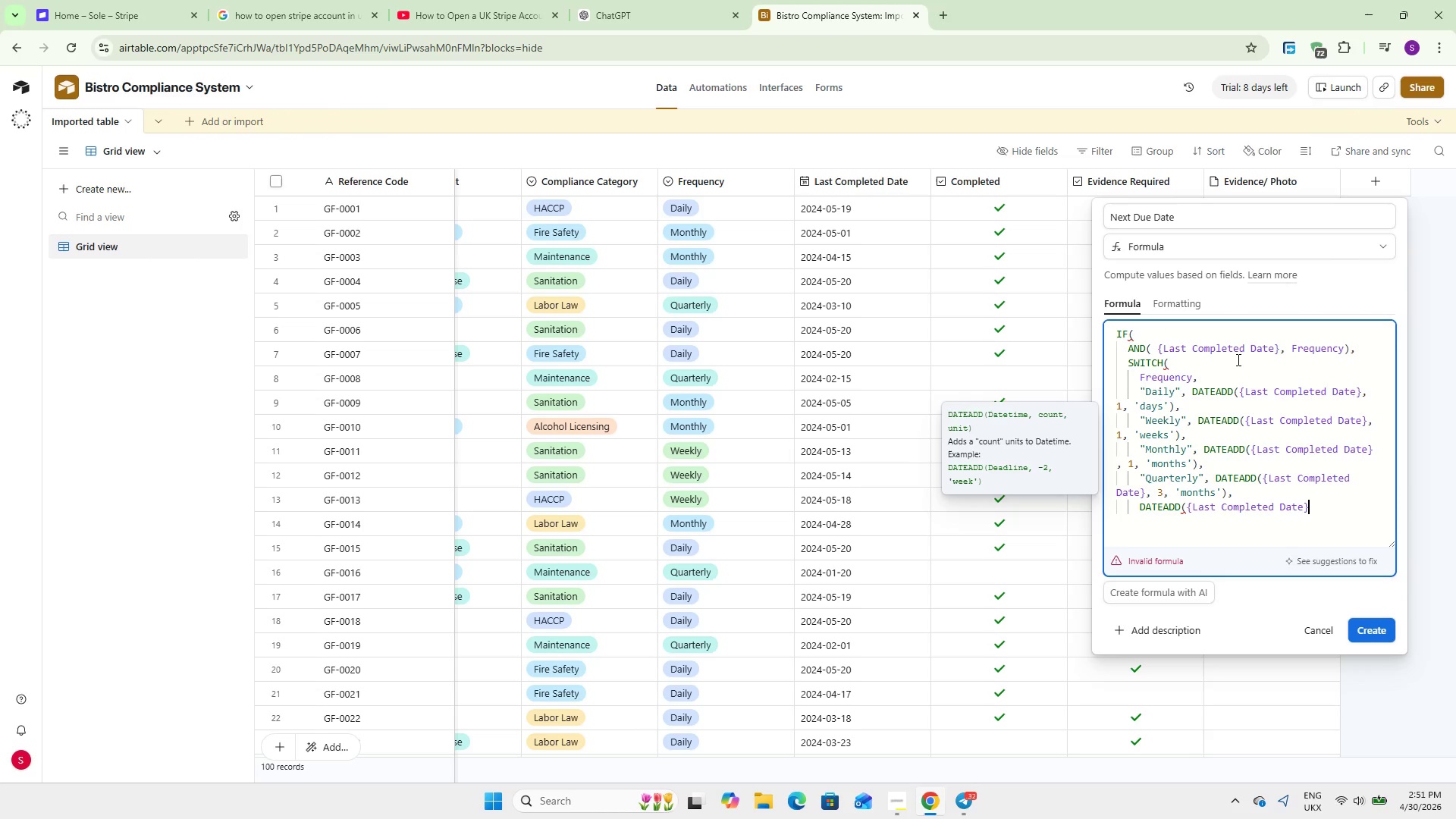 
key(Enter)
 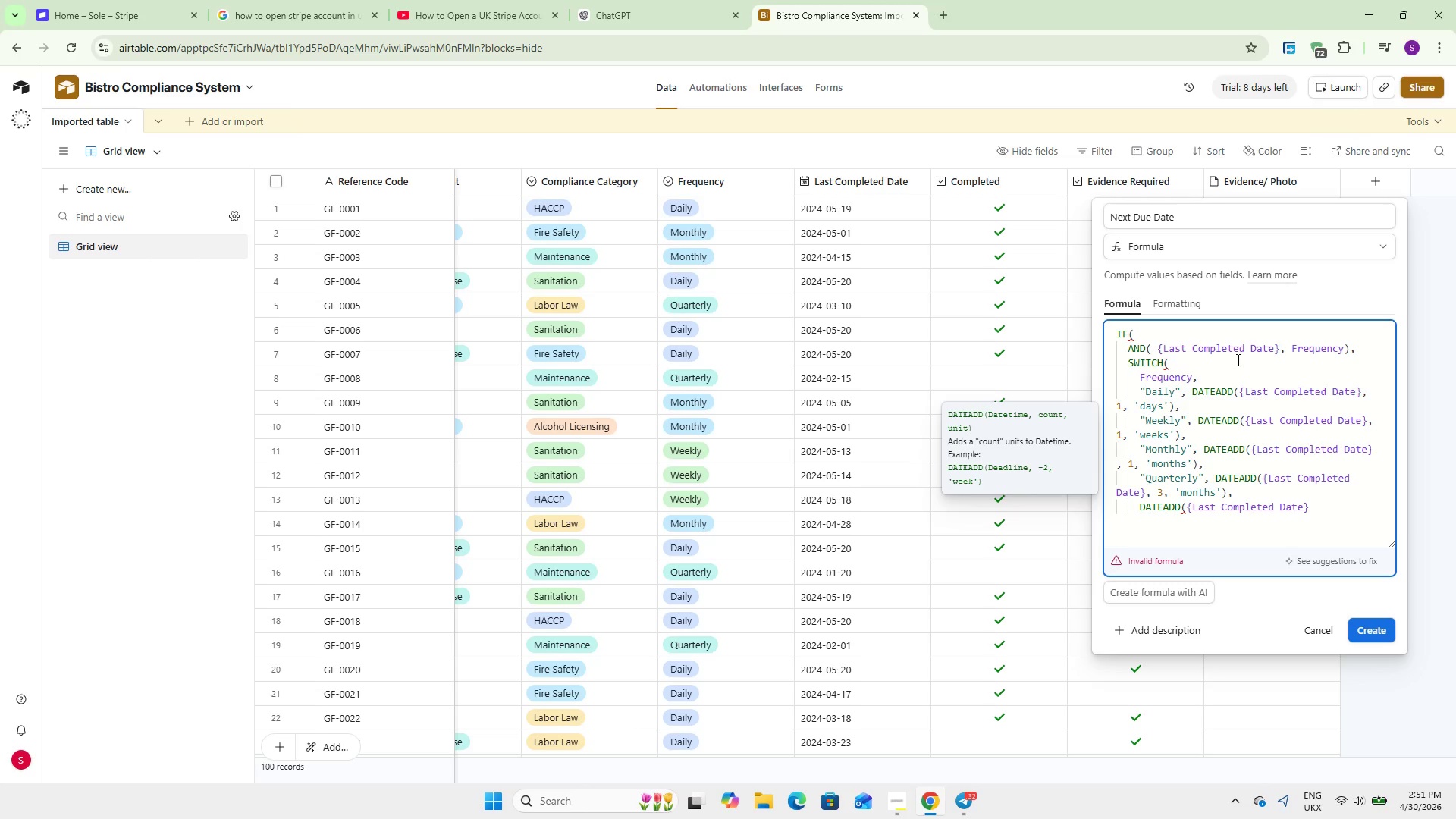 
key(Comma)
 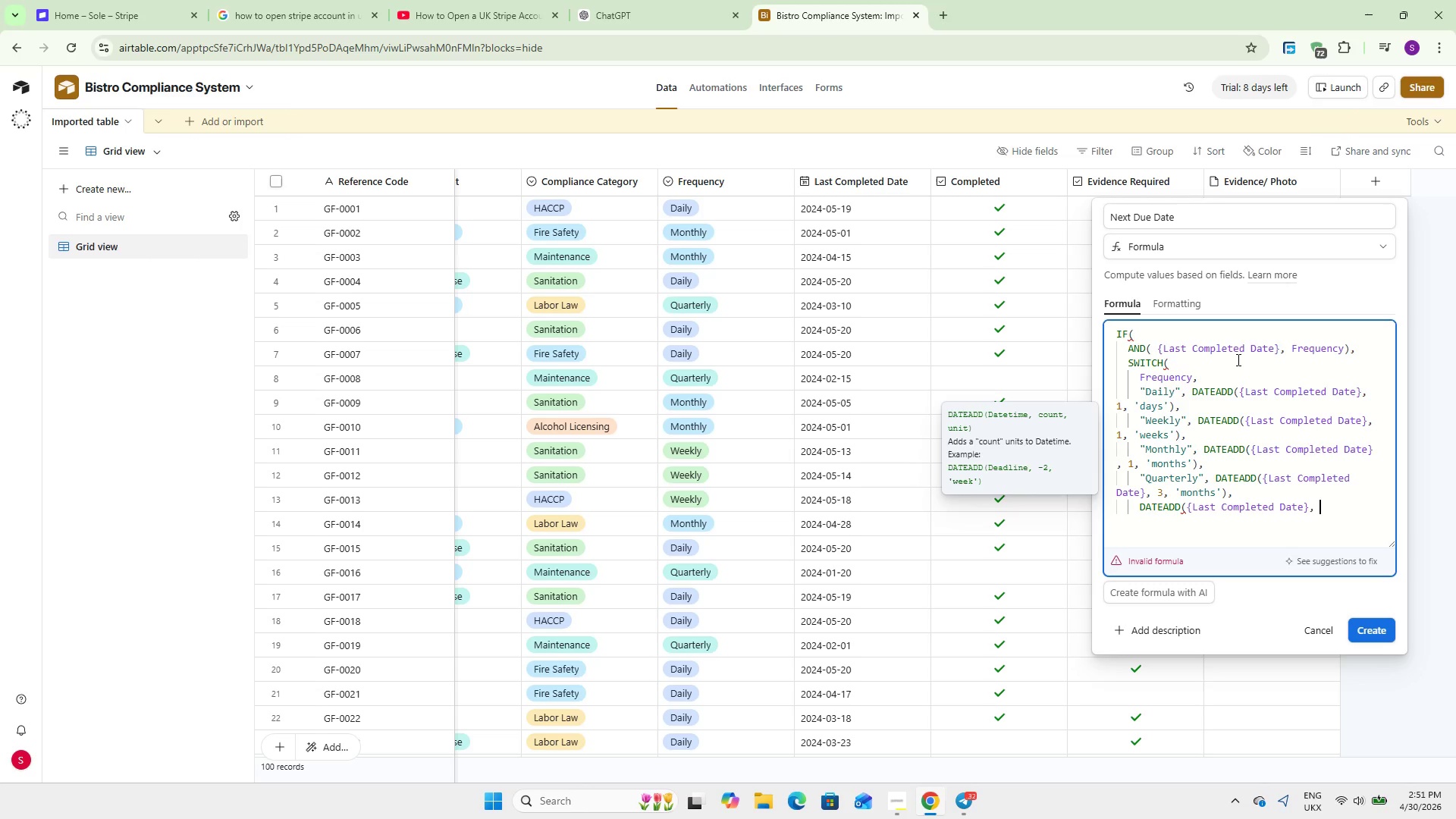 
key(Space)
 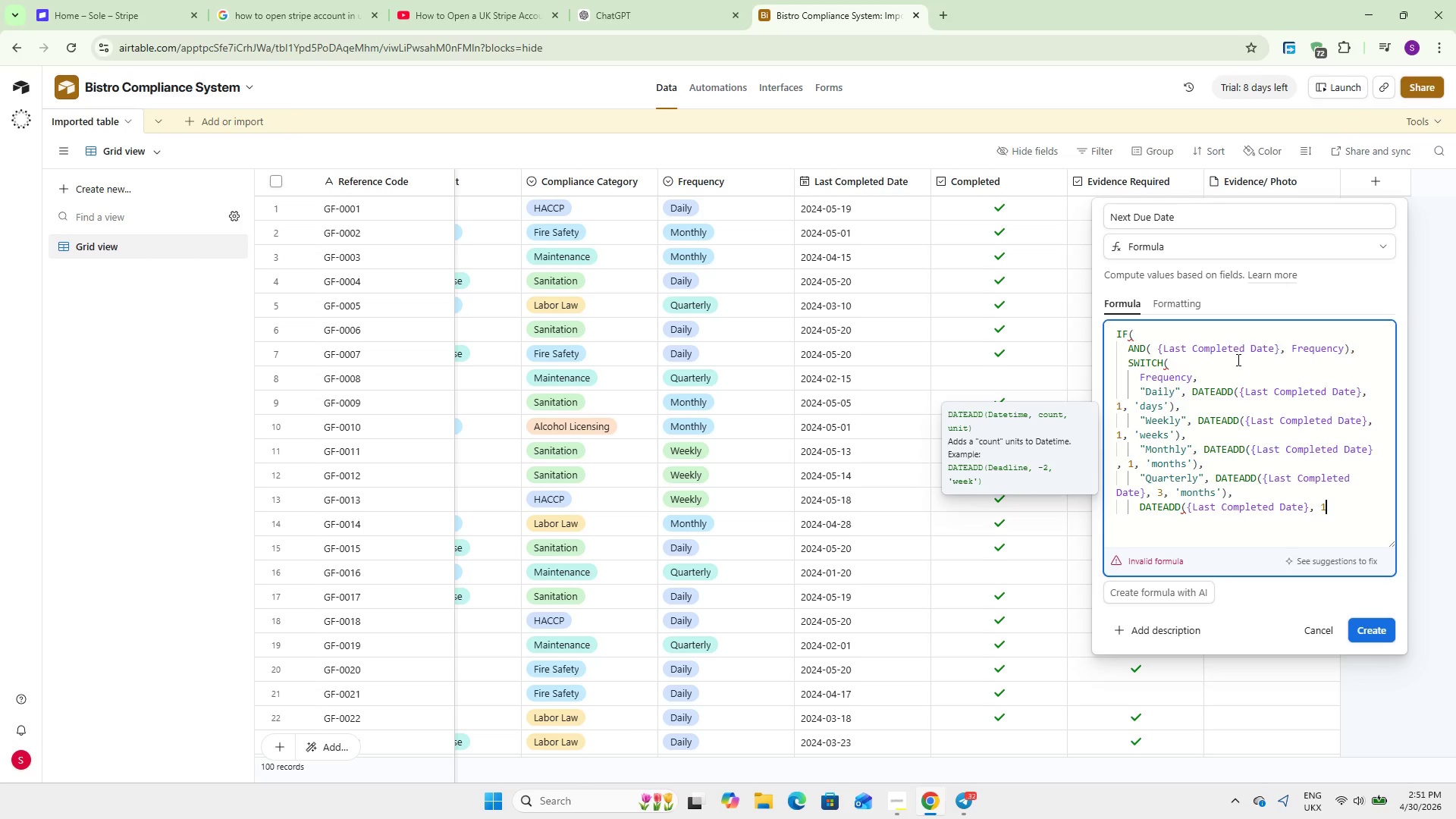 
key(1)
 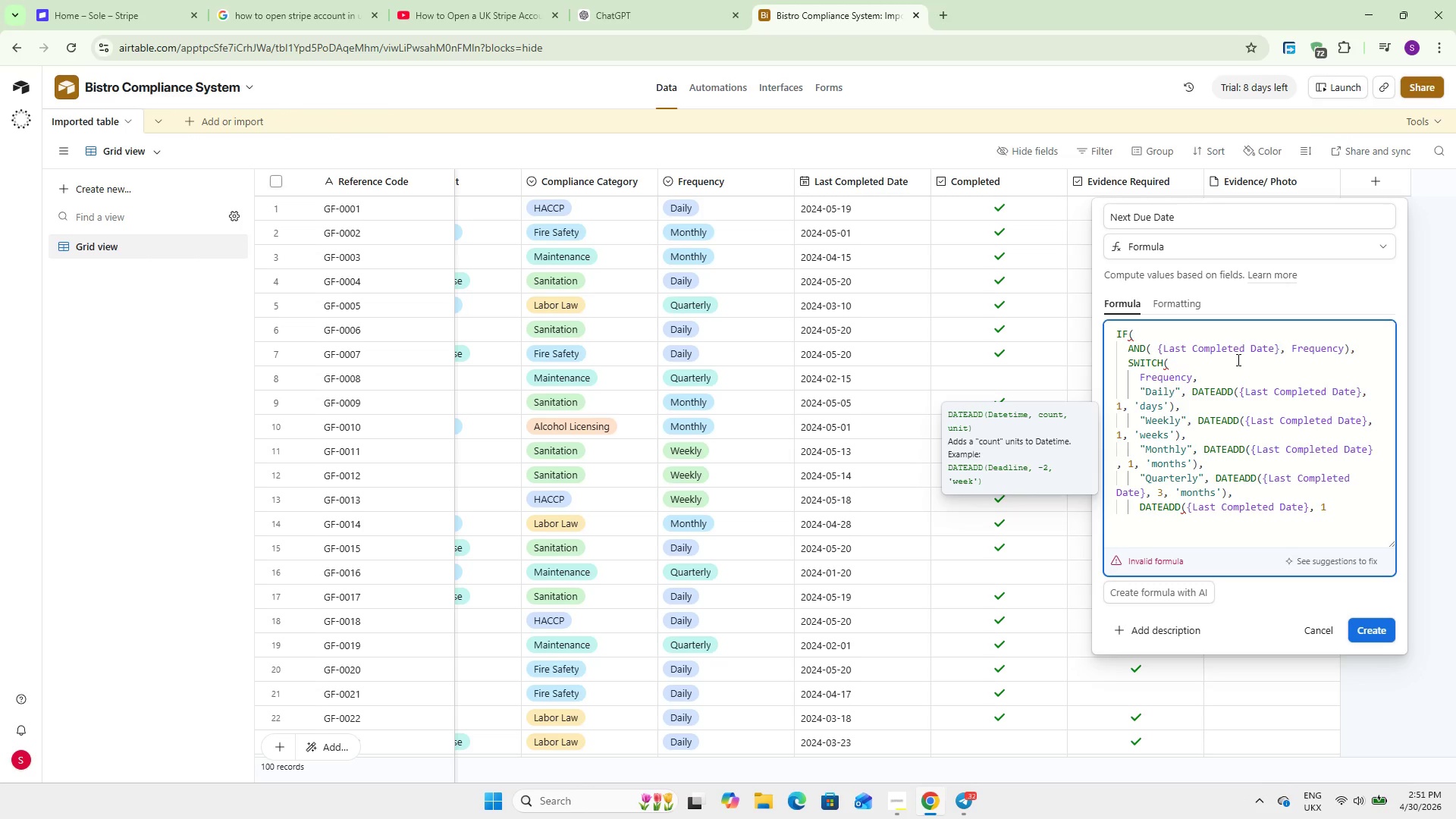 
wait(7.27)
 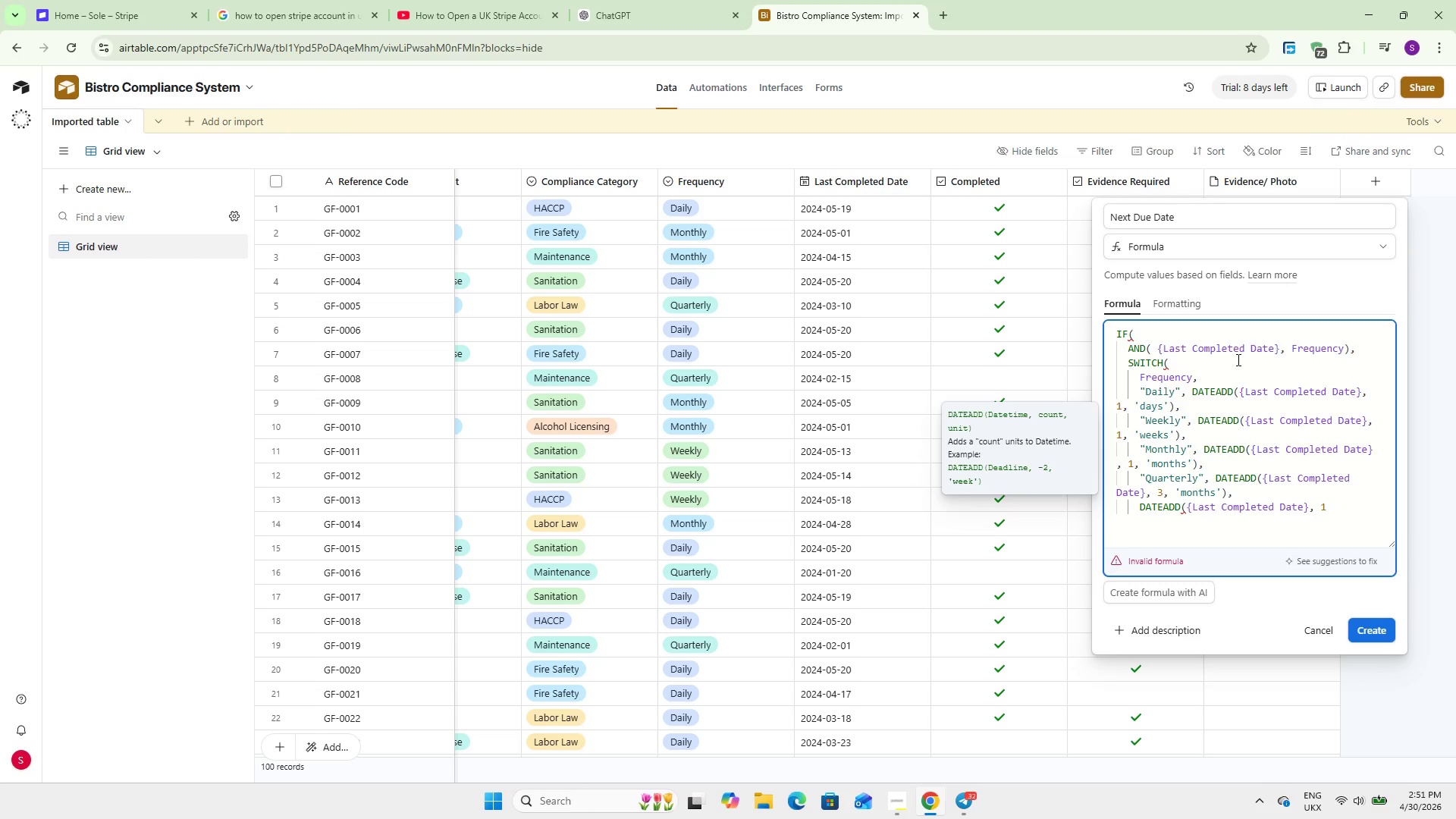 
type(, `days)
 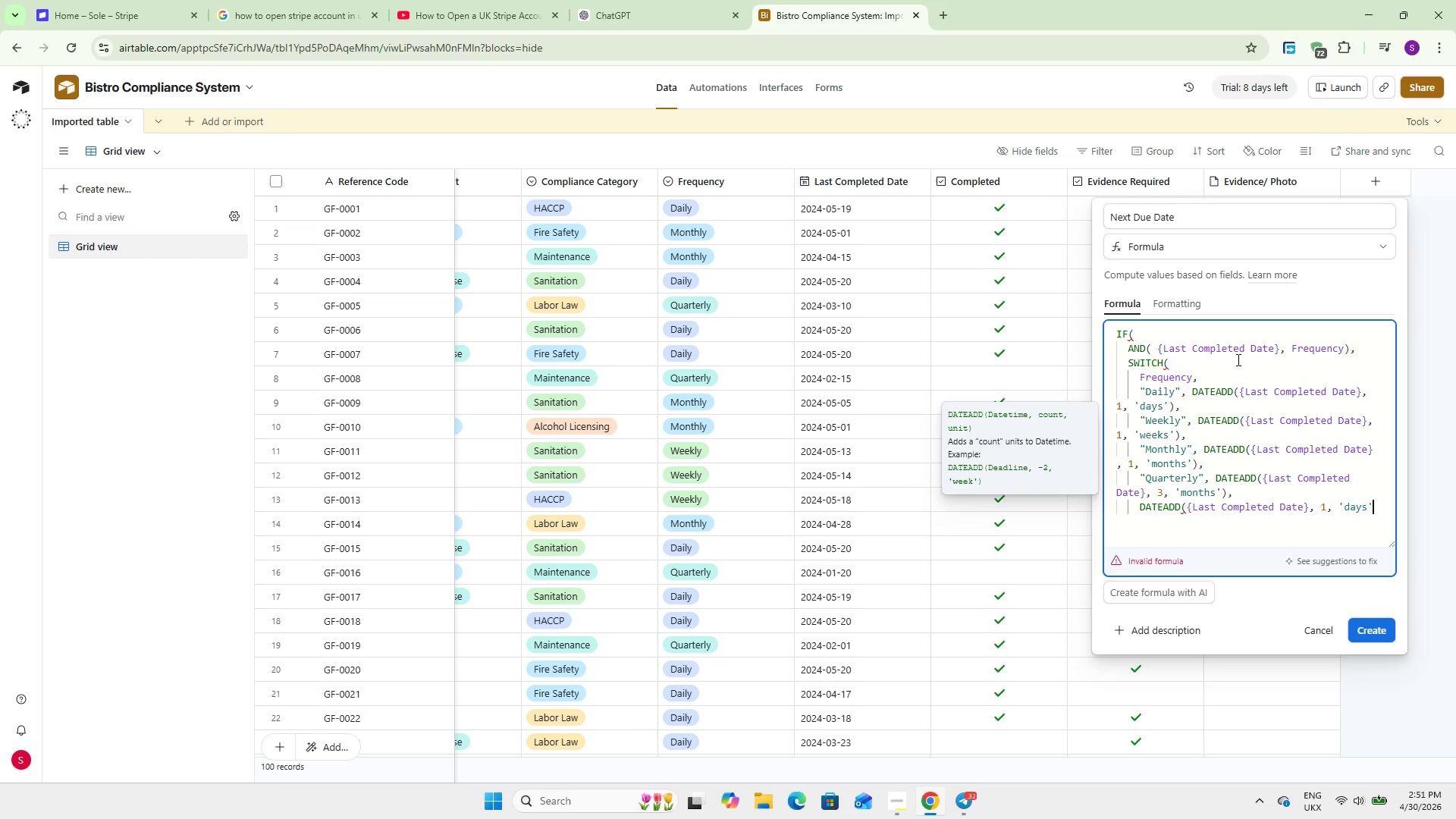 
key(ArrowRight)
 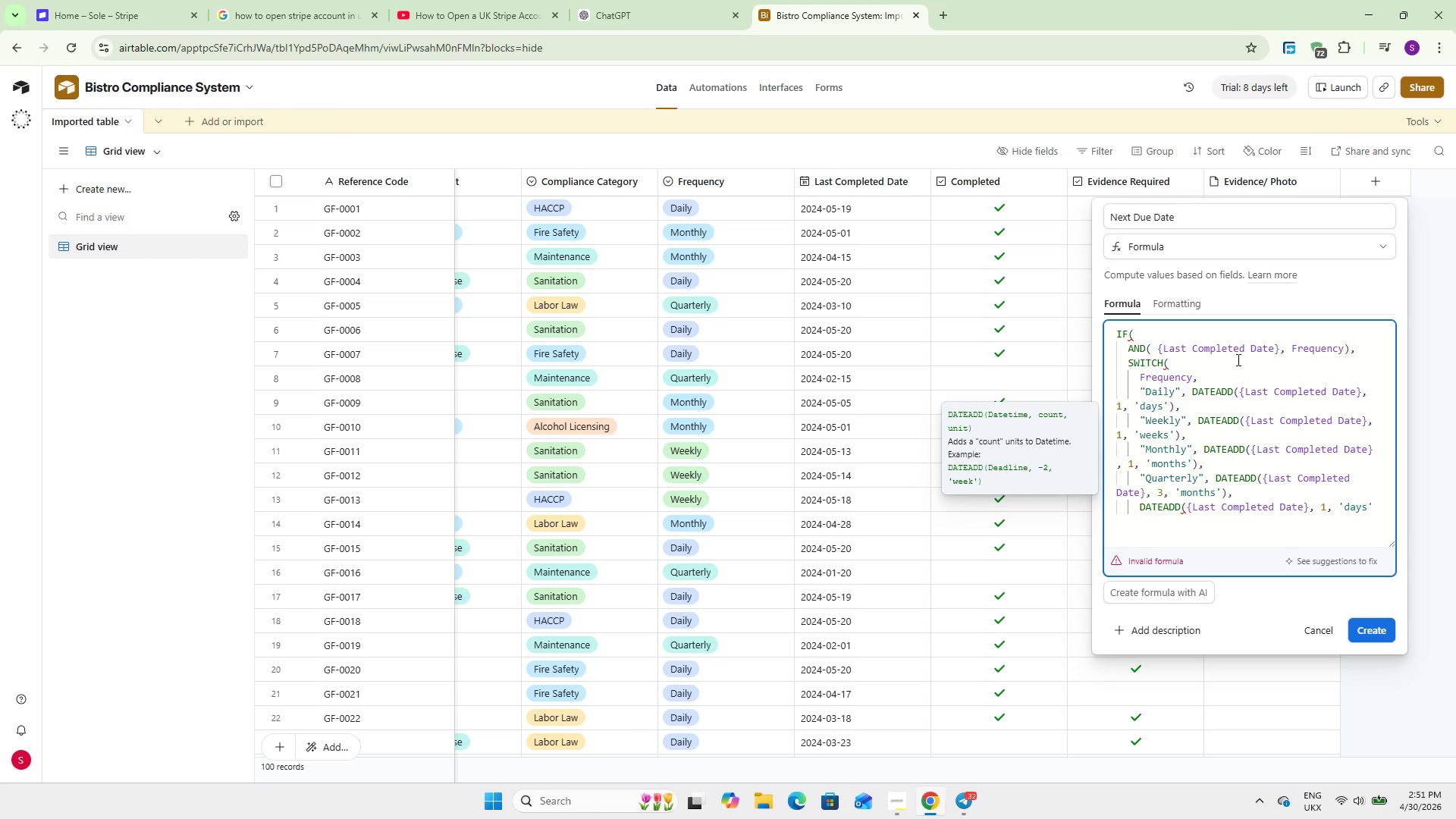 
hold_key(key=ShiftLeft, duration=0.69)
 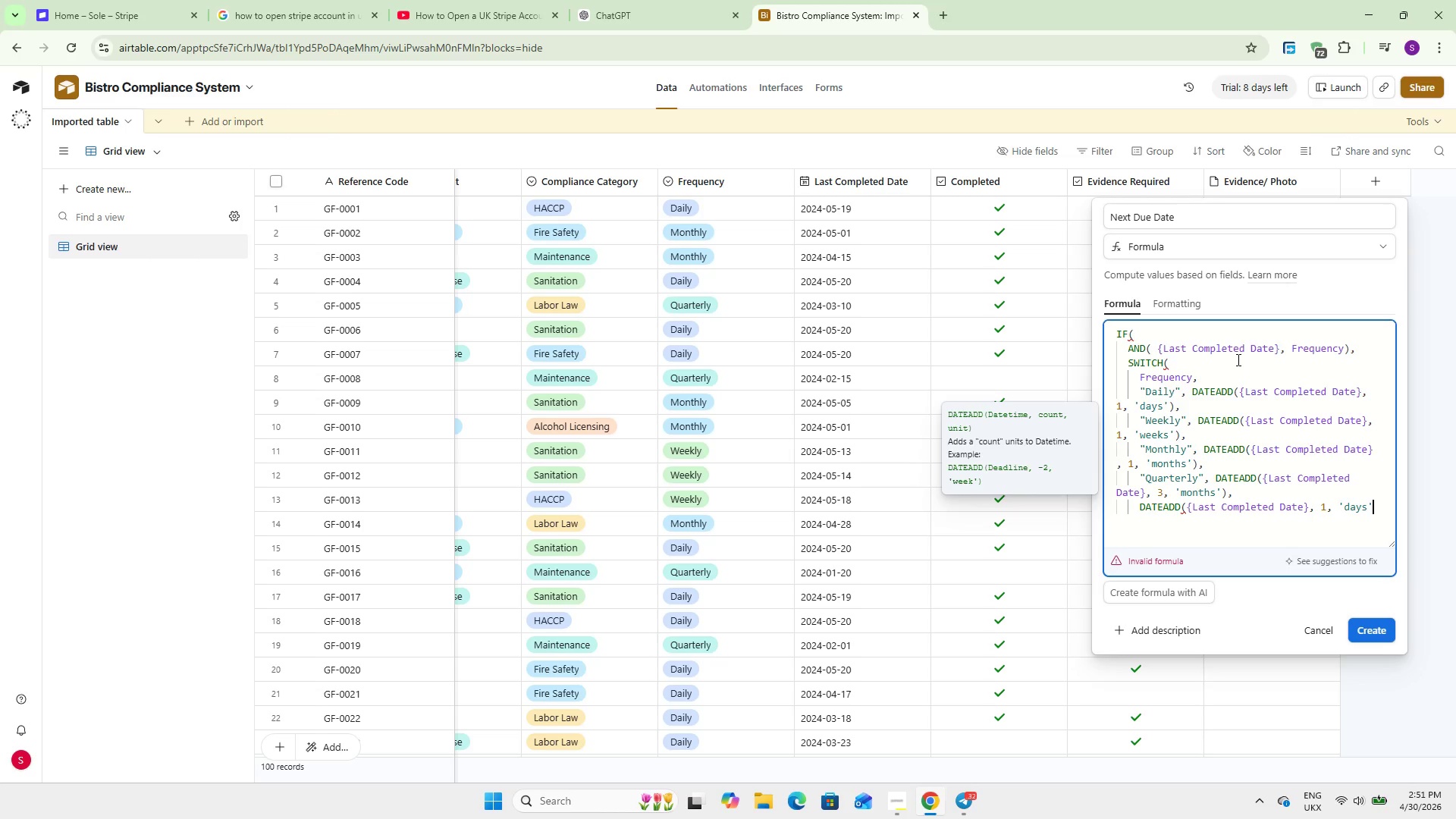 
type())))
 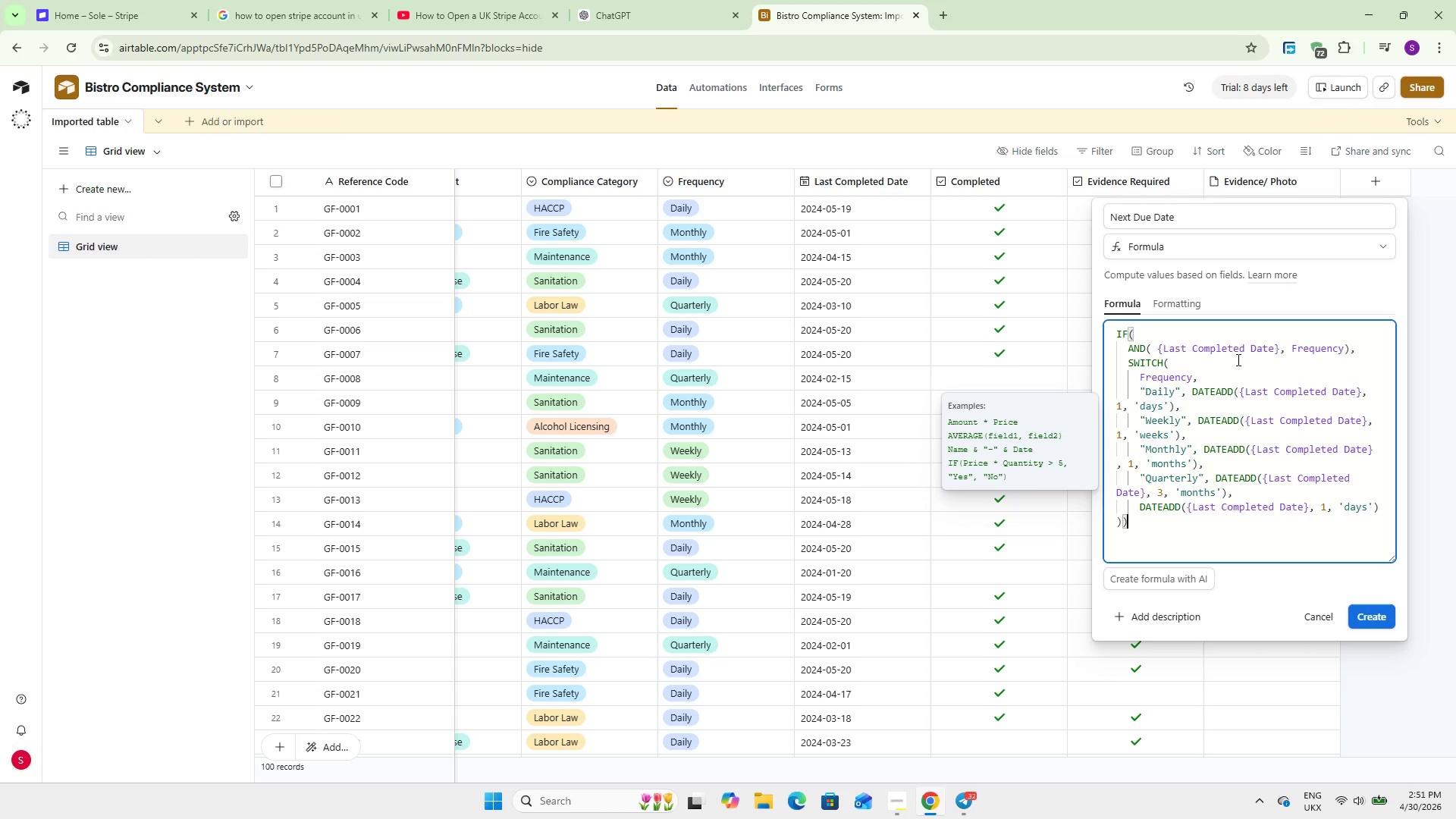 
key(ArrowLeft)
 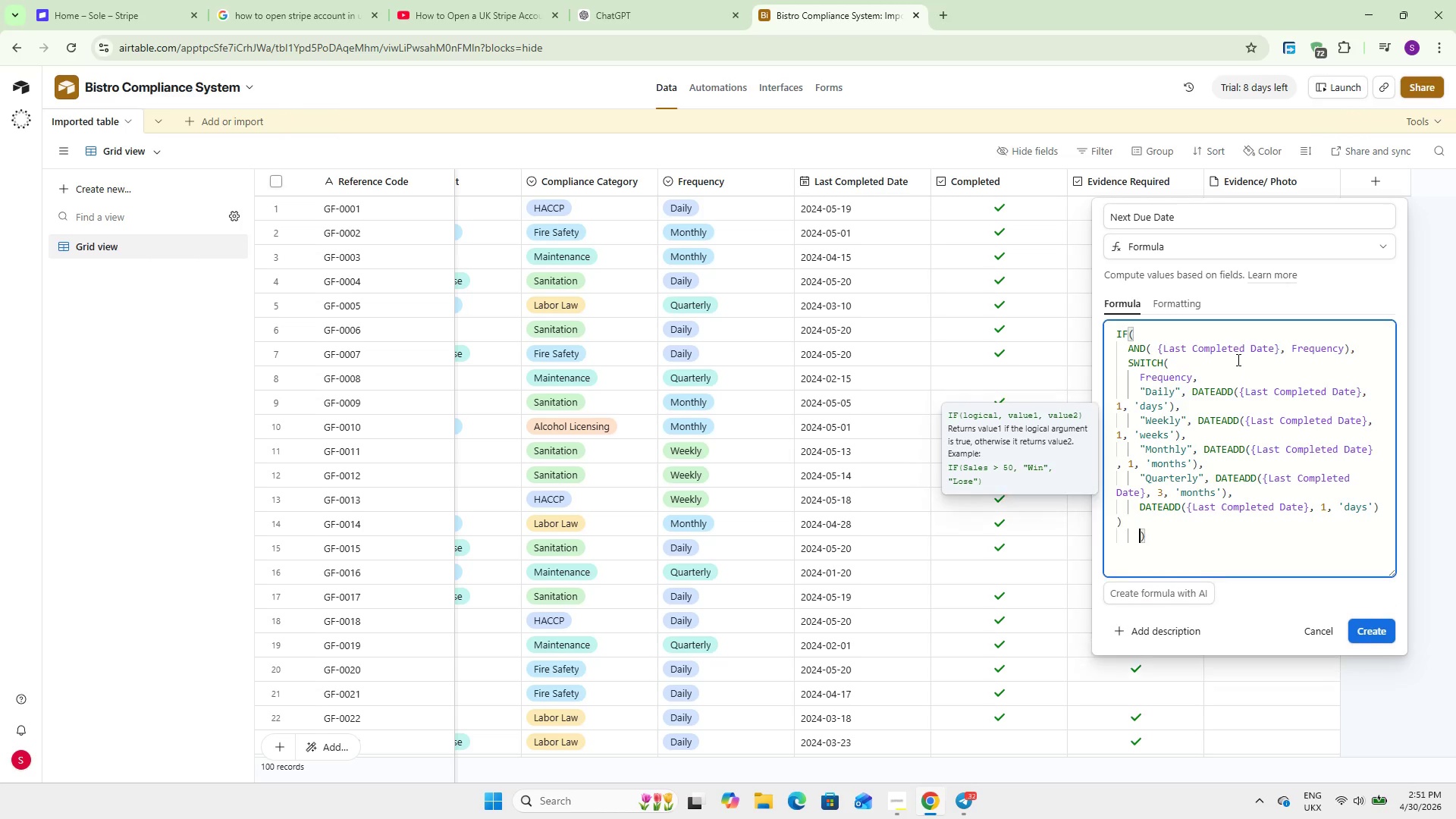 
key(Enter)
 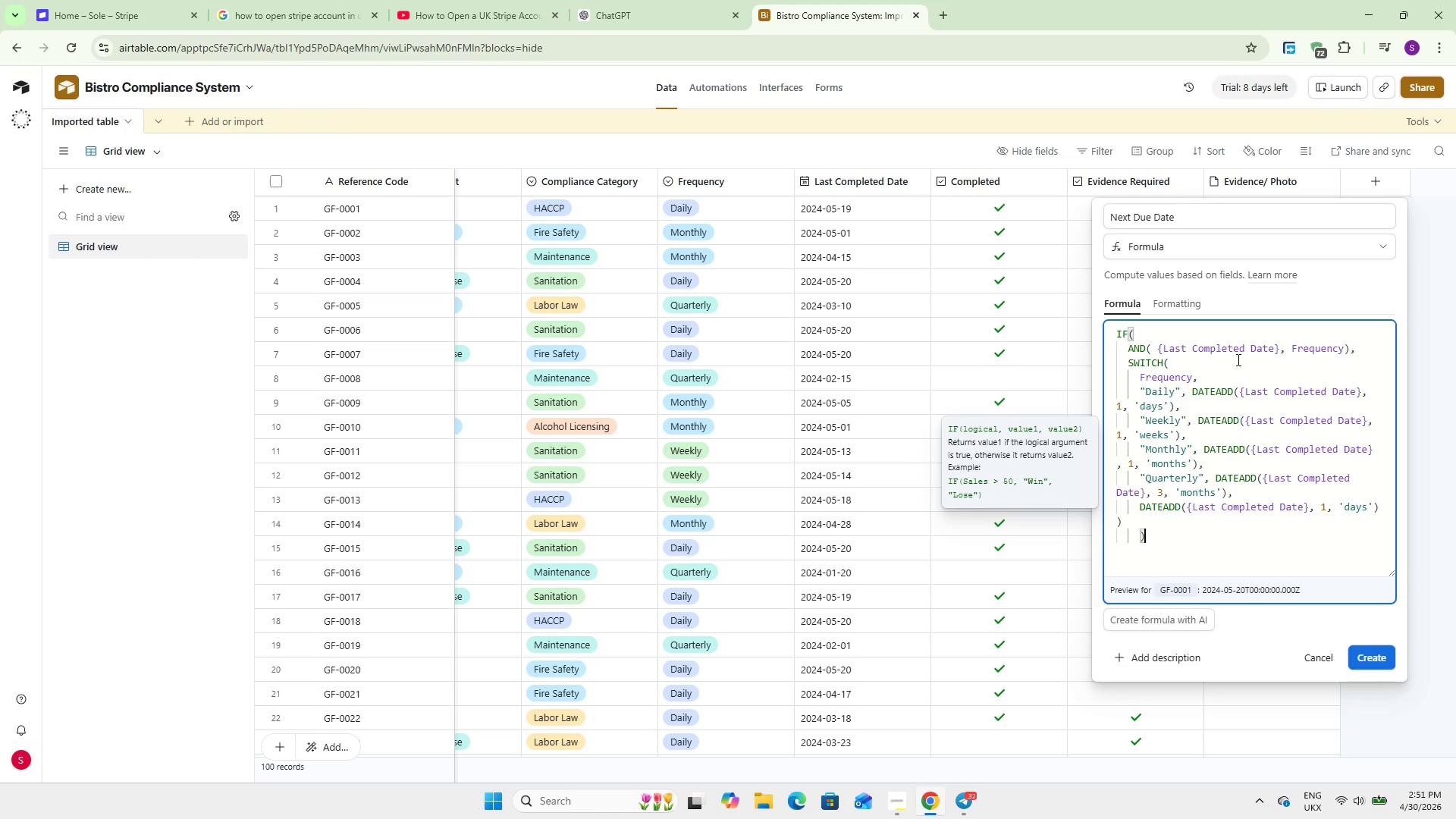 
key(ArrowRight)
 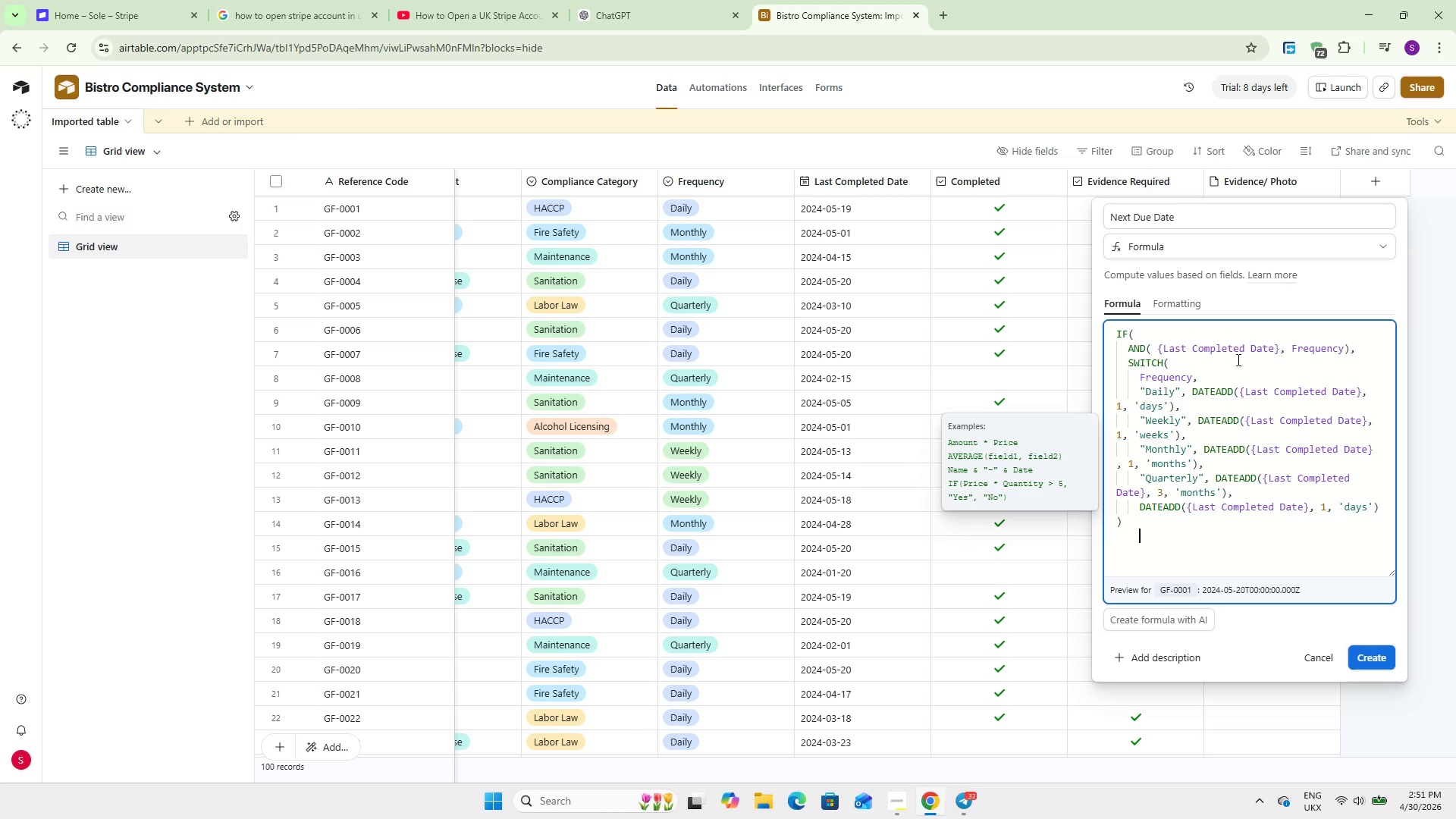 
key(Backspace)
 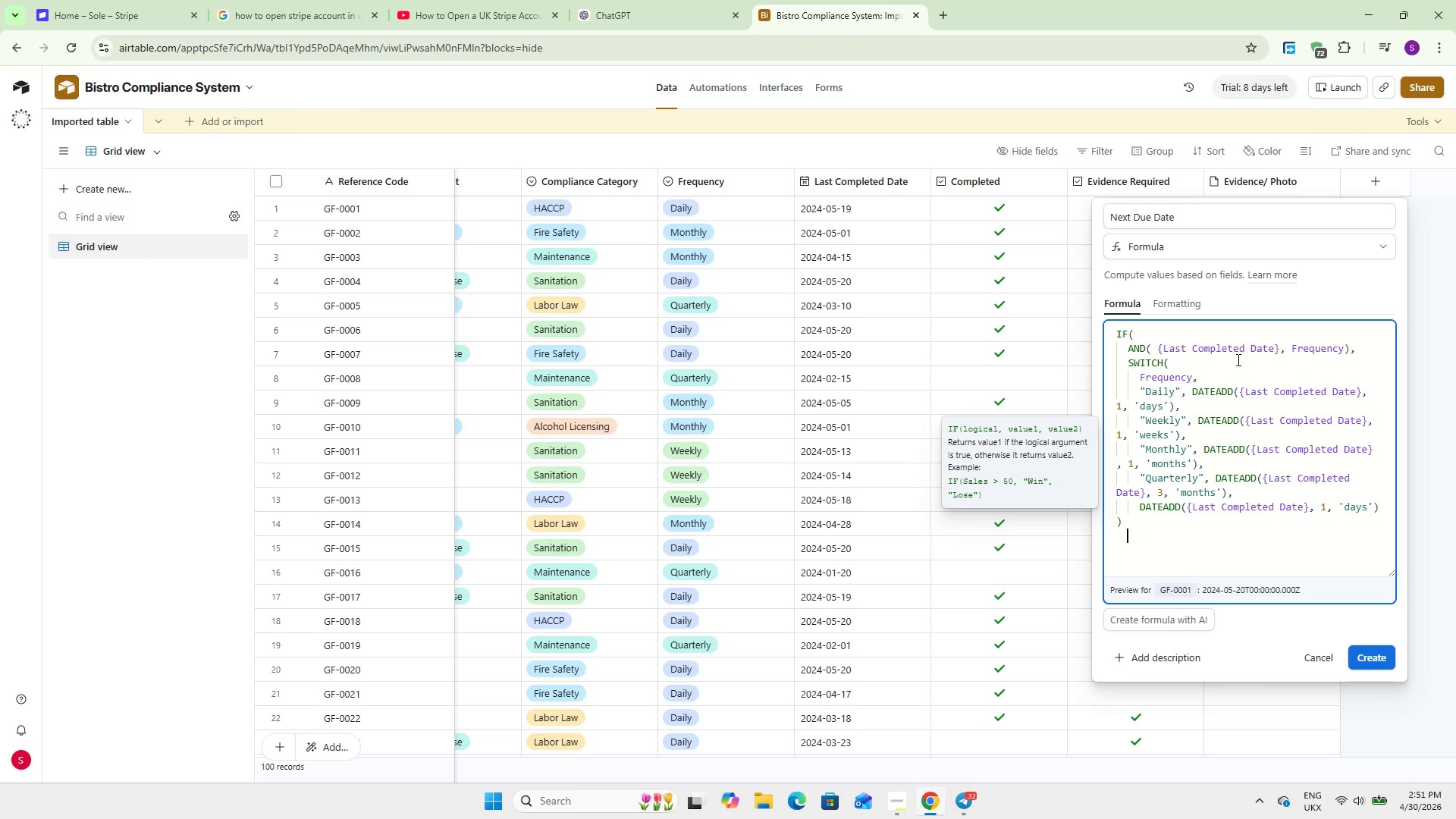 
key(Backspace)
 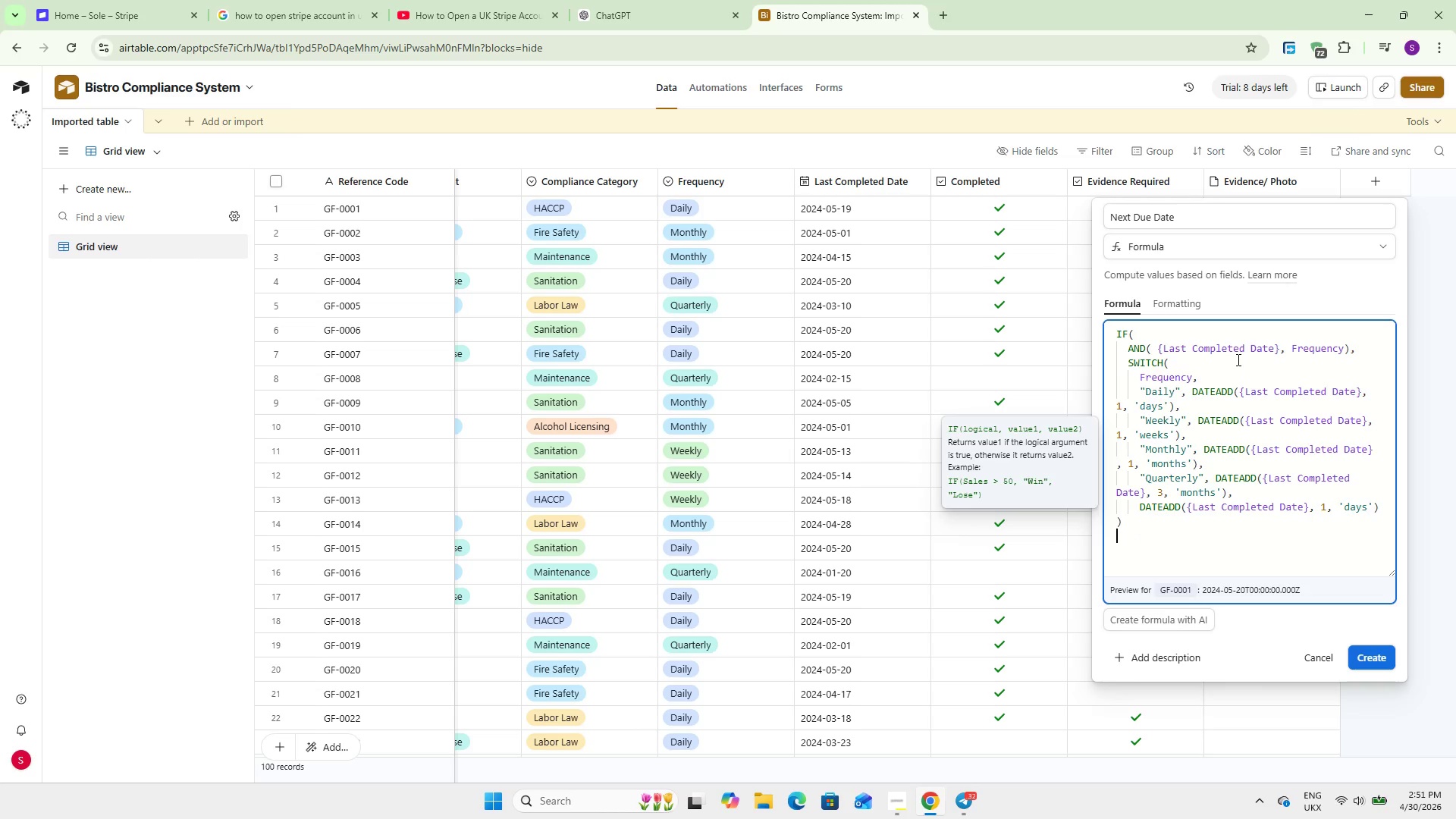 
key(Backspace)
 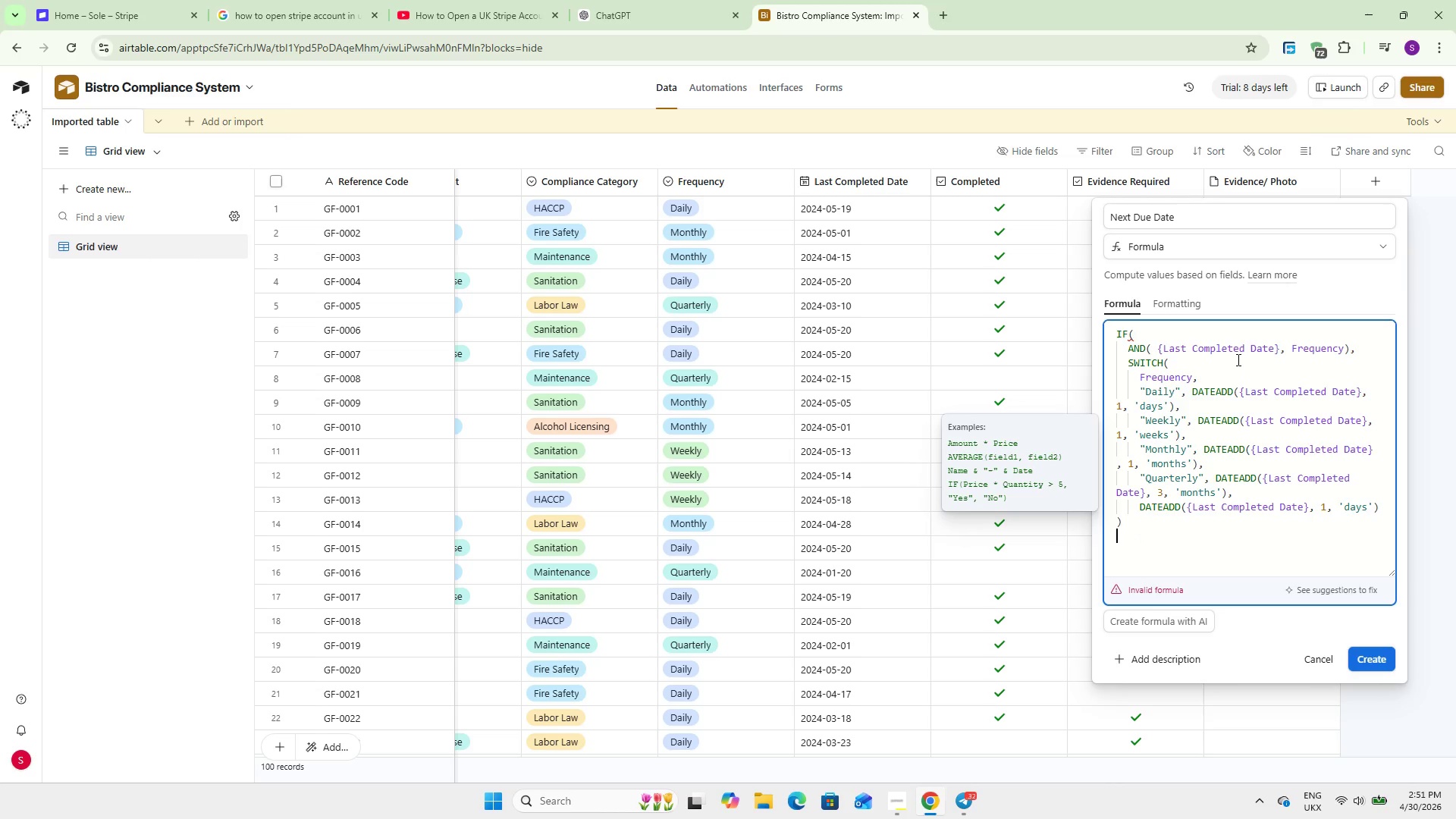 
key(Shift+0)
 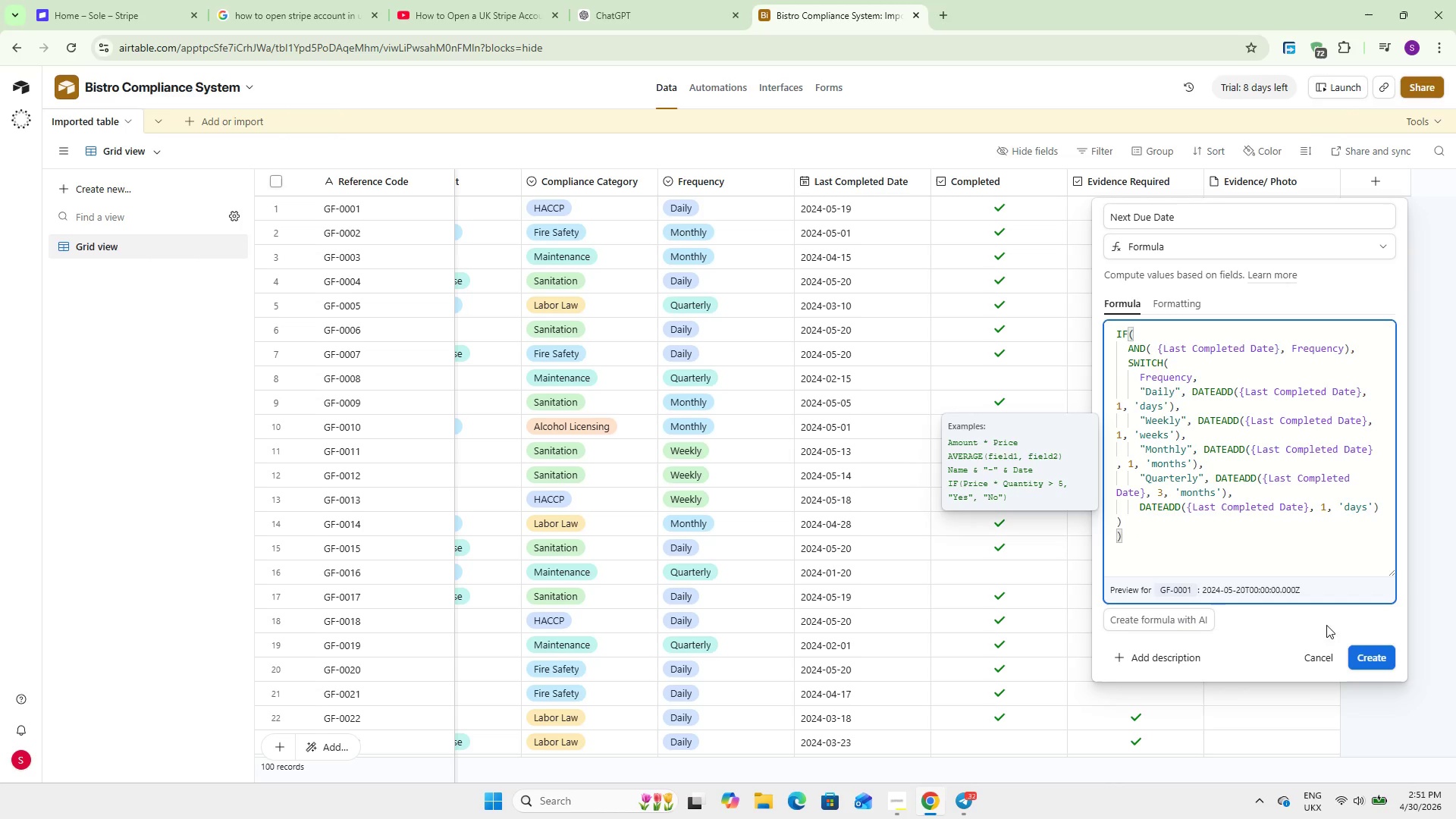 
left_click([1363, 655])
 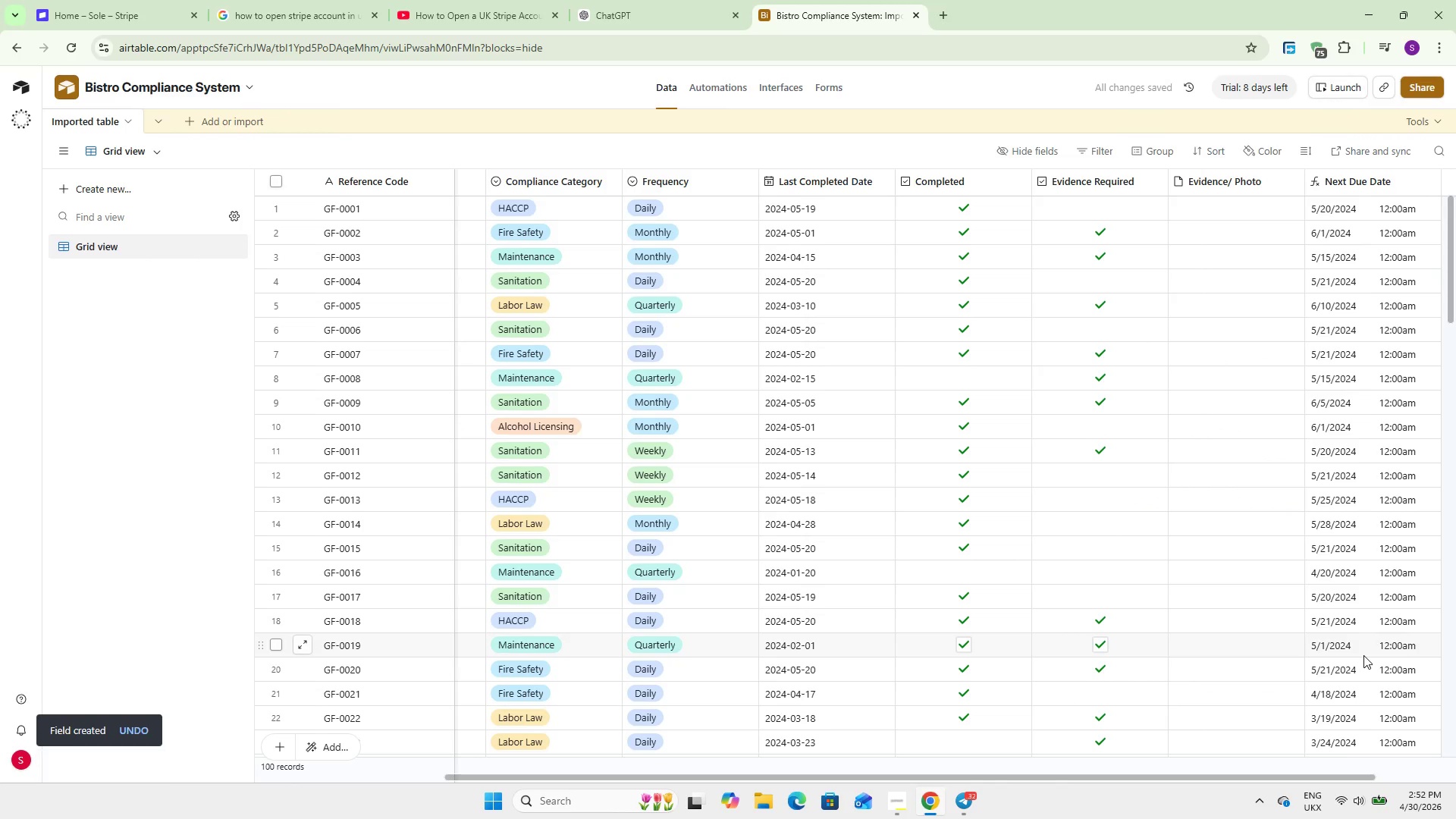 
wait(7.8)
 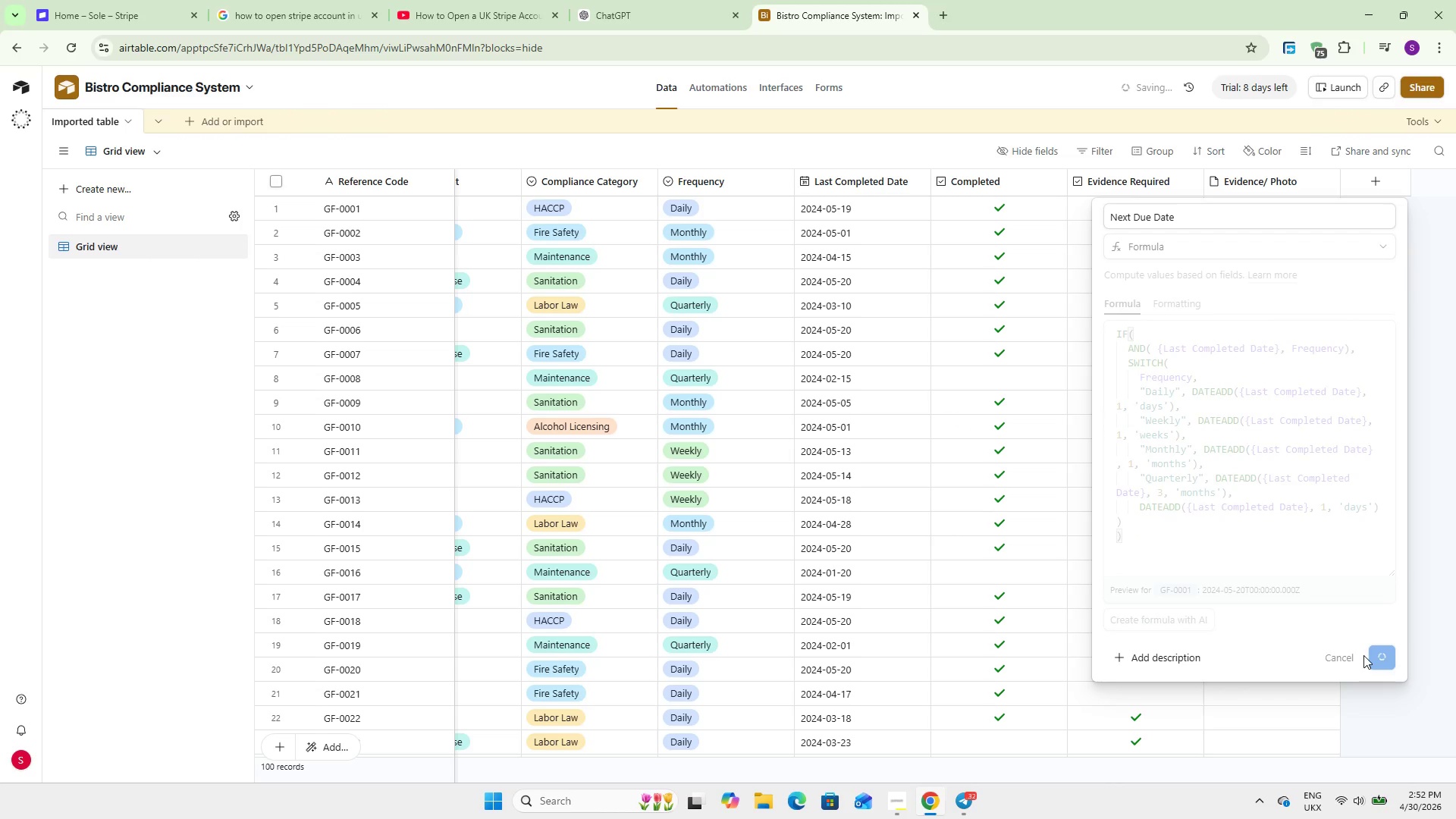 
left_click_drag(start_coordinate=[1195, 777], to_coordinate=[1363, 818])
 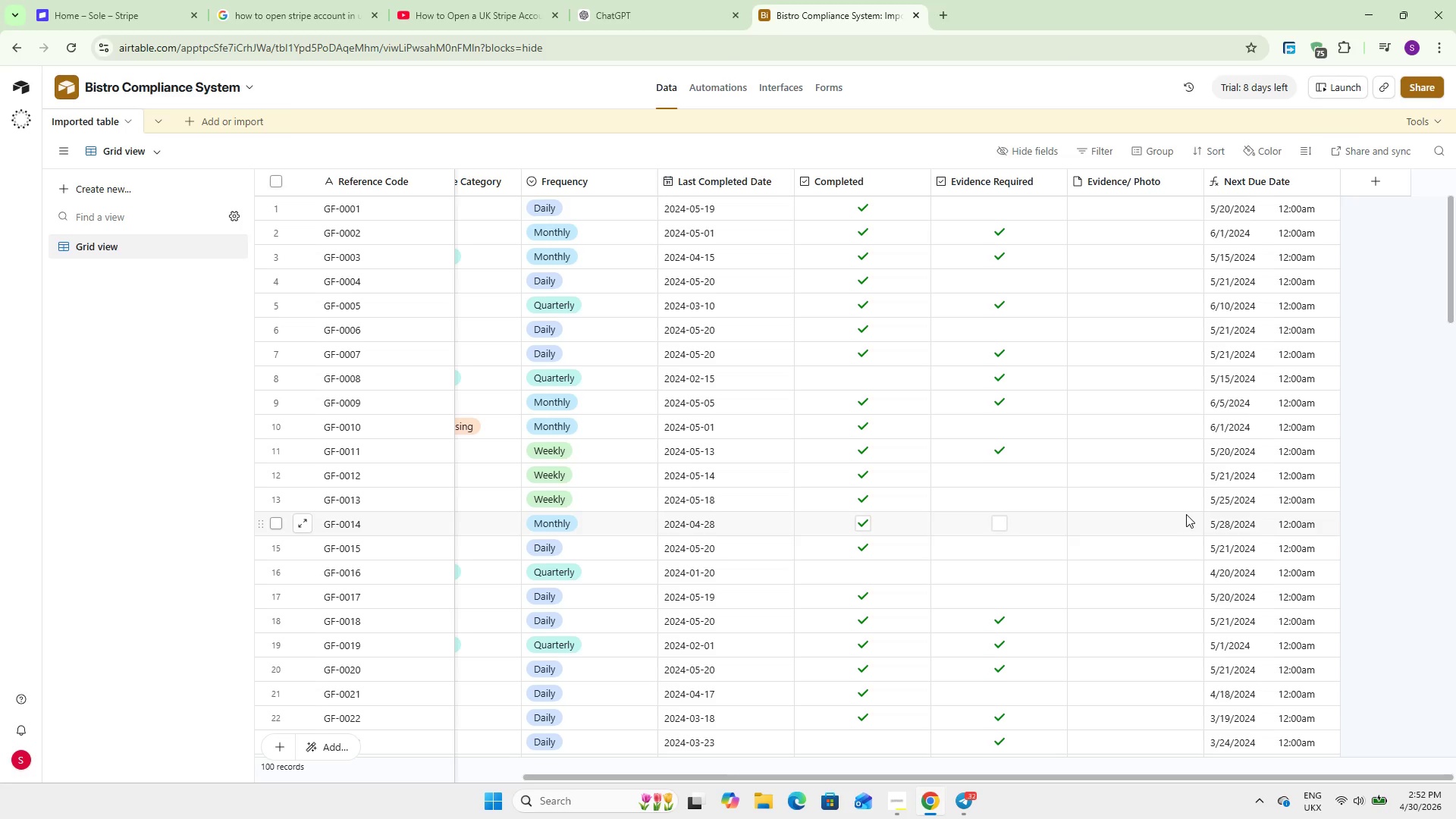 
wait(35.64)
 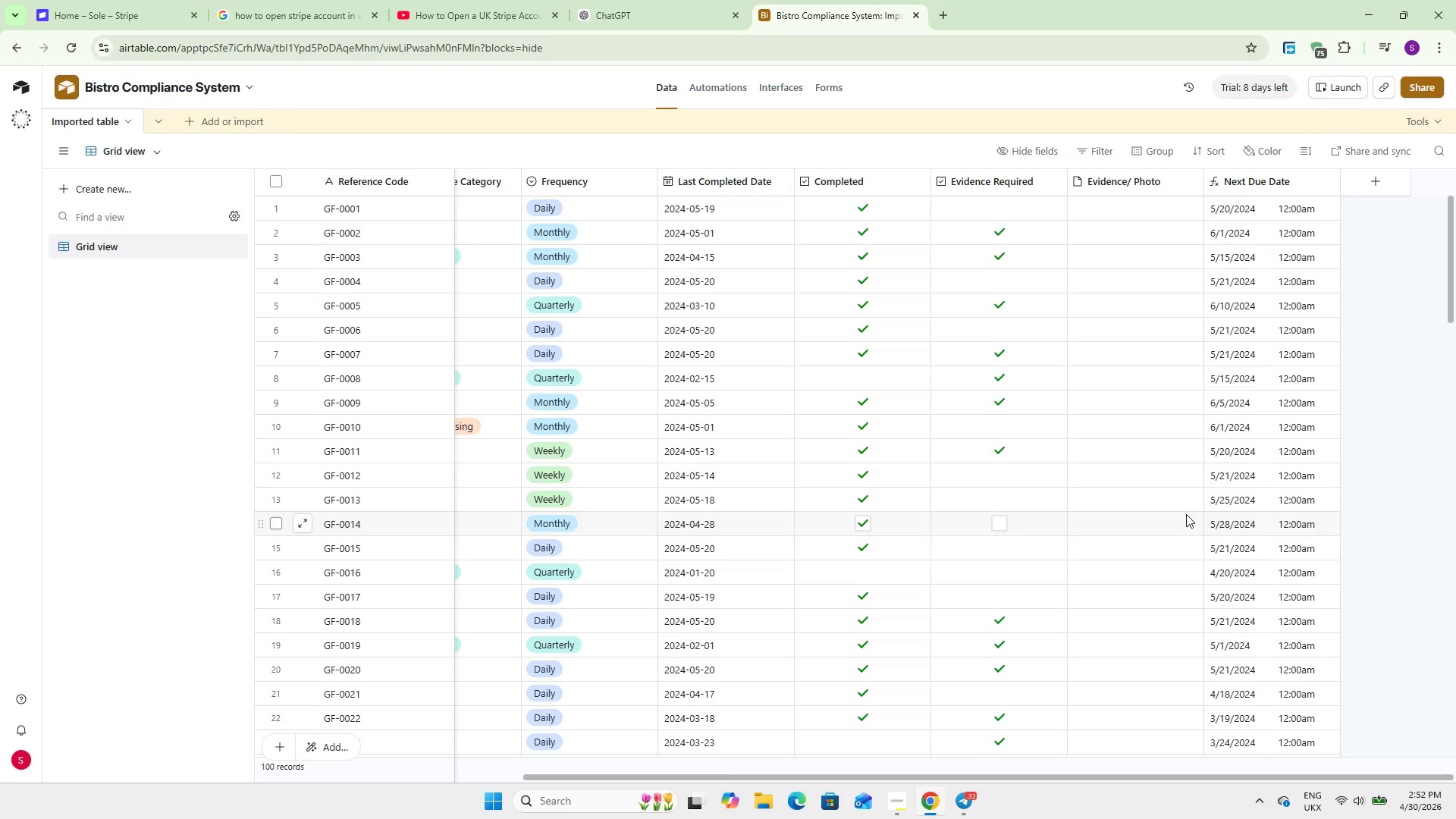 
double_click([102, 116])
 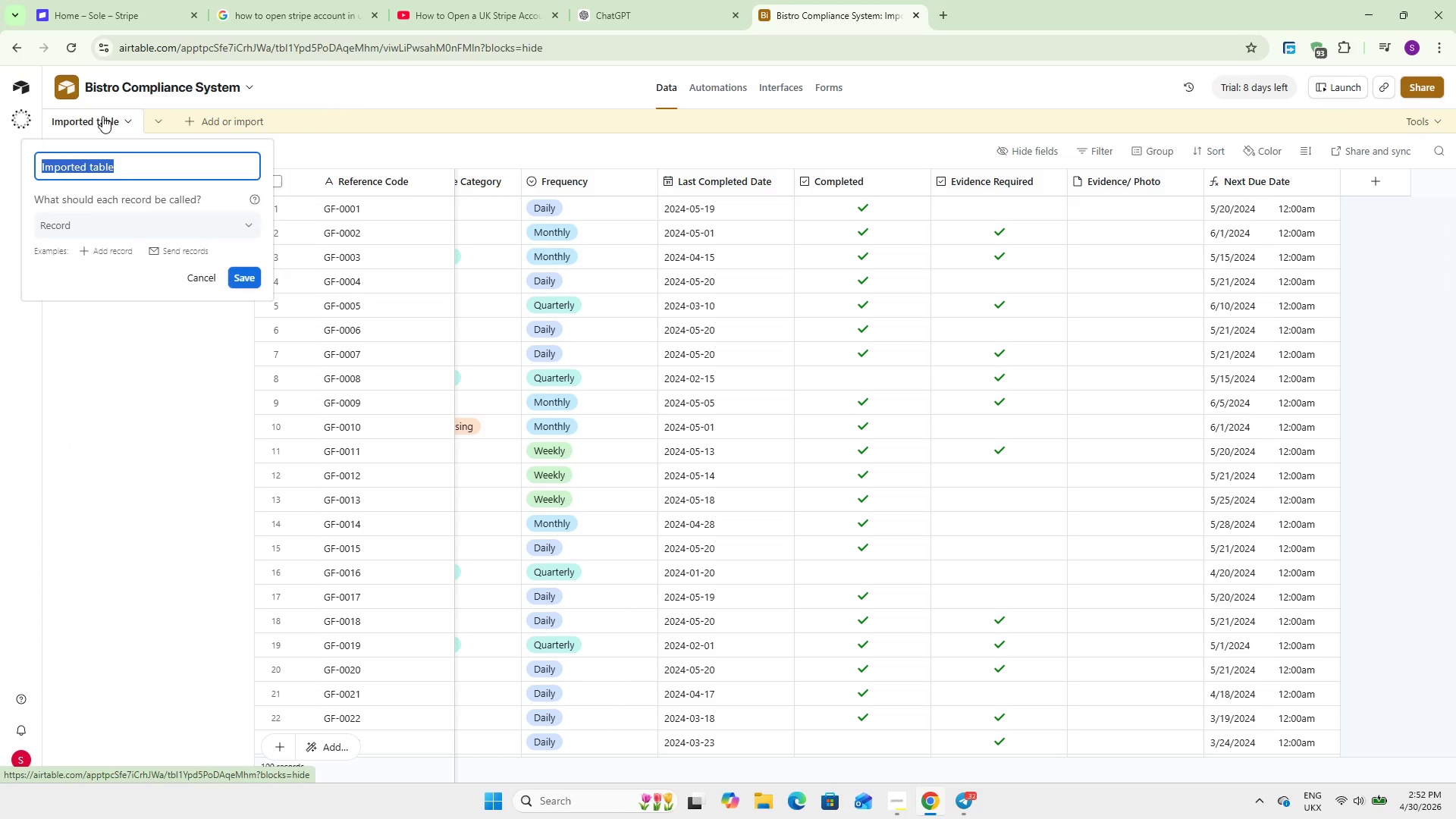 
type(Reference)
 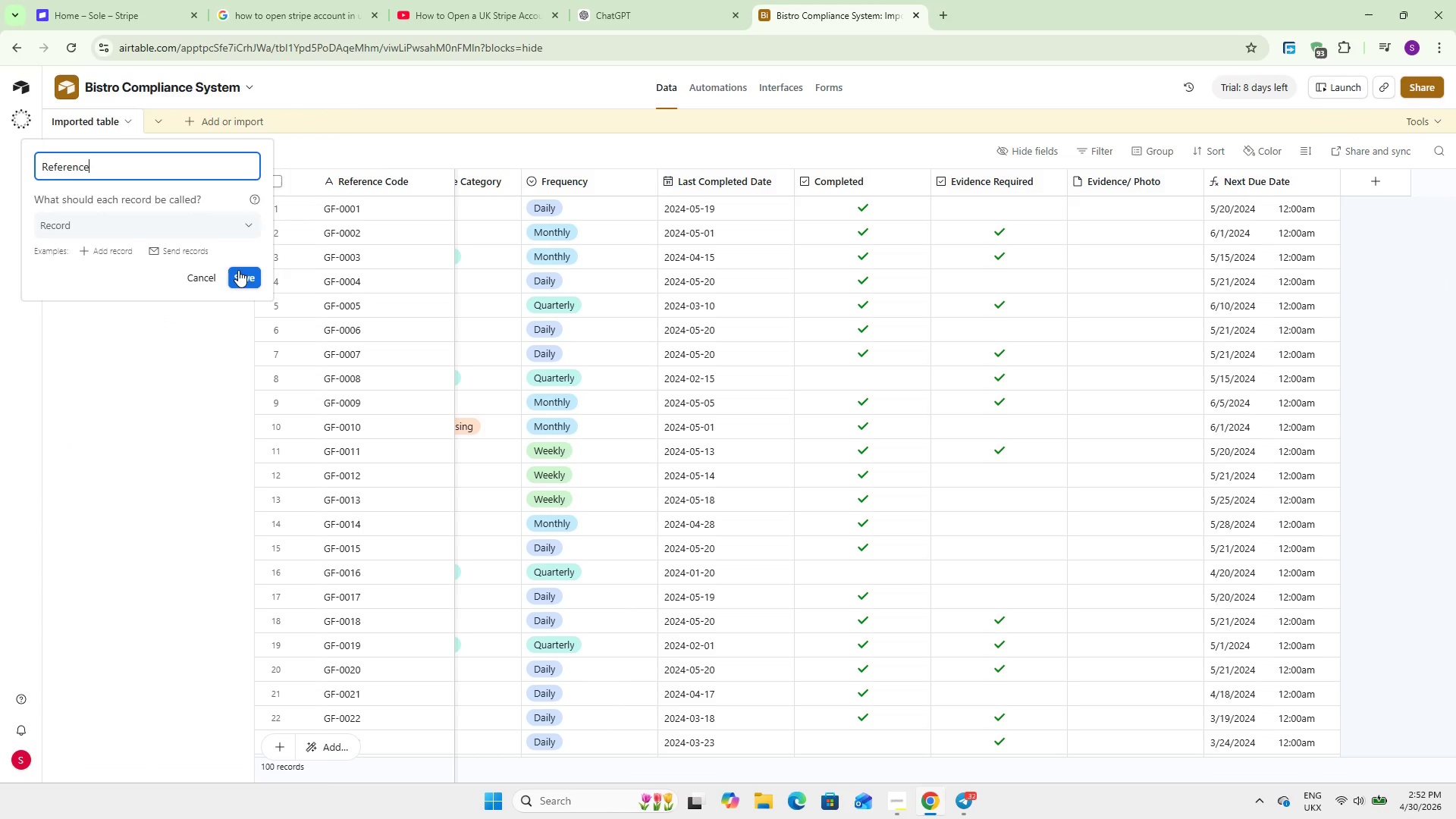 
left_click([238, 270])
 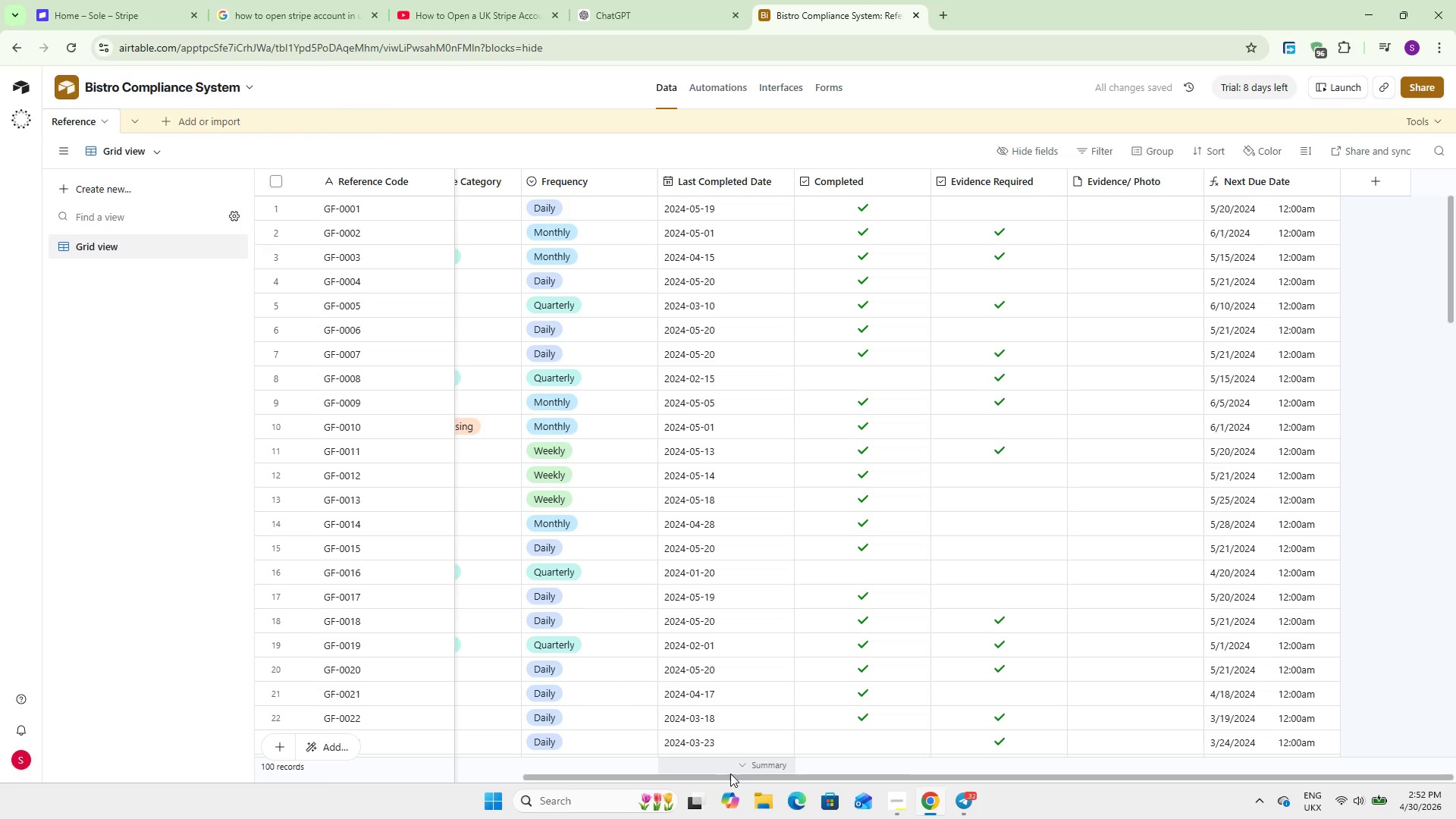 
left_click_drag(start_coordinate=[728, 779], to_coordinate=[746, 792])
 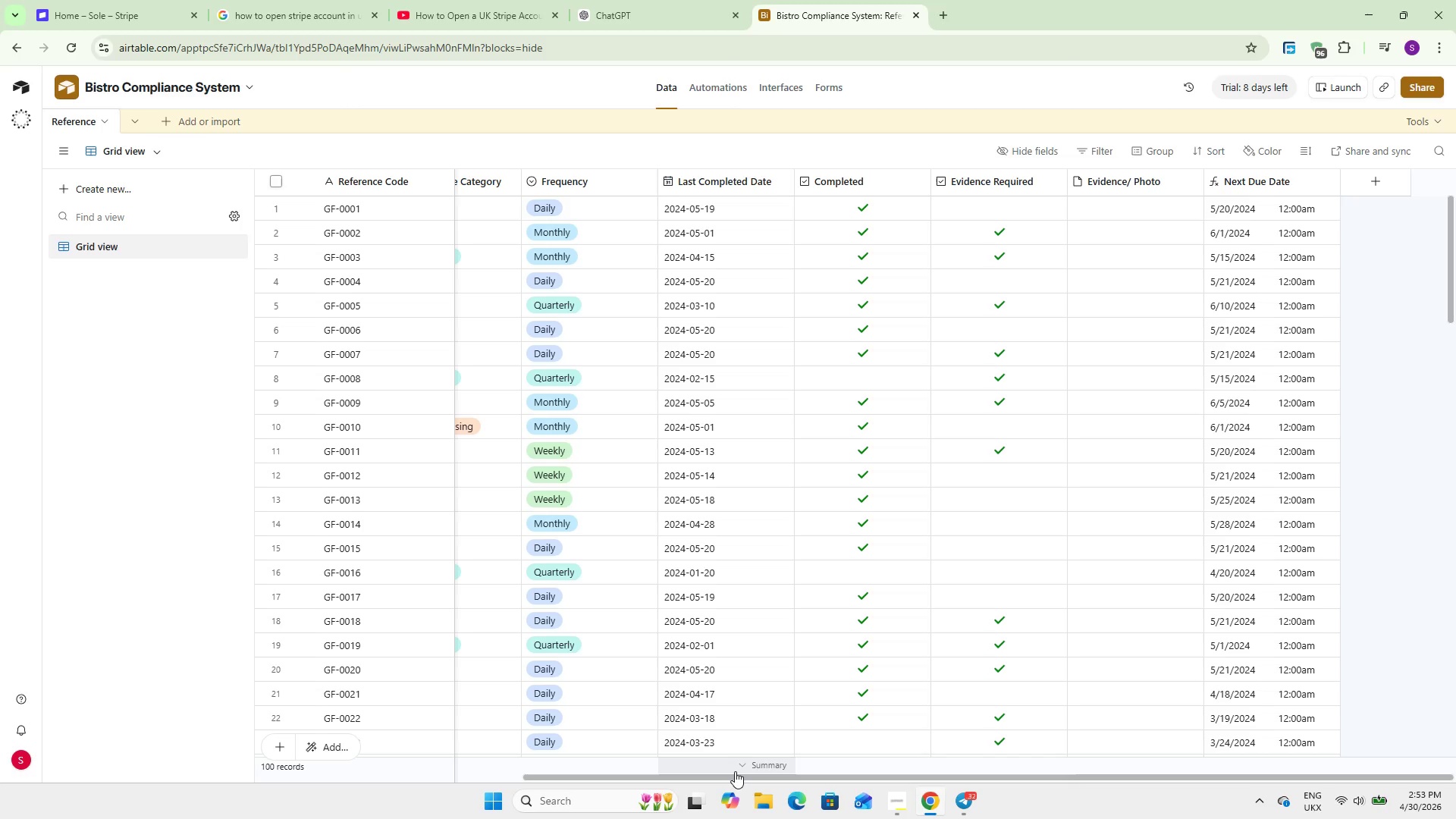 
wait(36.58)
 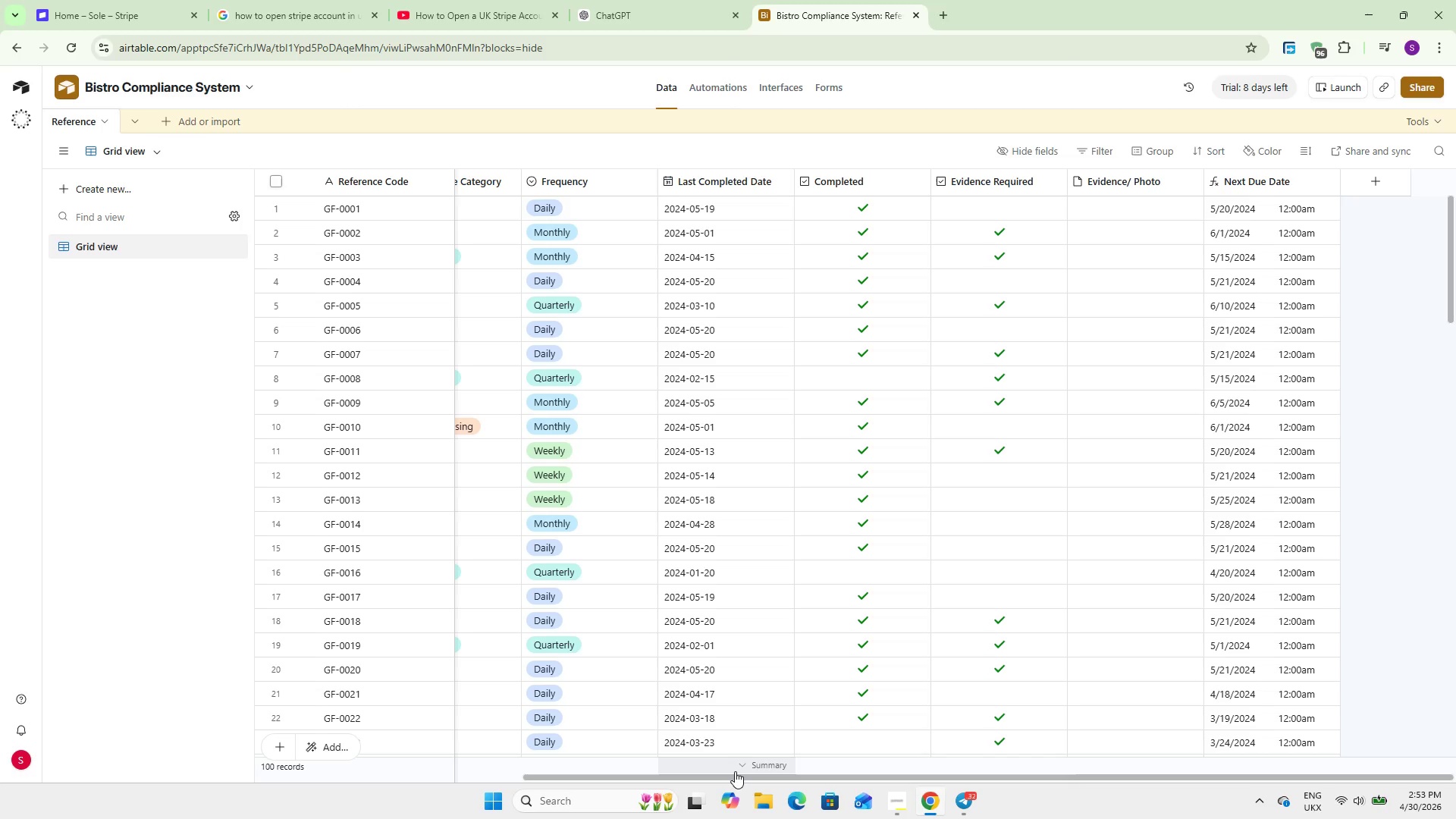 
double_click([126, 251])
 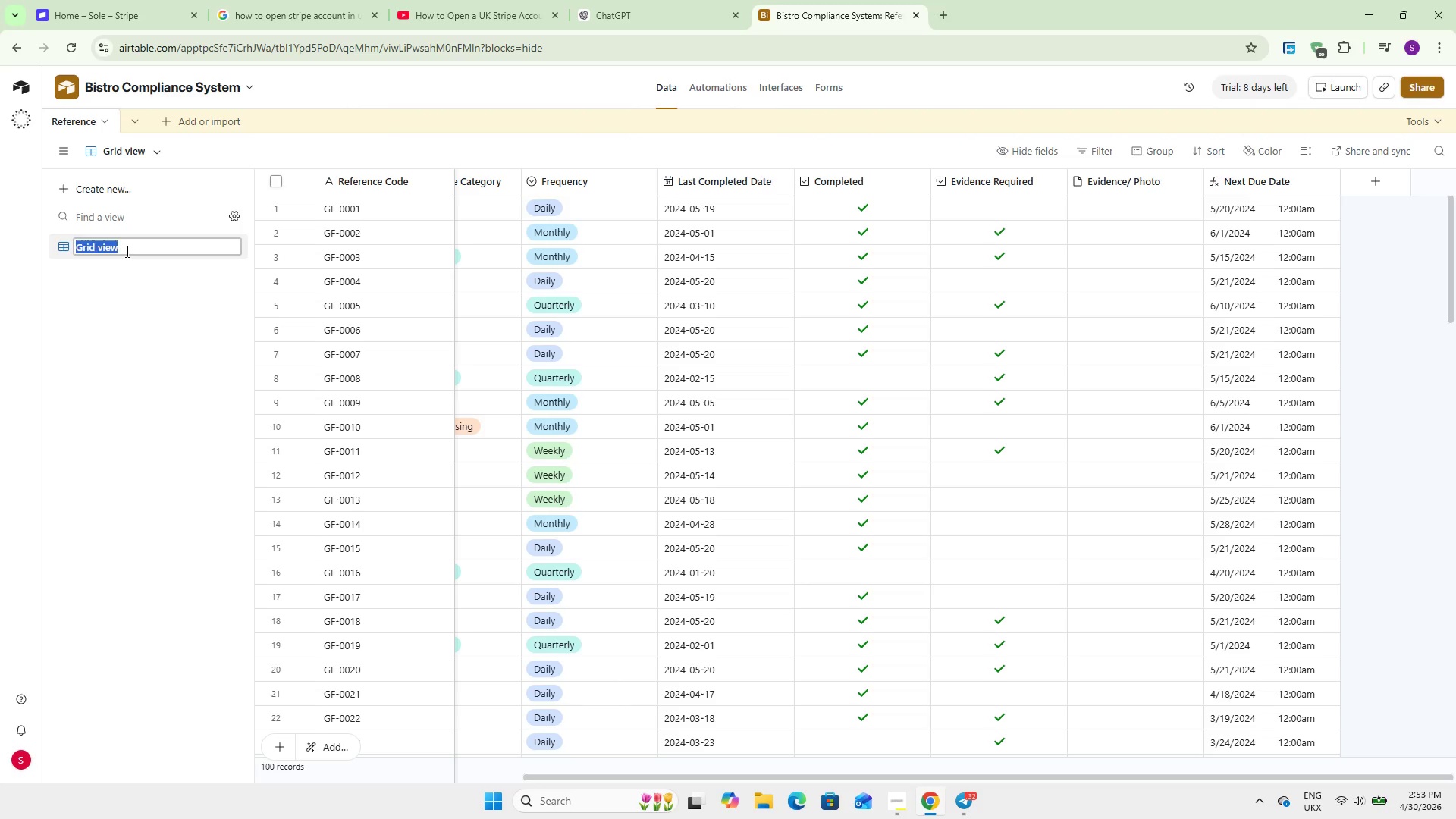 
type(Master Compliance Log)
 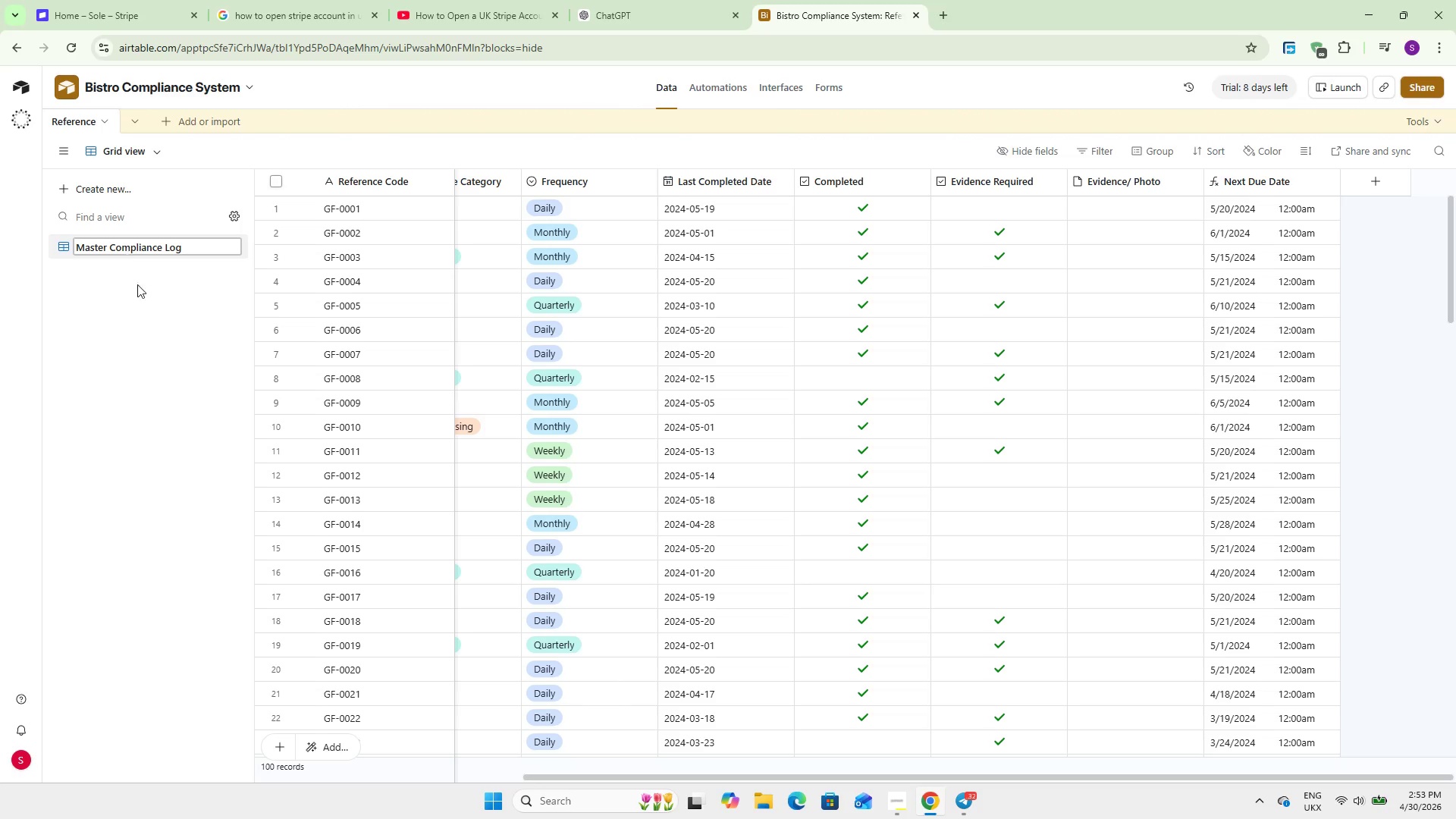 
left_click([133, 333])
 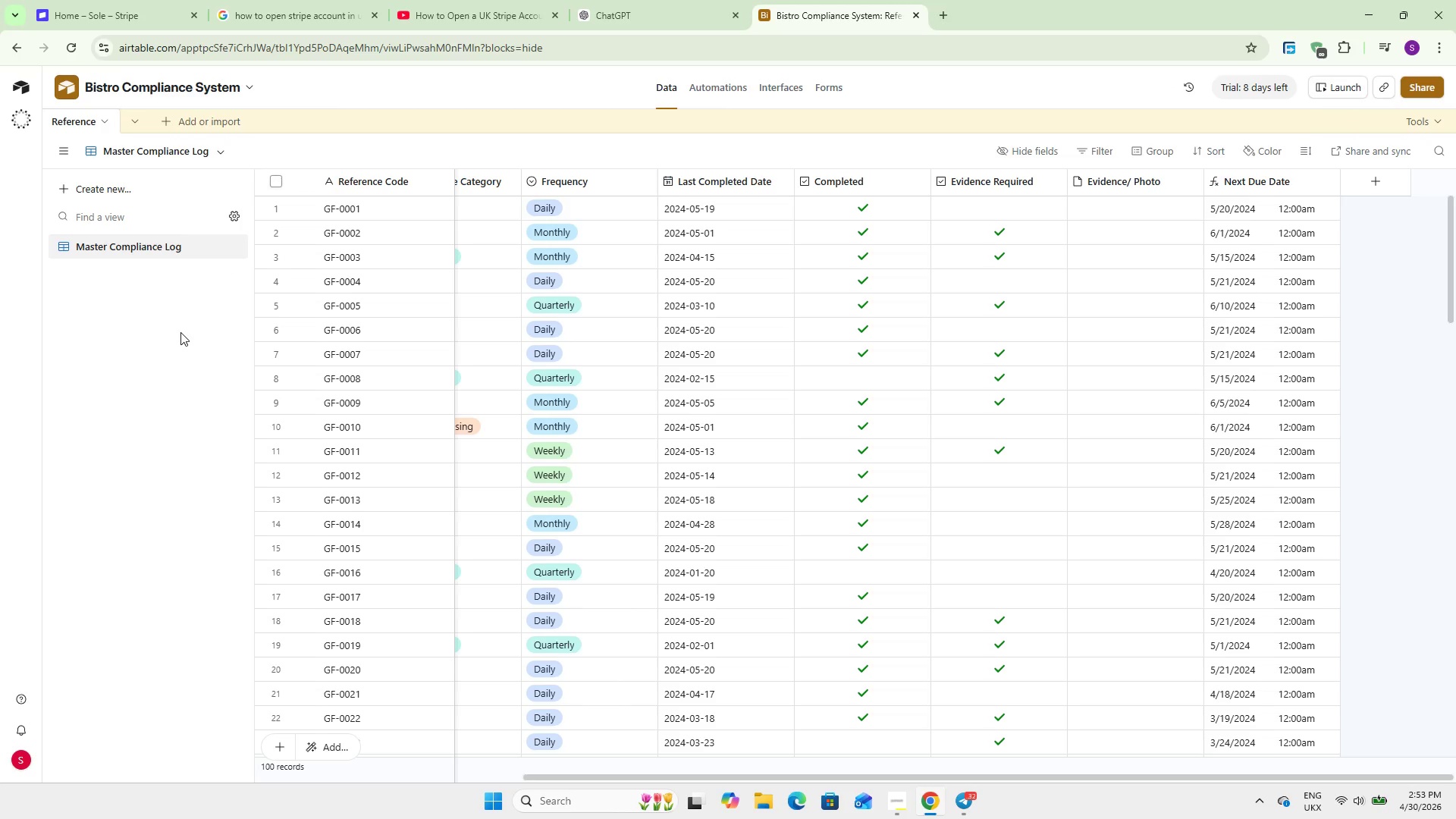 
wait(14.23)
 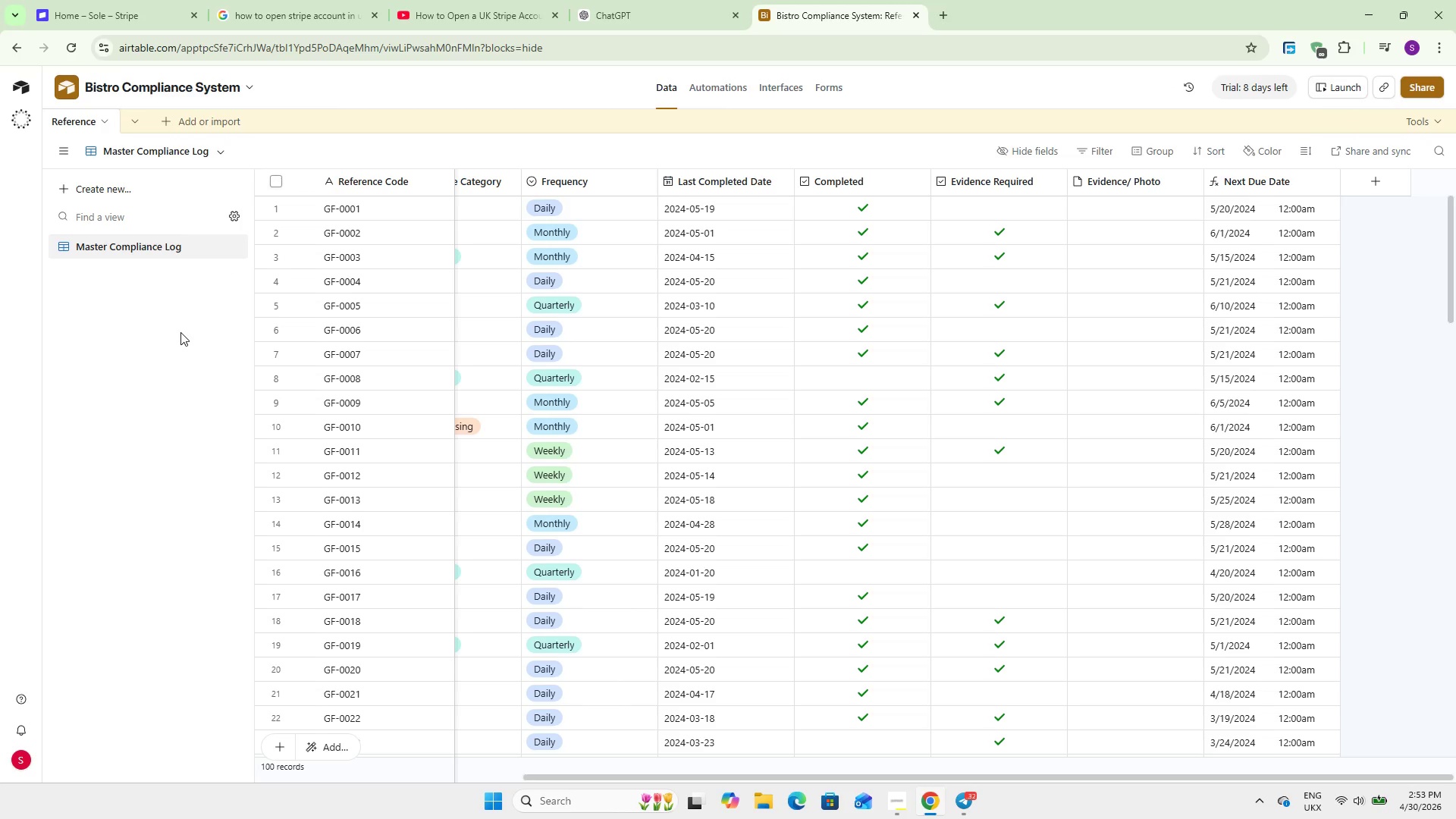 
left_click([1164, 147])
 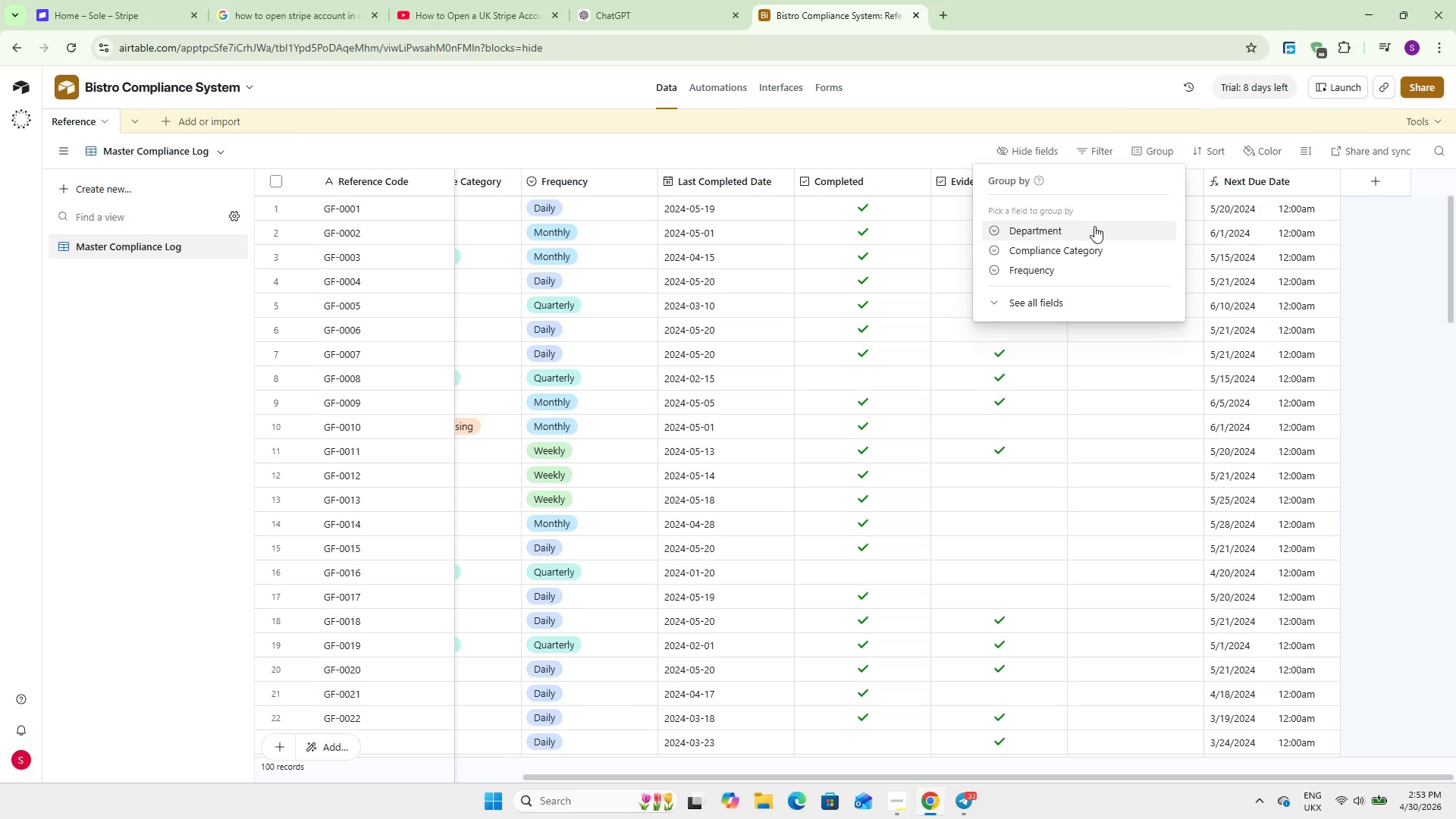 
left_click([1094, 226])
 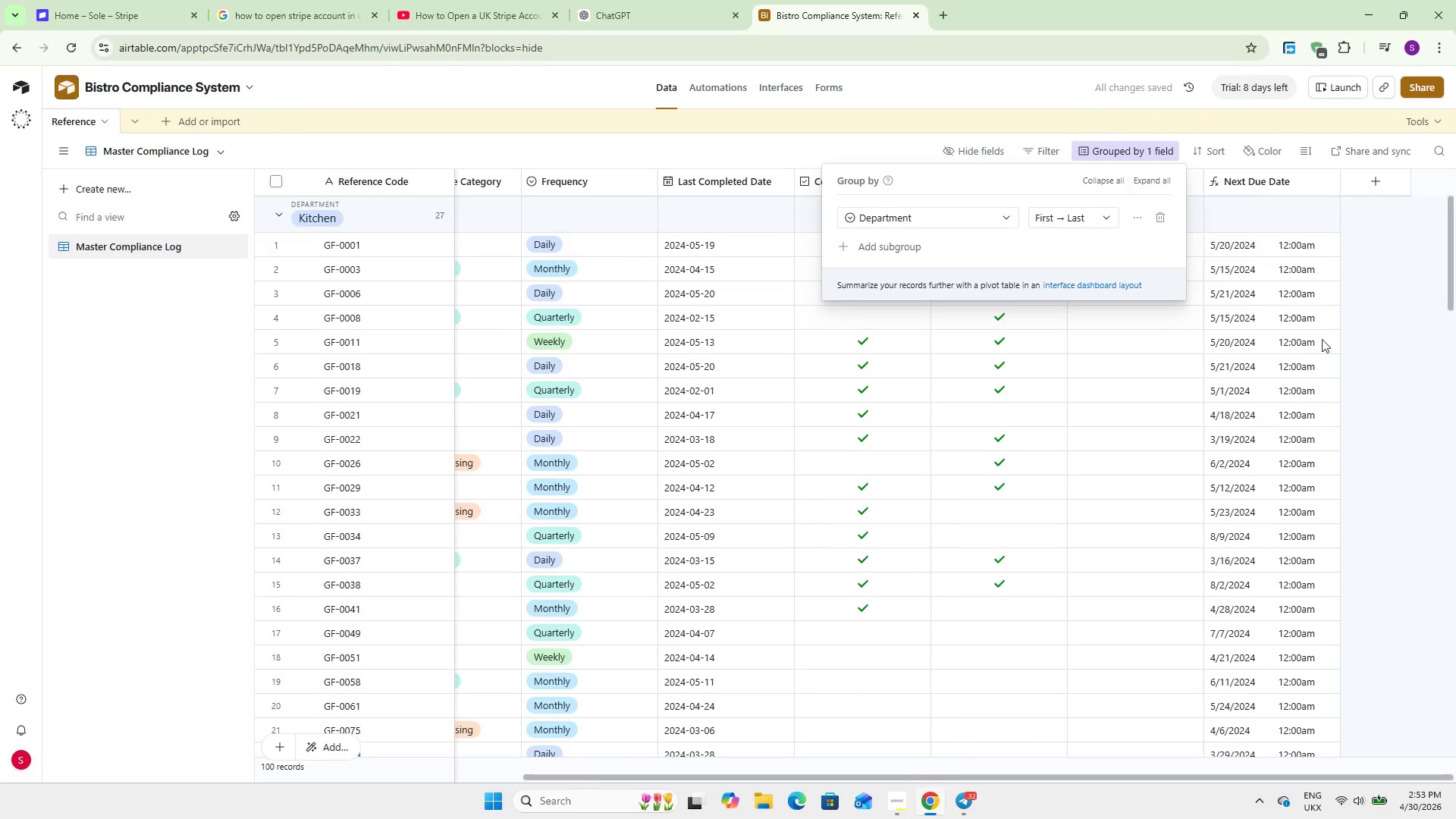 
left_click([1375, 300])
 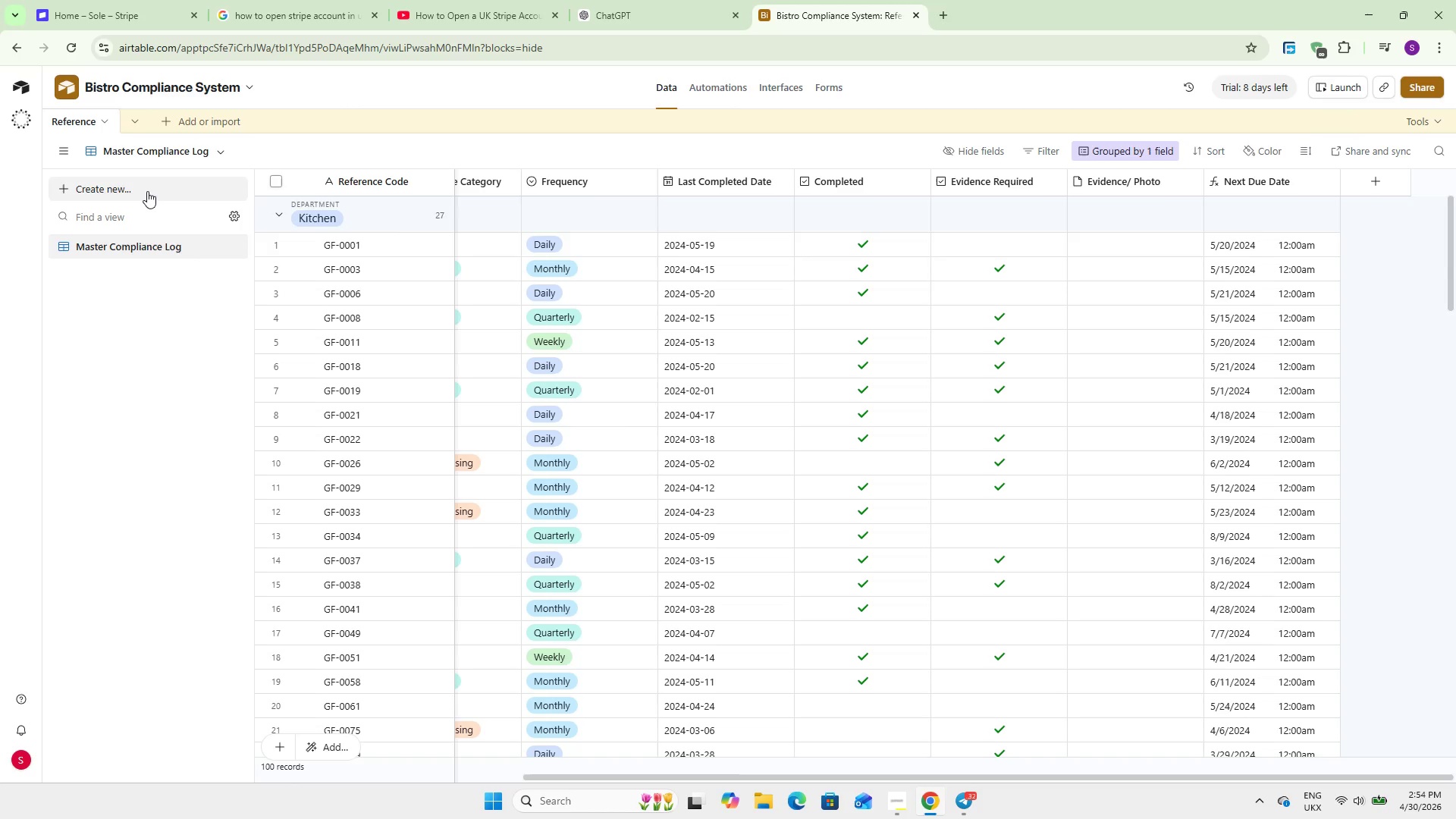 
wait(19.12)
 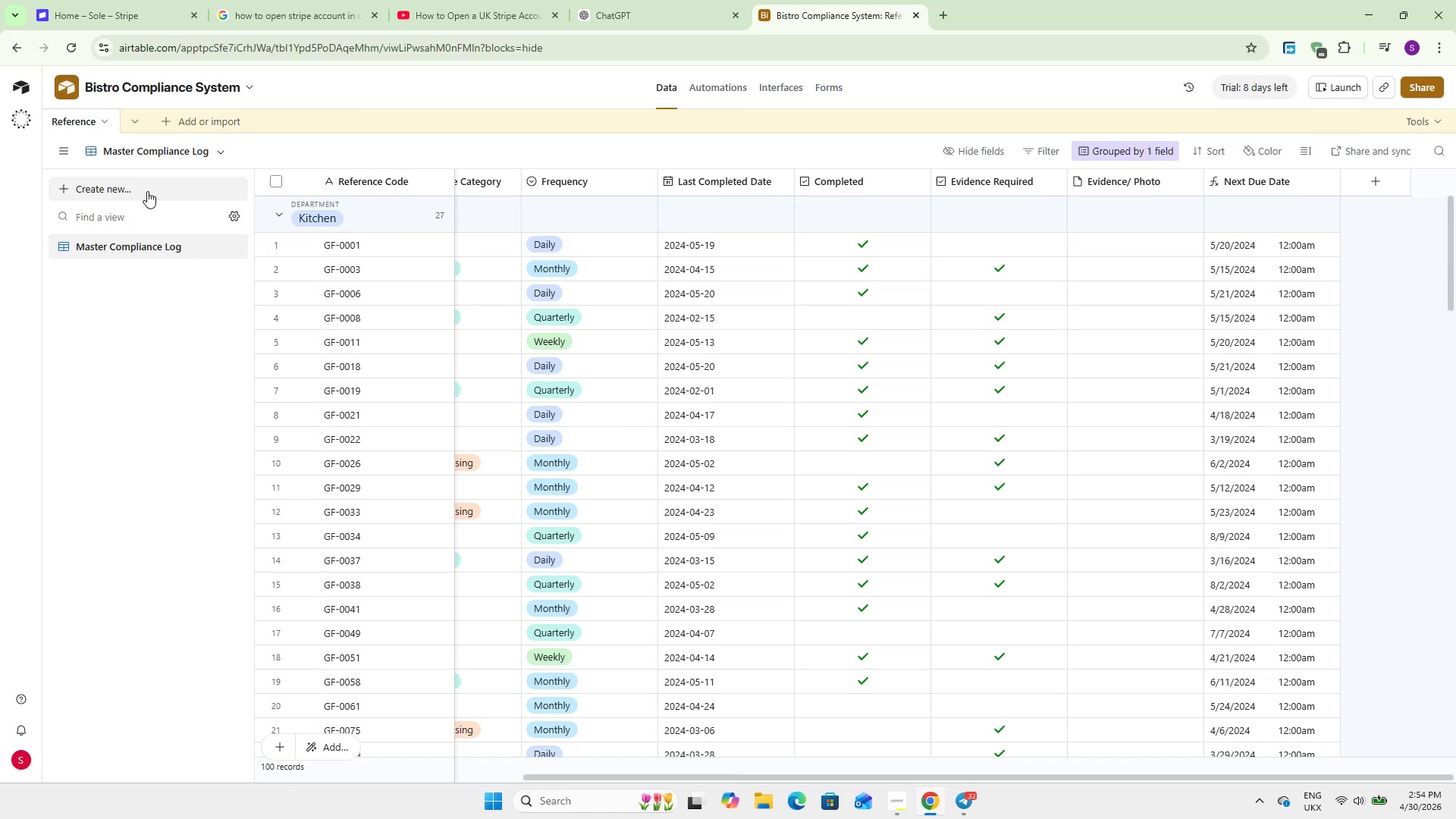 
left_click([147, 191])
 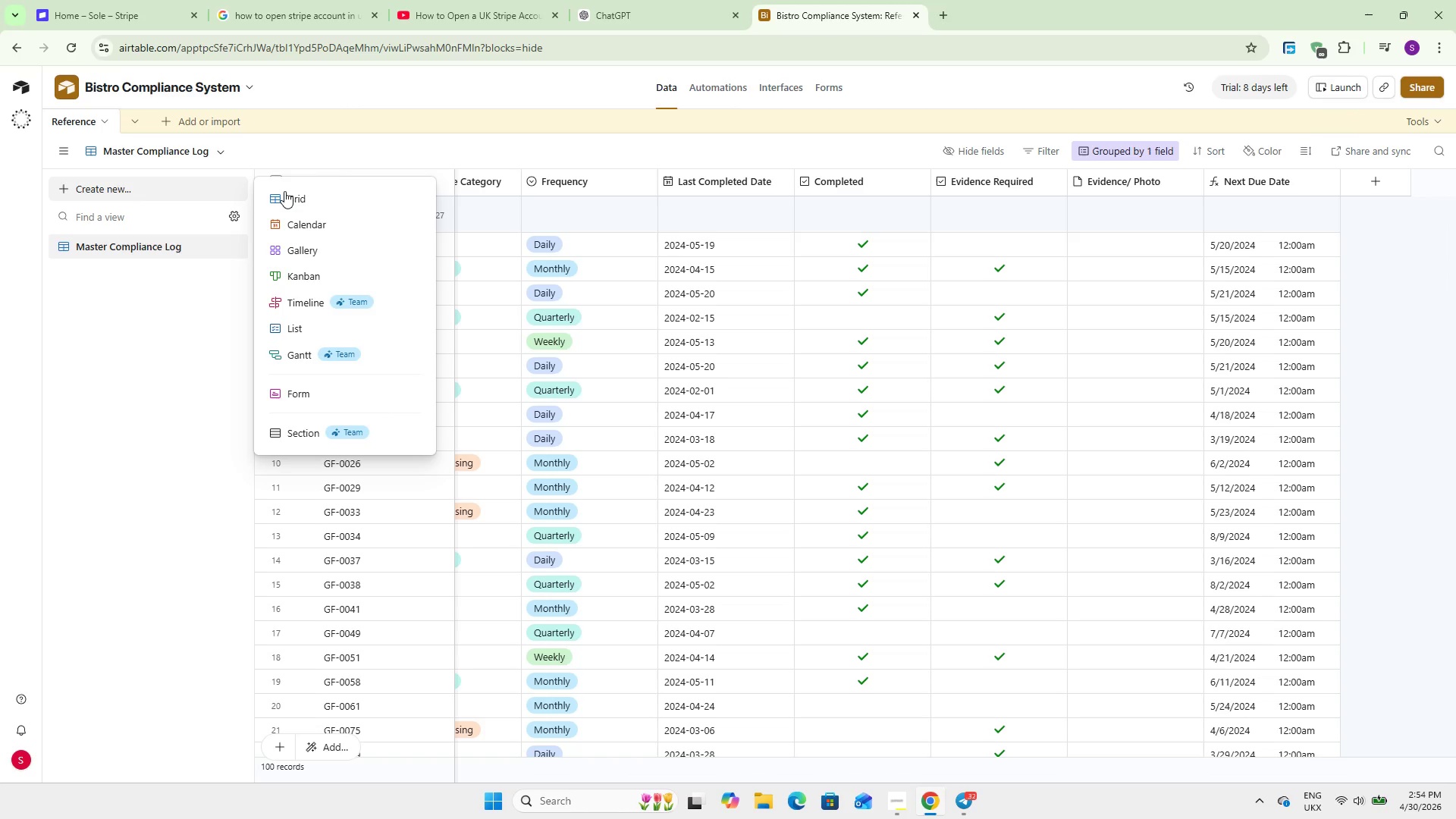 
left_click([284, 191])
 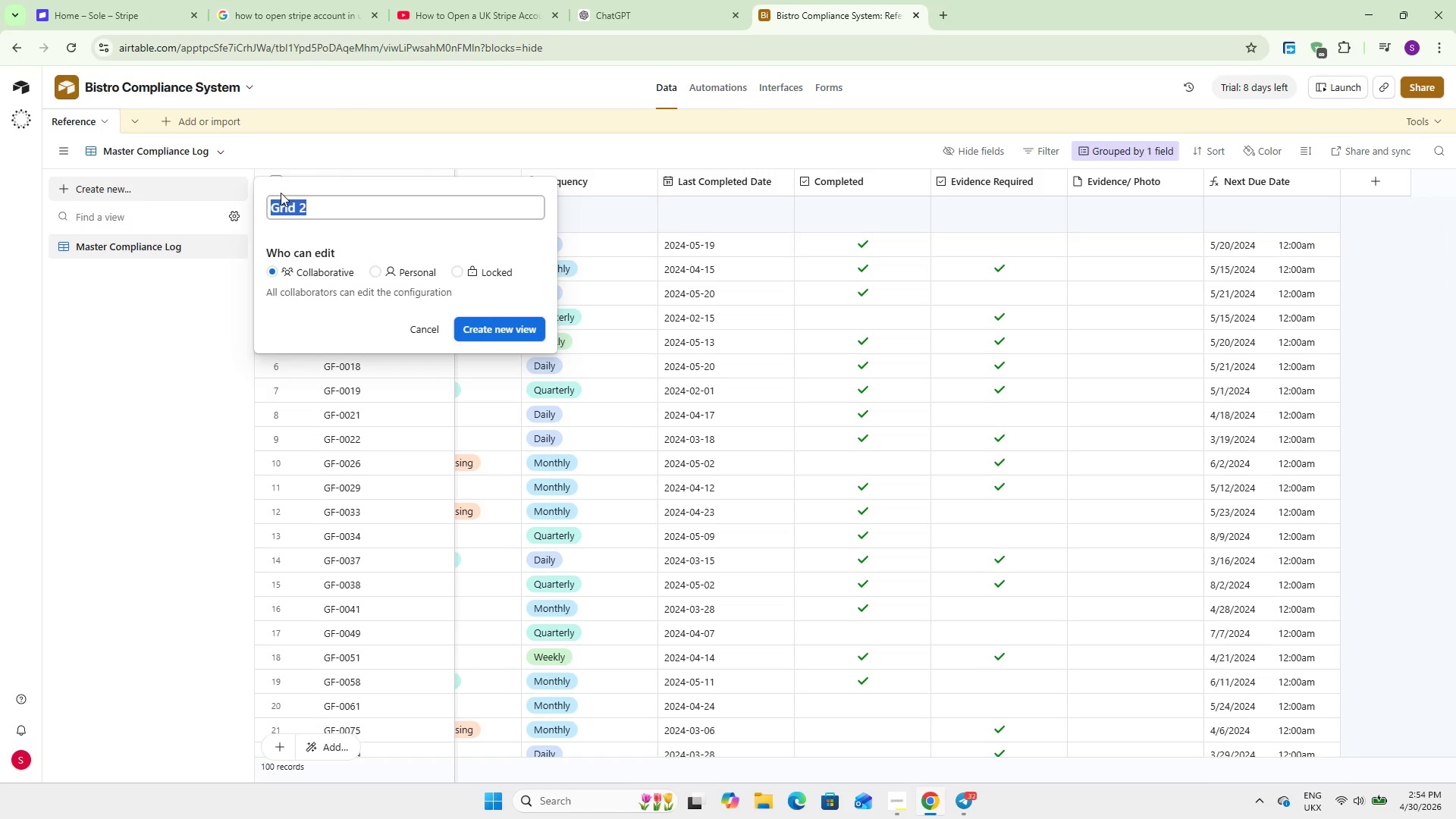 
wait(5.28)
 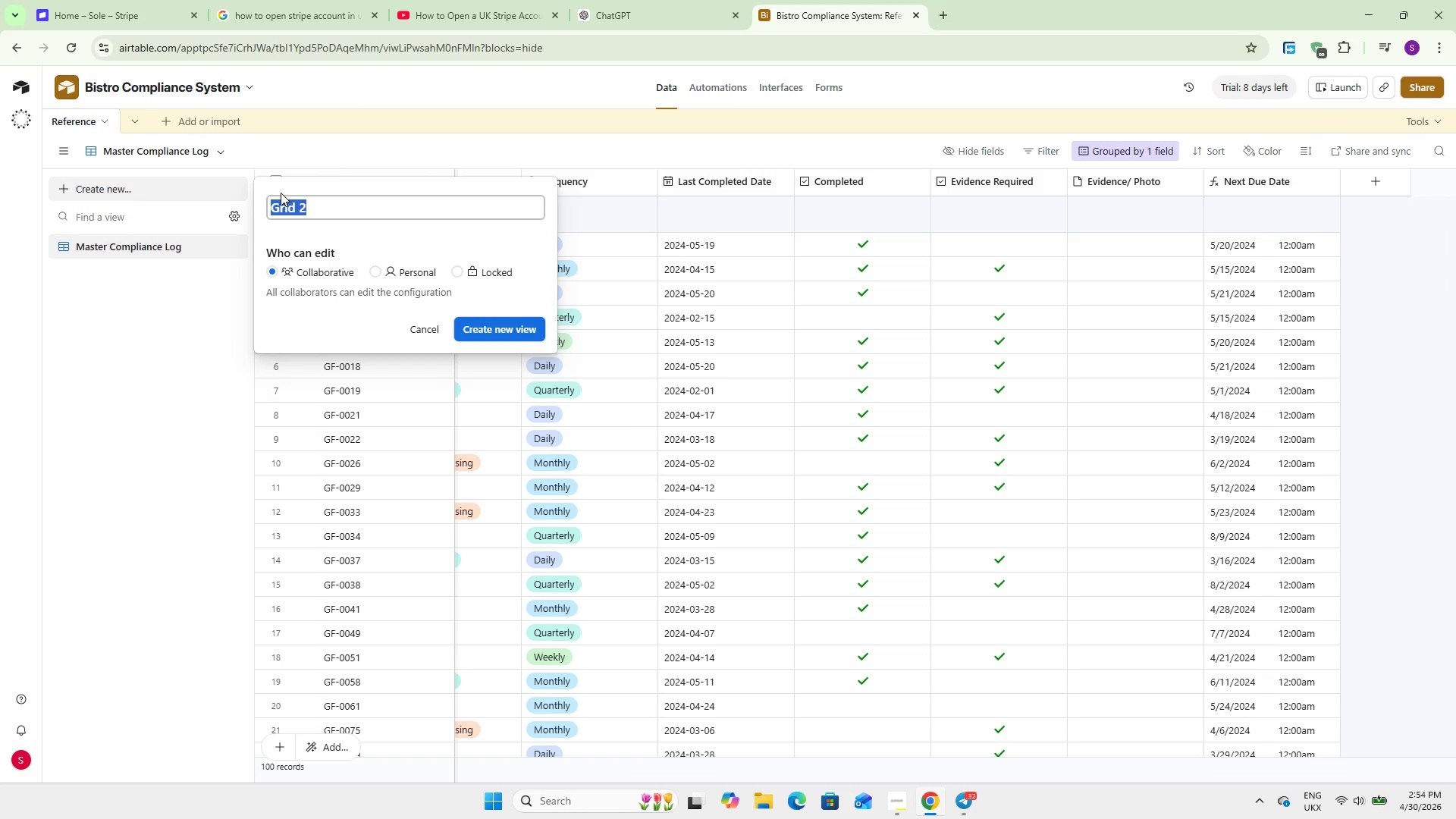 
type(Overdue Tasks)
 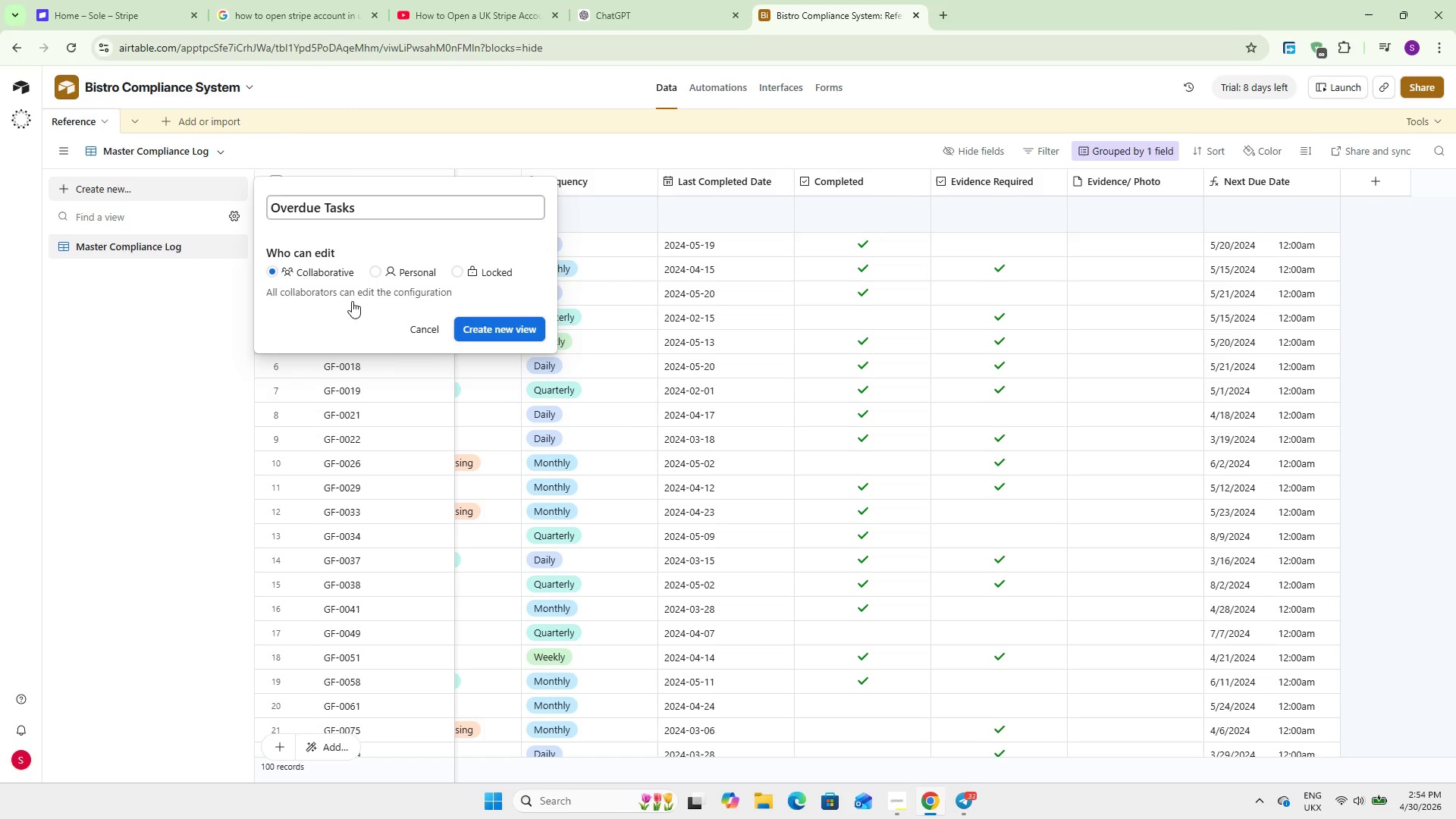 
left_click([488, 334])
 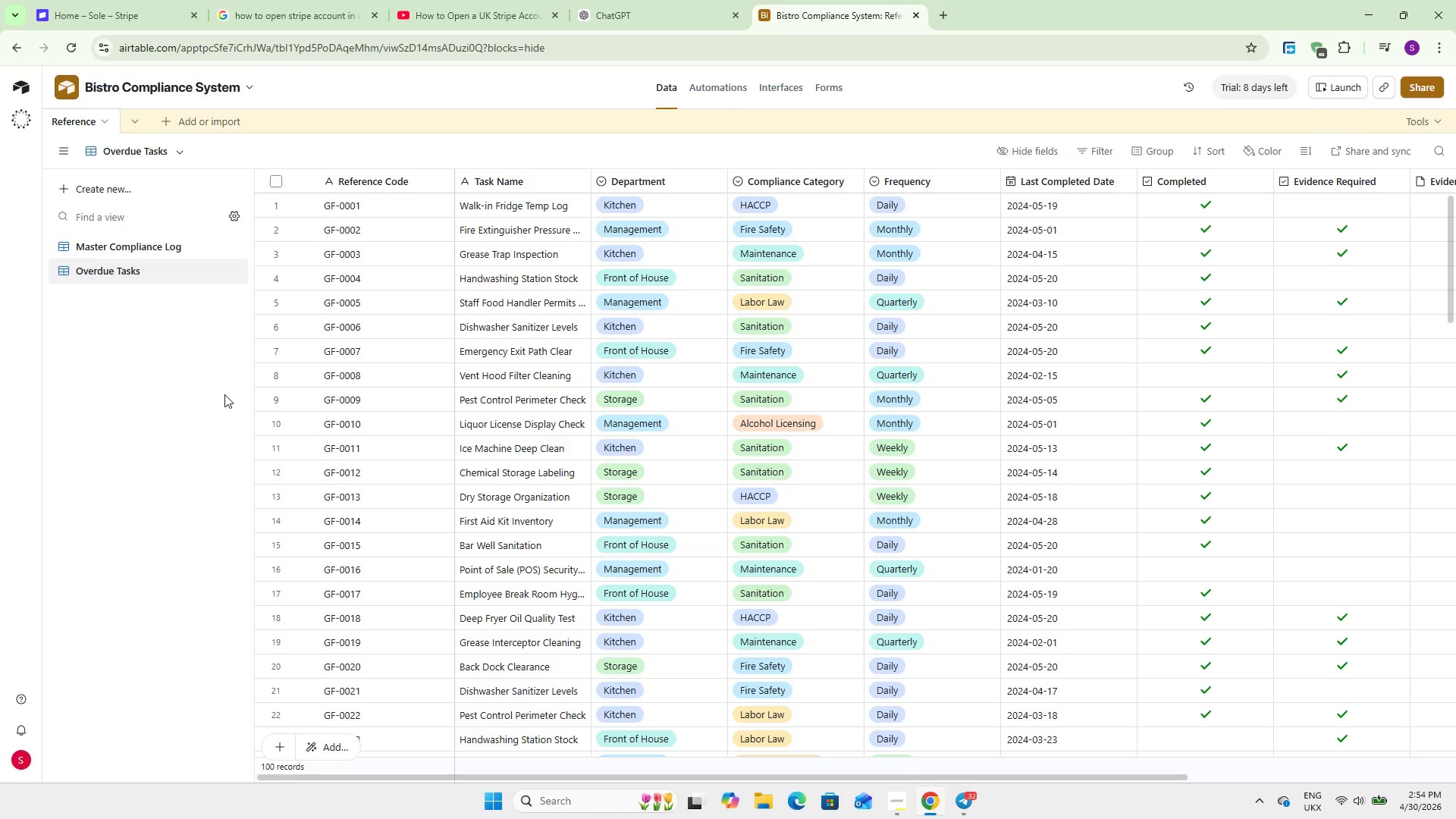 
wait(12.95)
 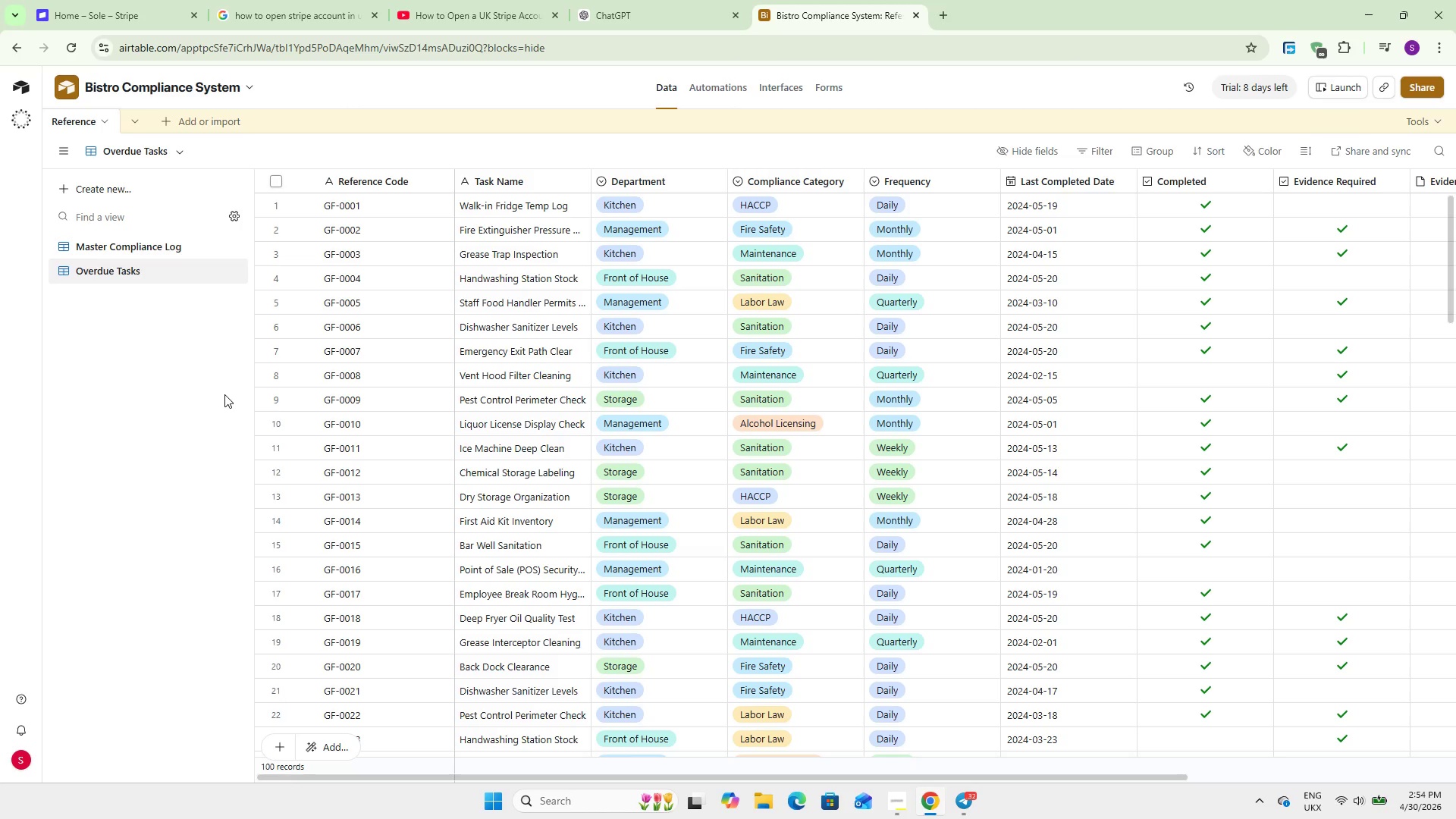 
left_click([1089, 146])
 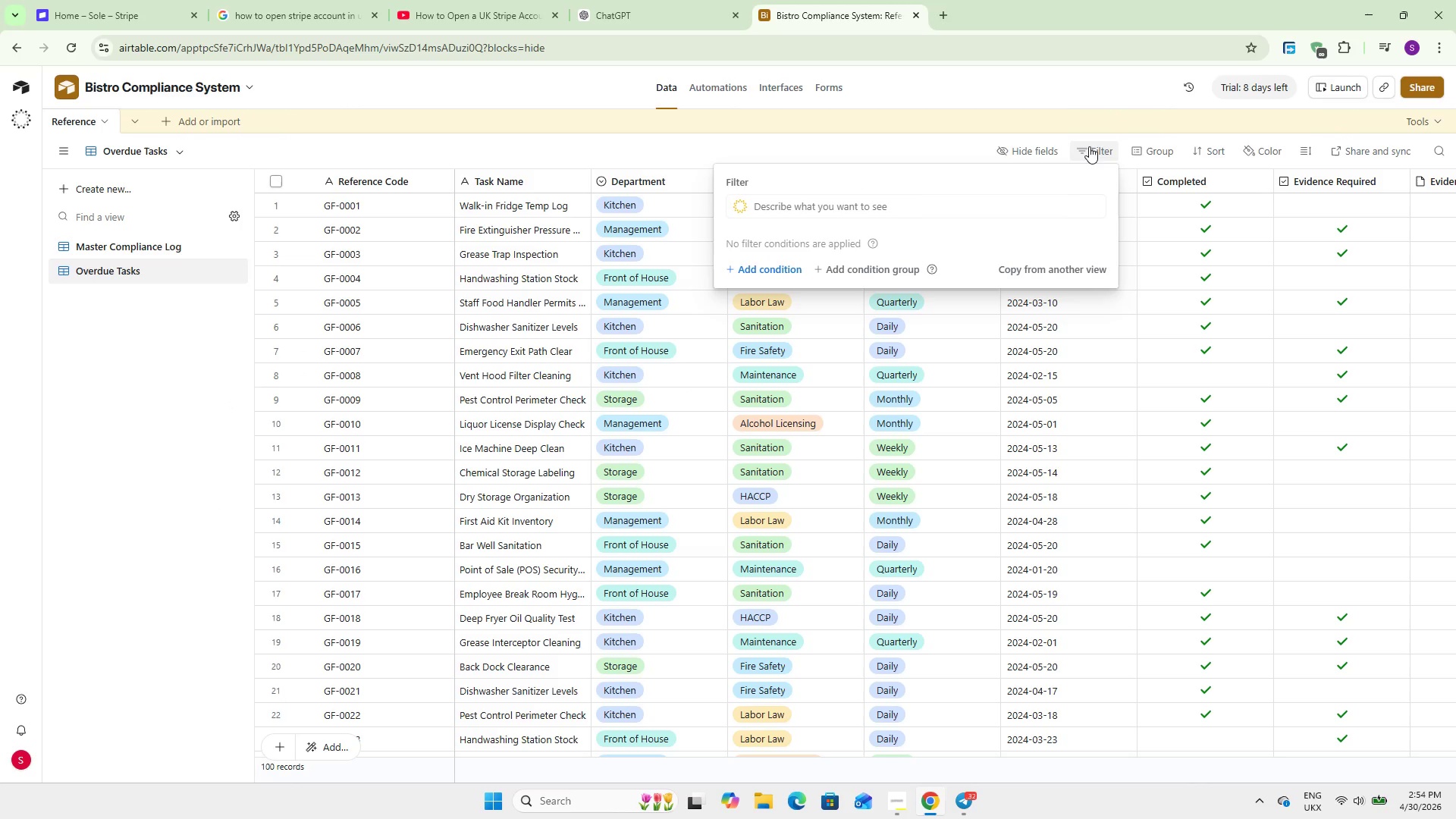 
wait(12.12)
 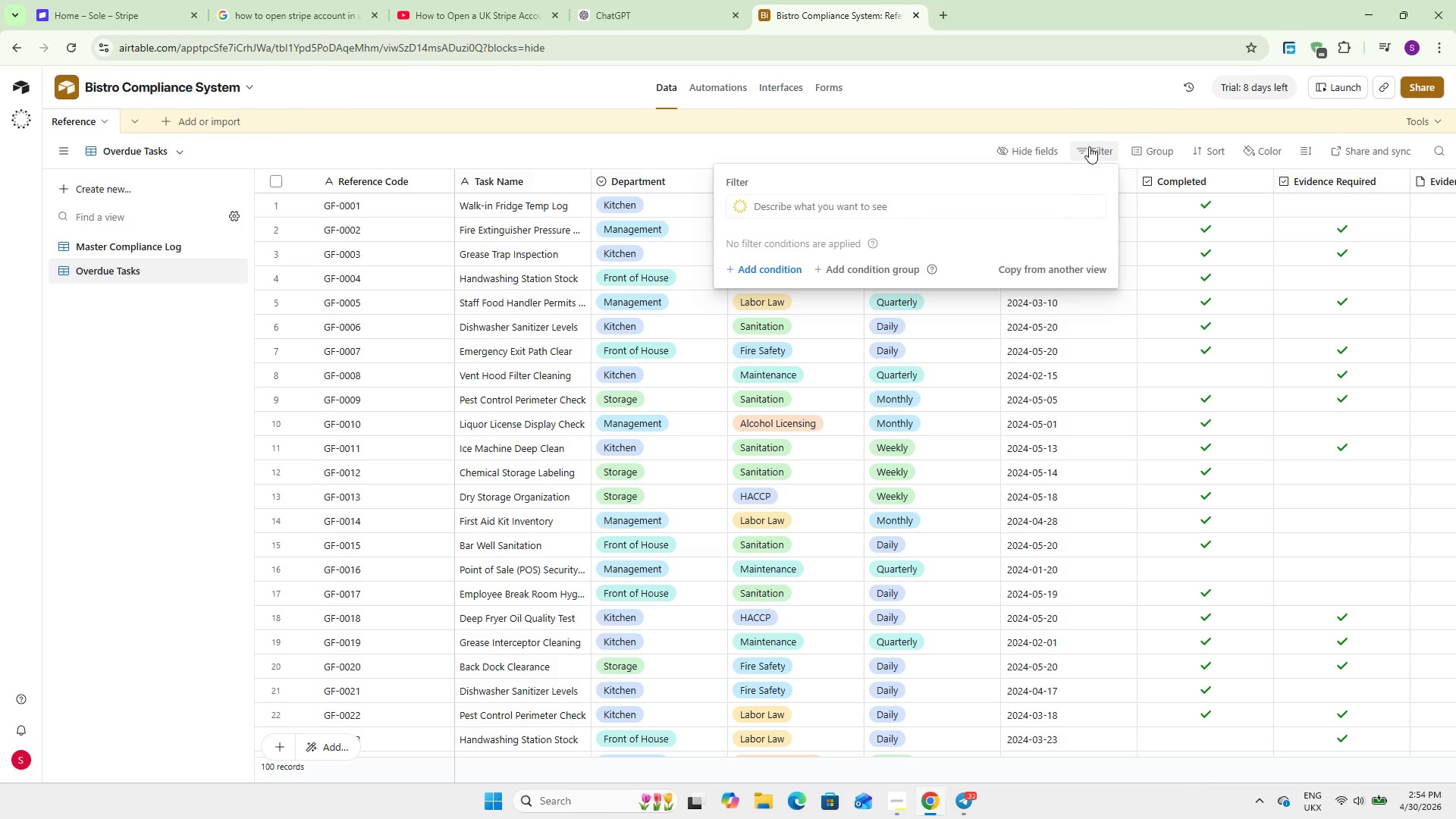 
left_click([777, 274])
 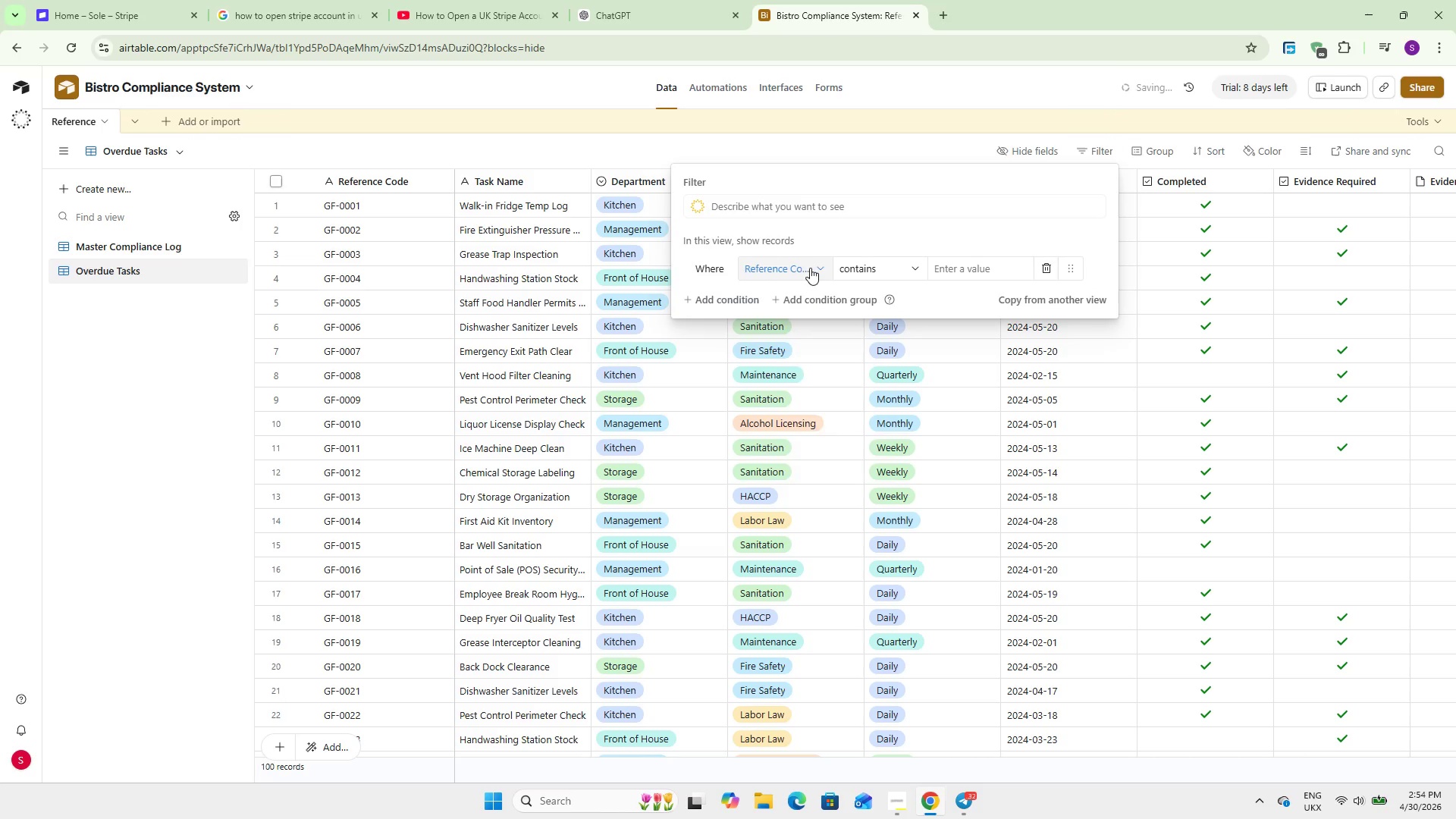 
left_click([810, 268])
 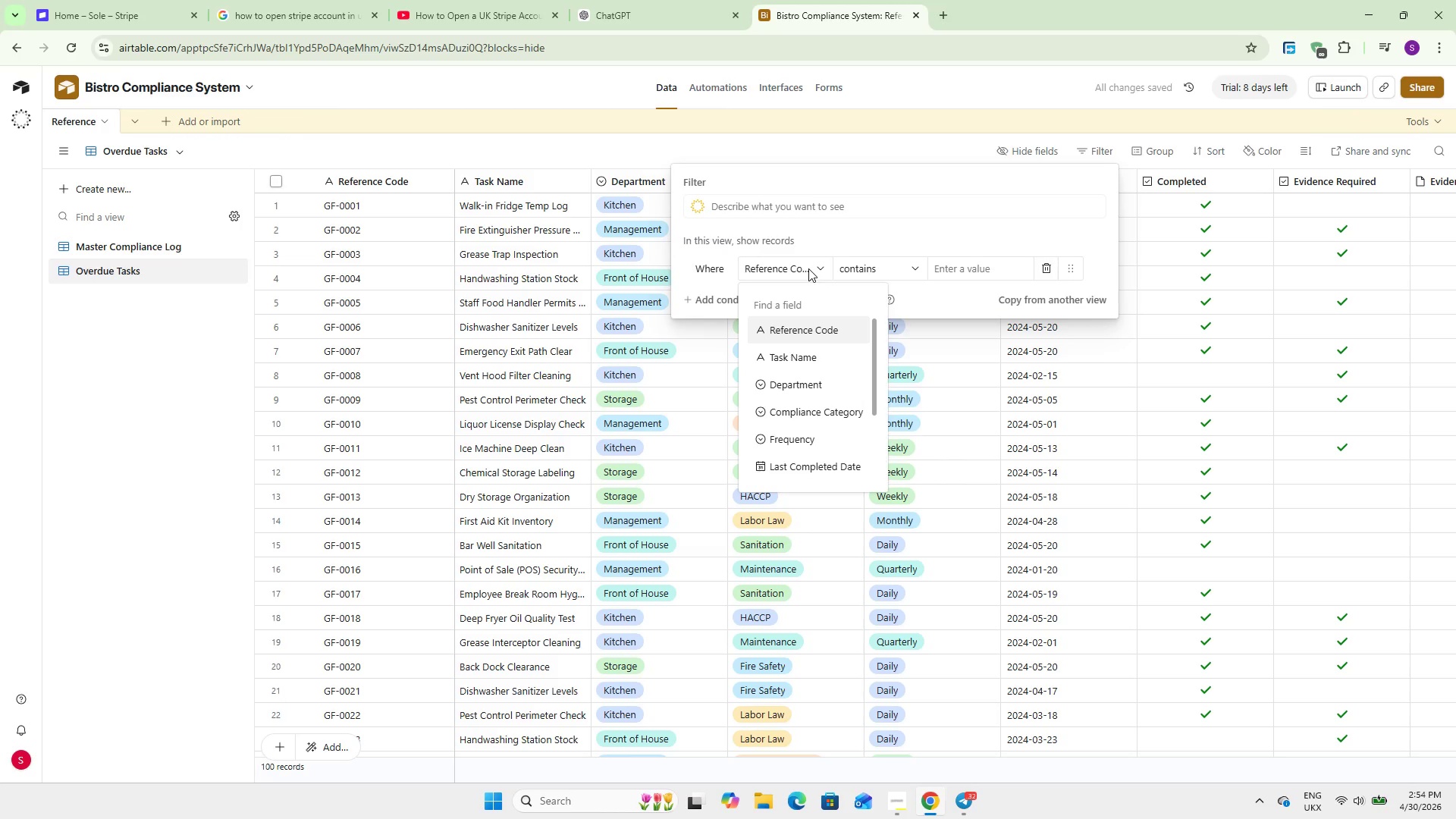 
scroll: coordinate [812, 384], scroll_direction: down, amount: 2.0
 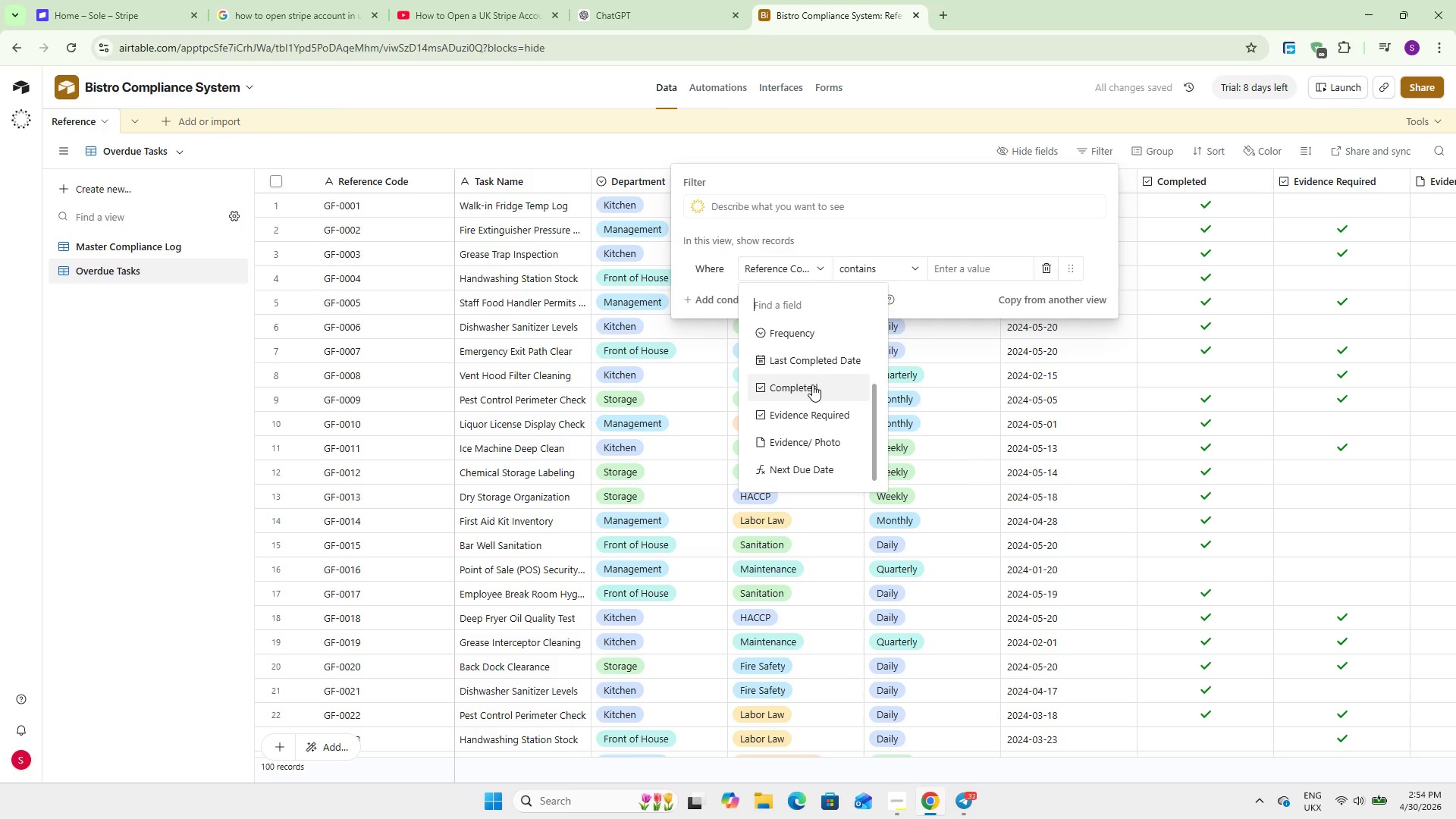 
left_click([812, 384])
 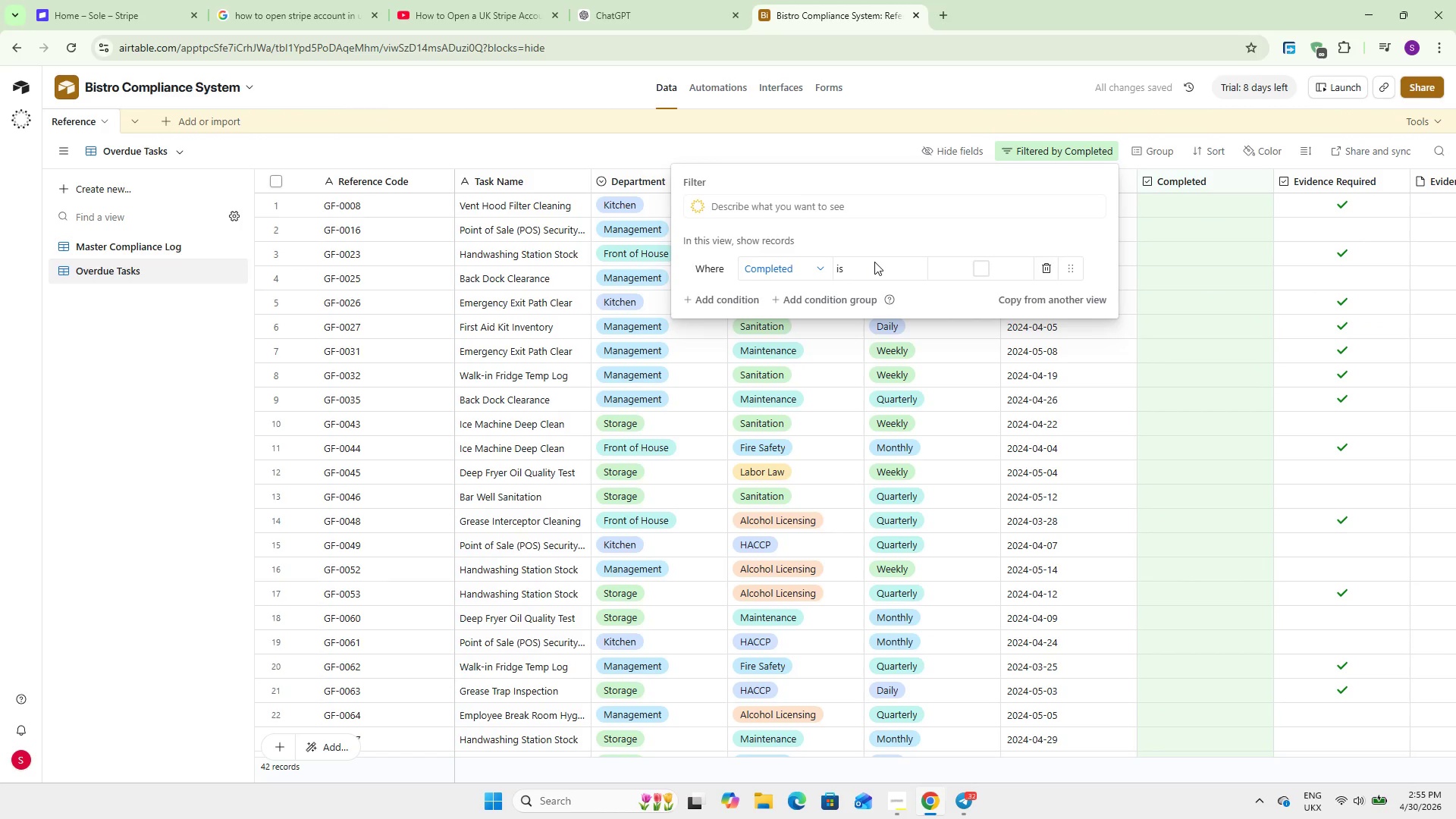 
wait(10.41)
 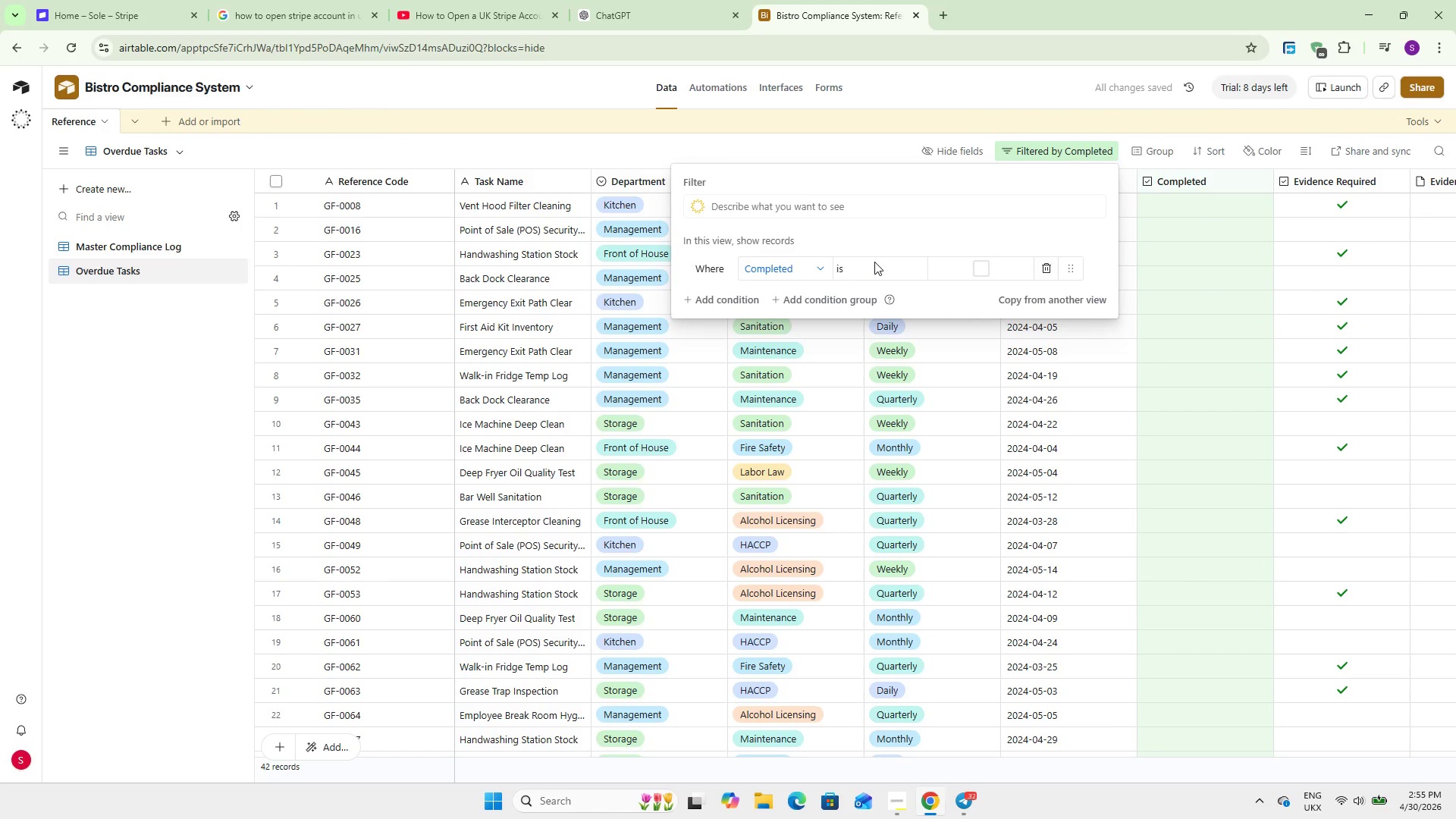 
left_click([737, 303])
 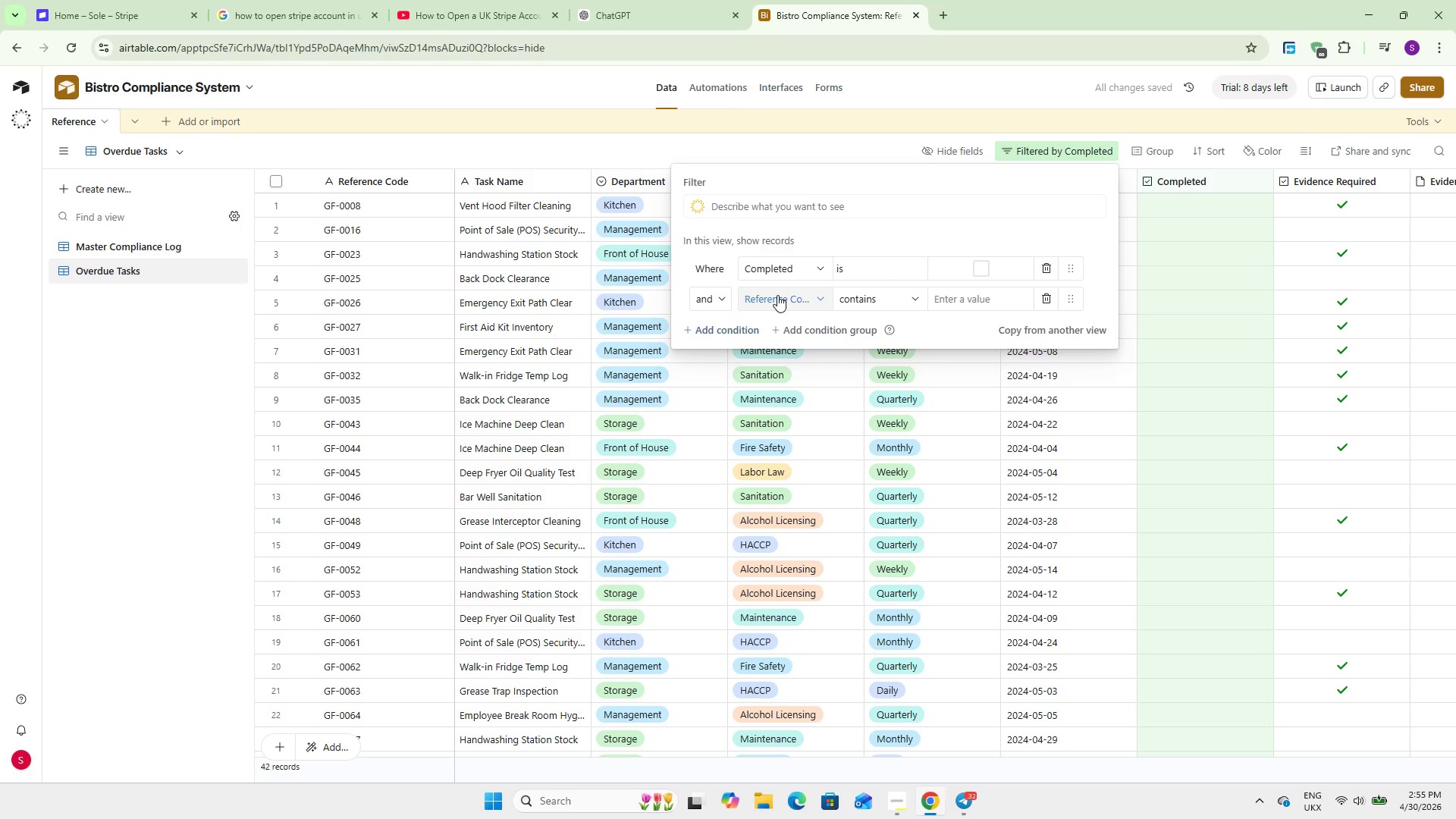 
left_click([777, 295])
 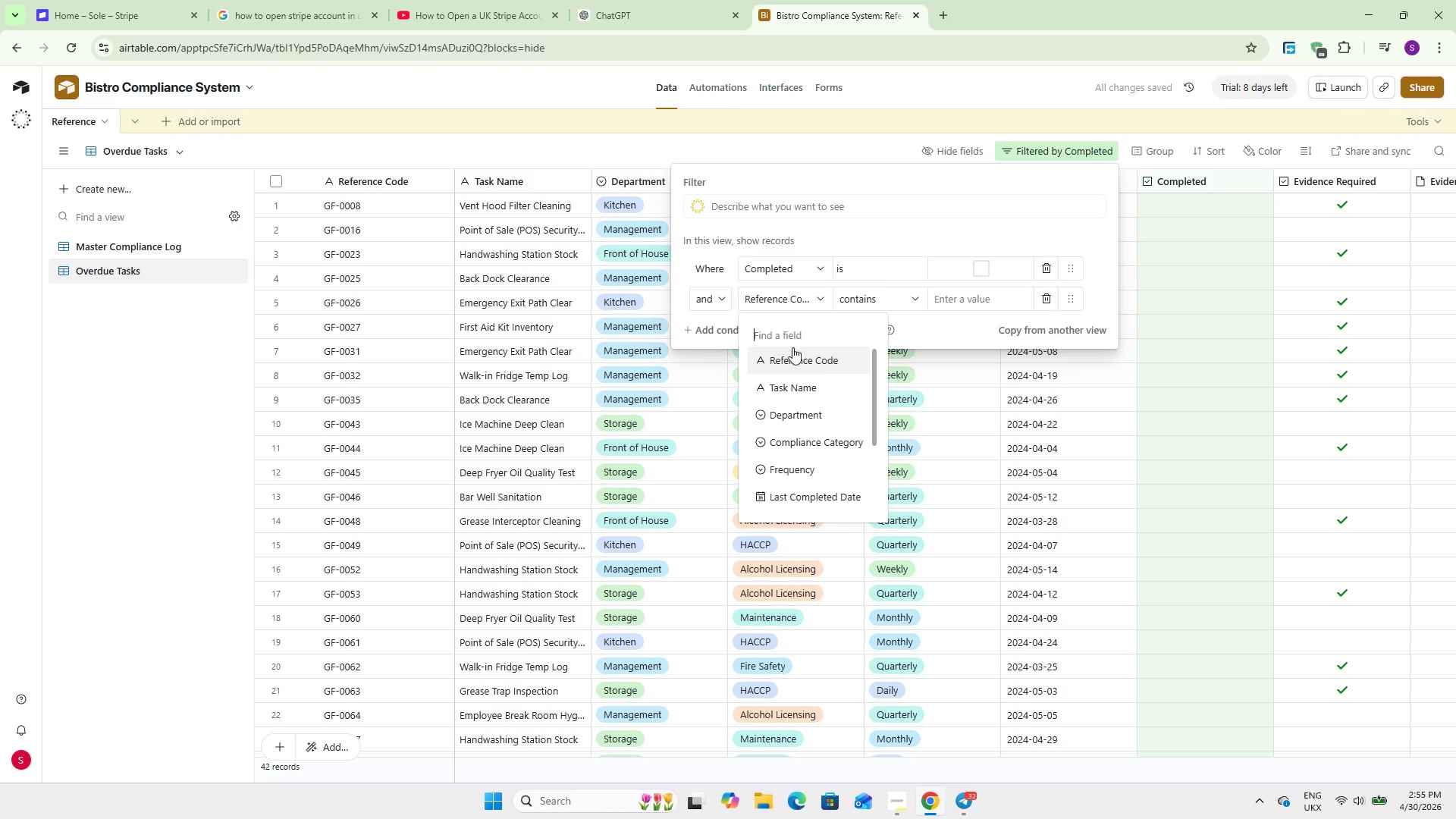 
scroll: coordinate [805, 430], scroll_direction: down, amount: 3.0
 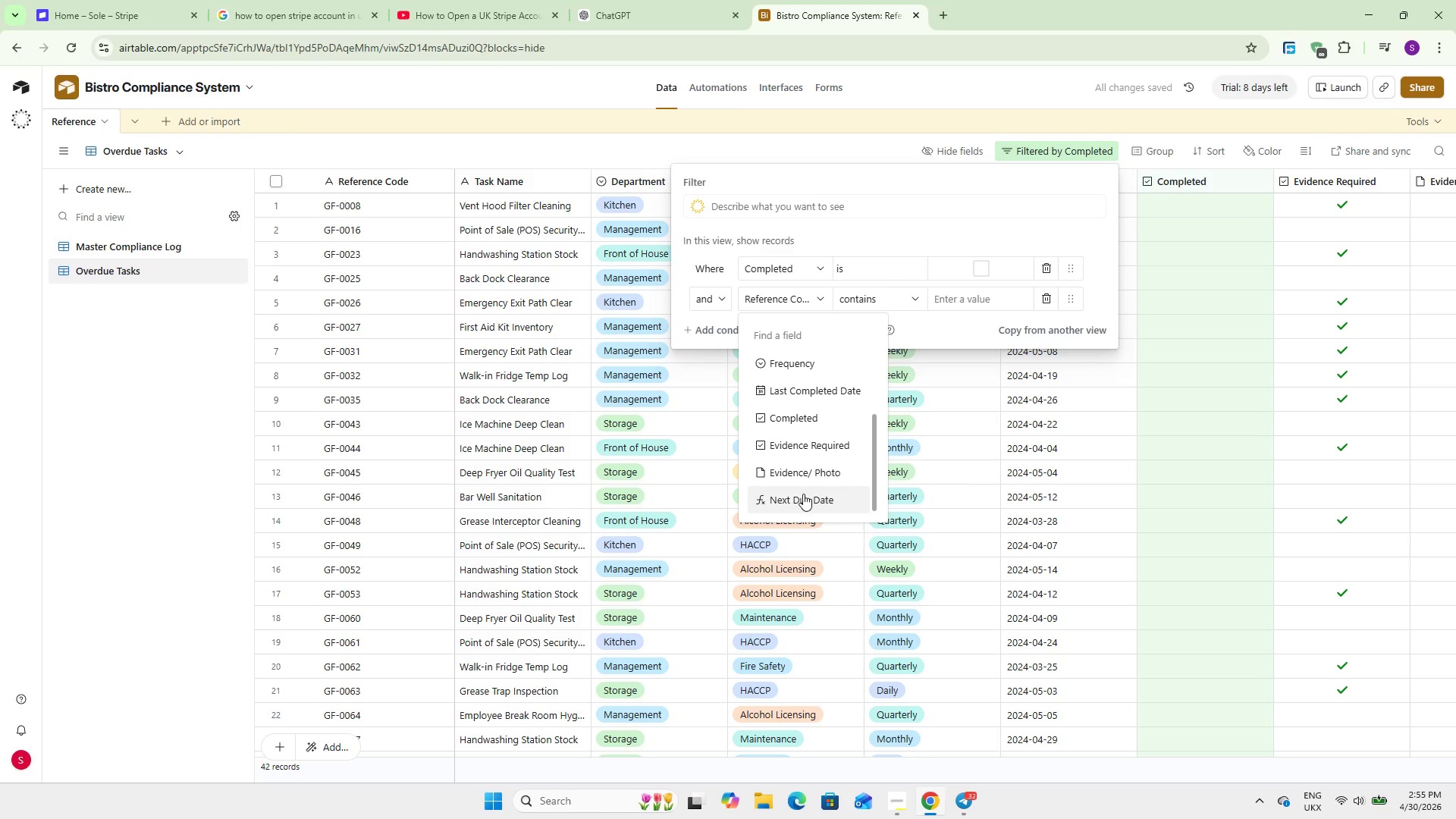 
left_click([803, 494])
 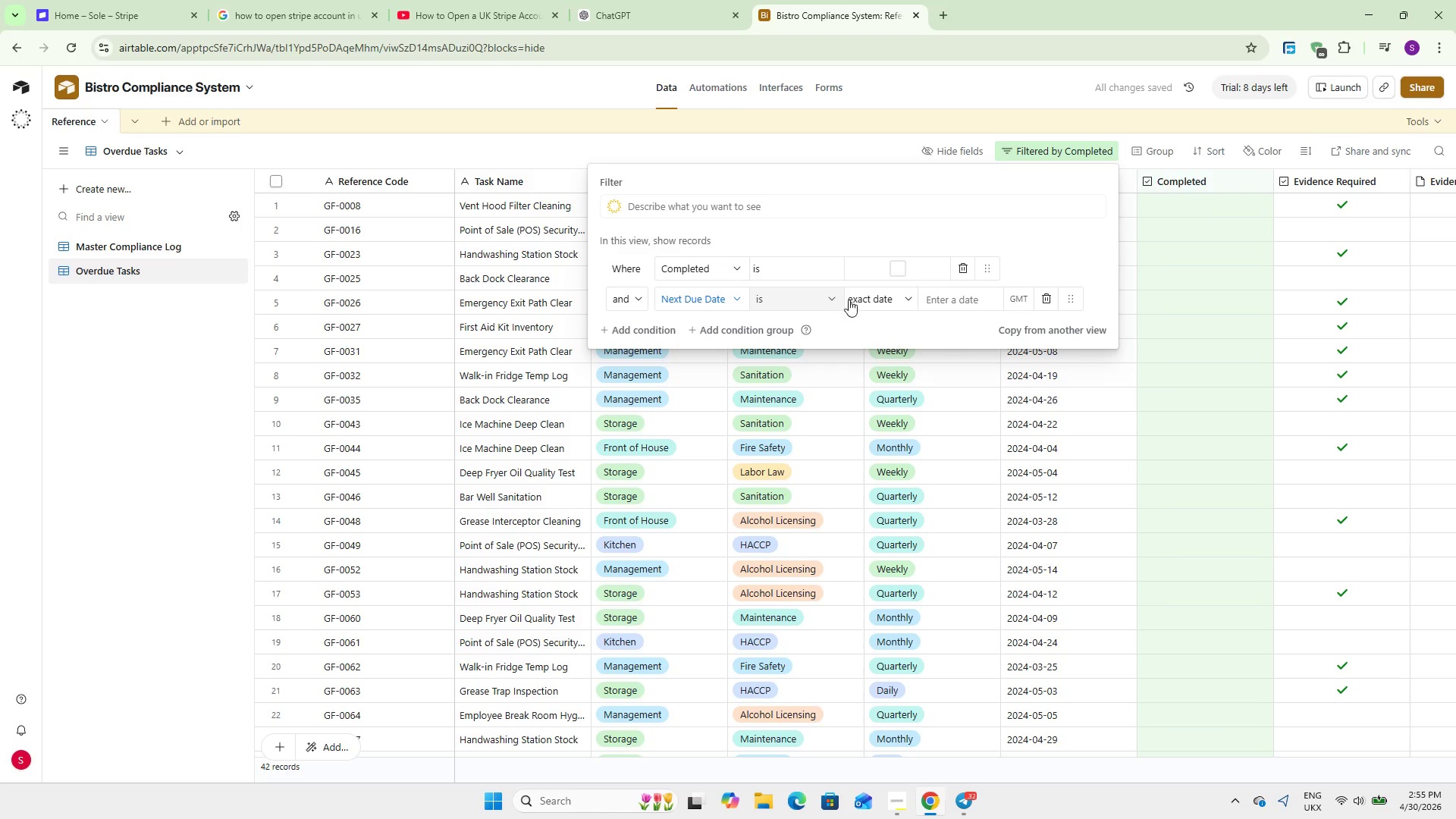 
left_click([868, 302])
 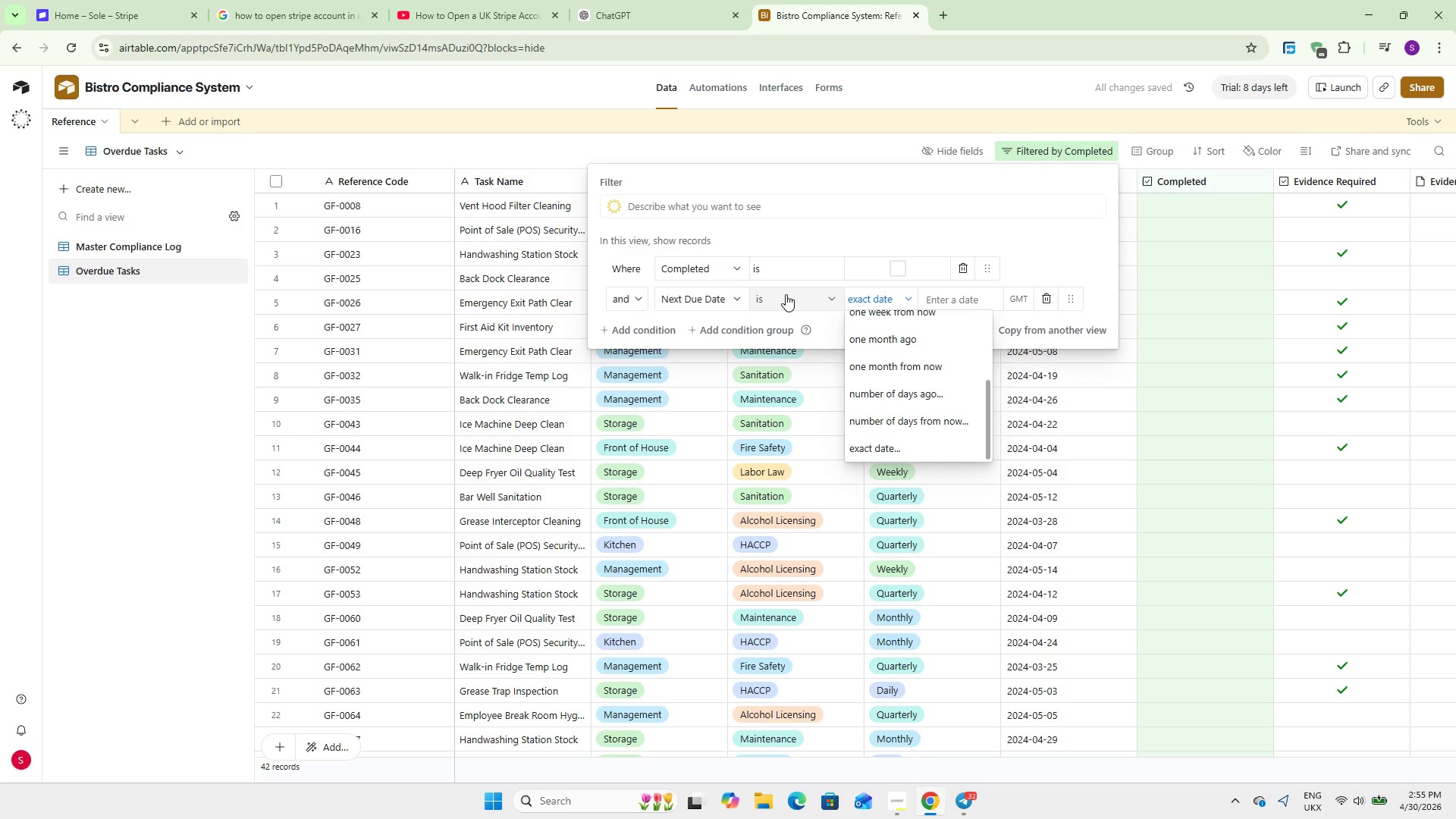 
left_click([786, 294])
 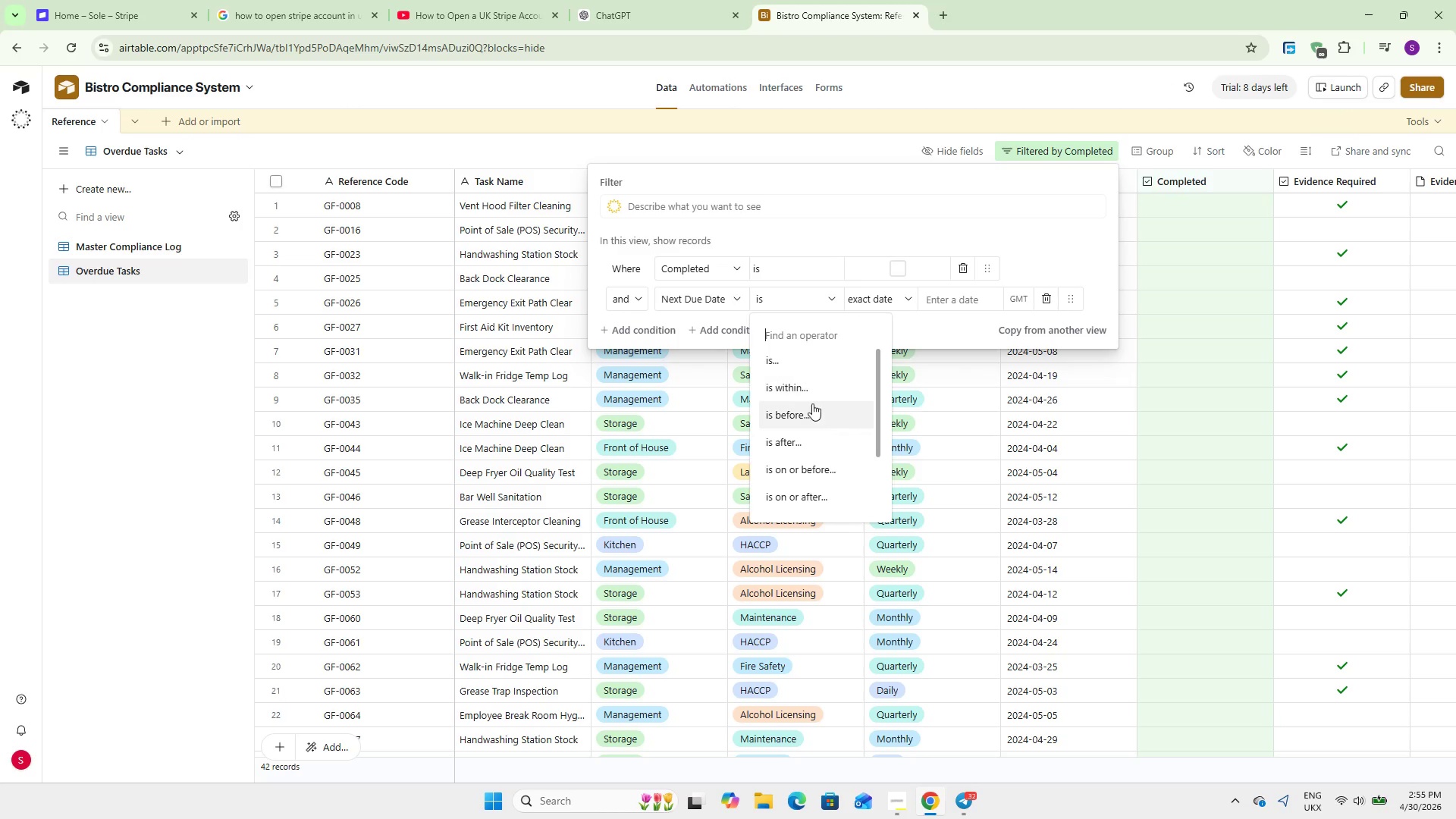 
left_click([814, 410])
 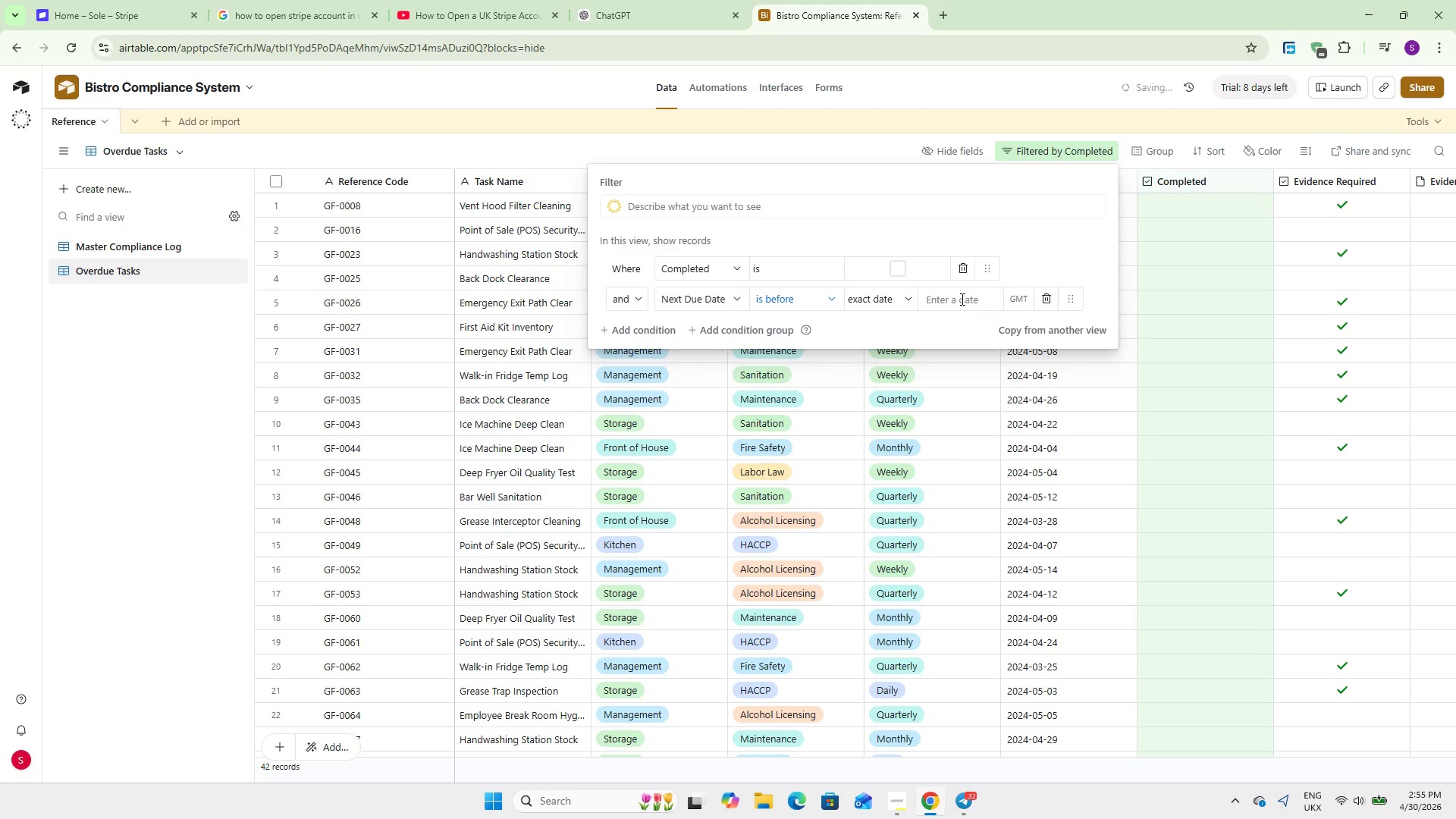 
left_click([961, 299])
 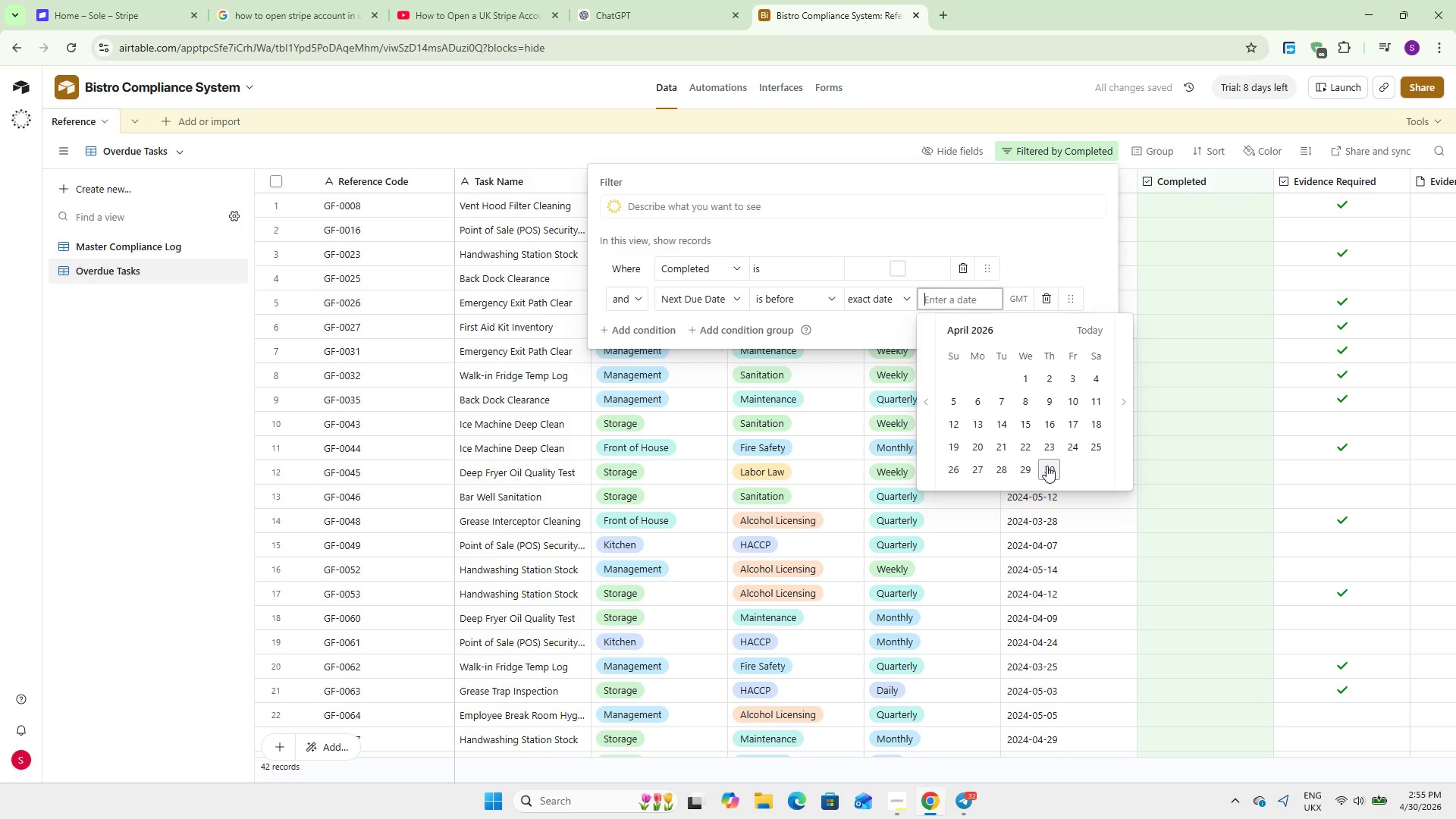 
left_click([1046, 466])
 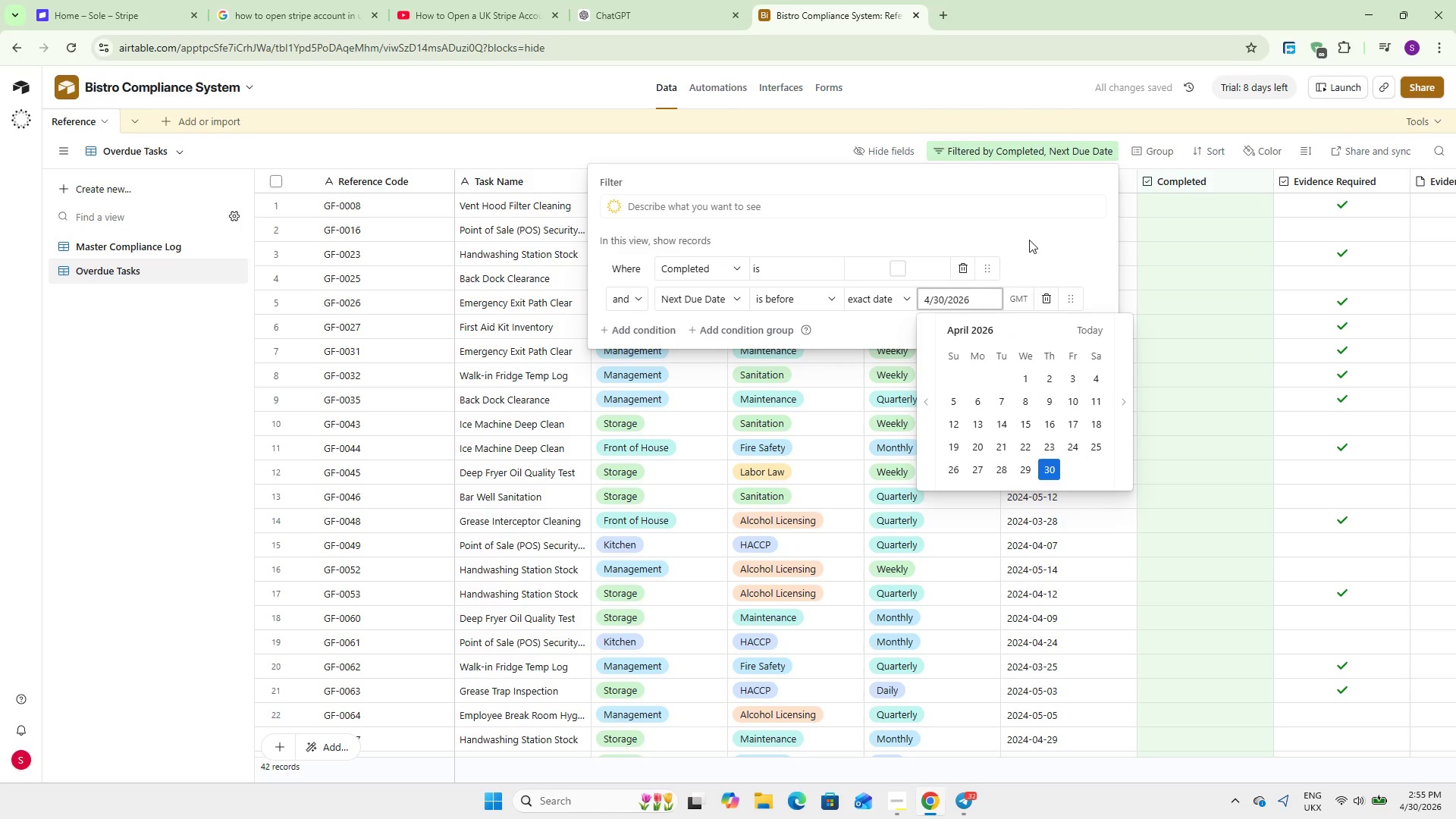 
left_click([1031, 234])
 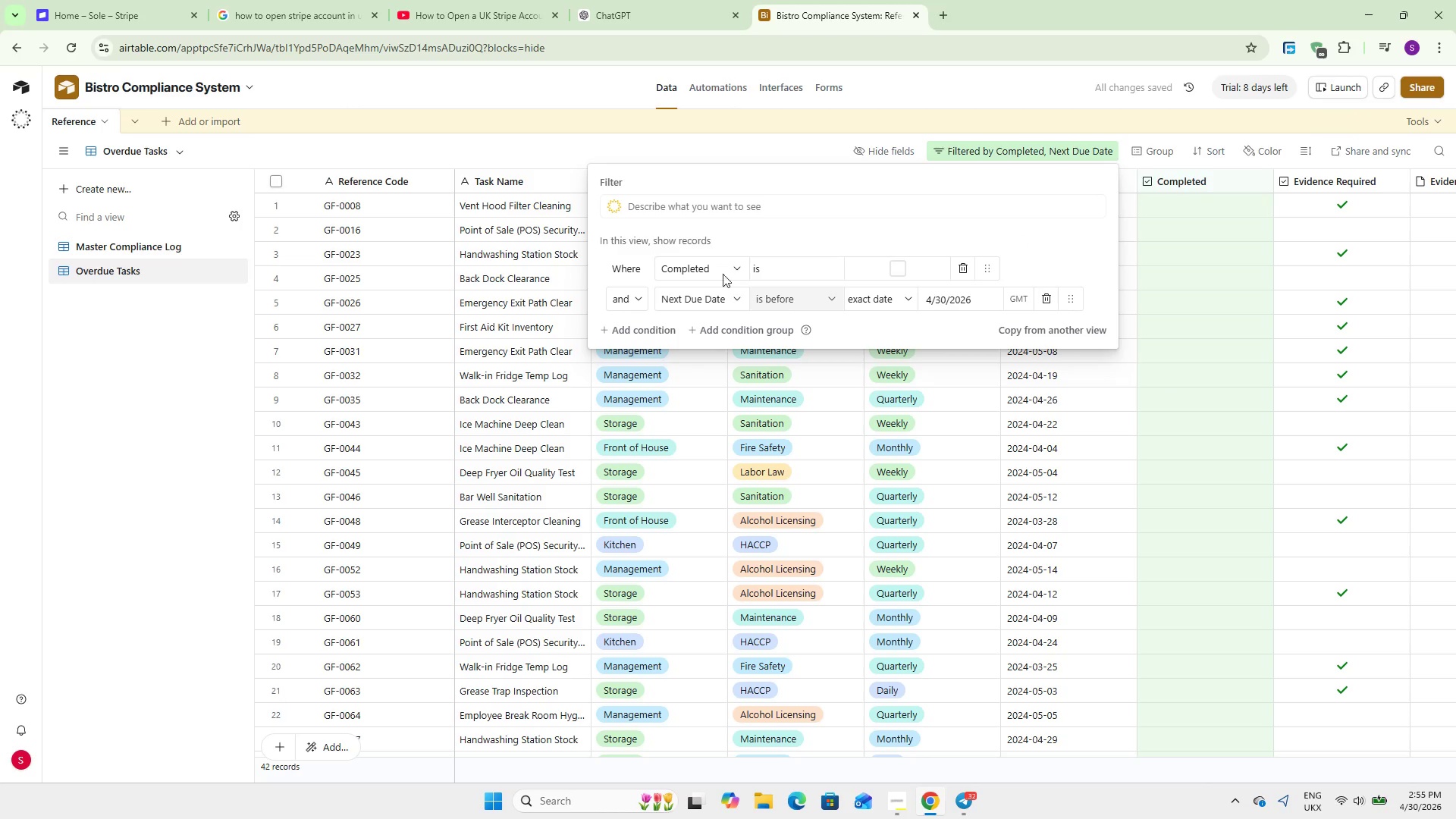 
left_click([732, 142])
 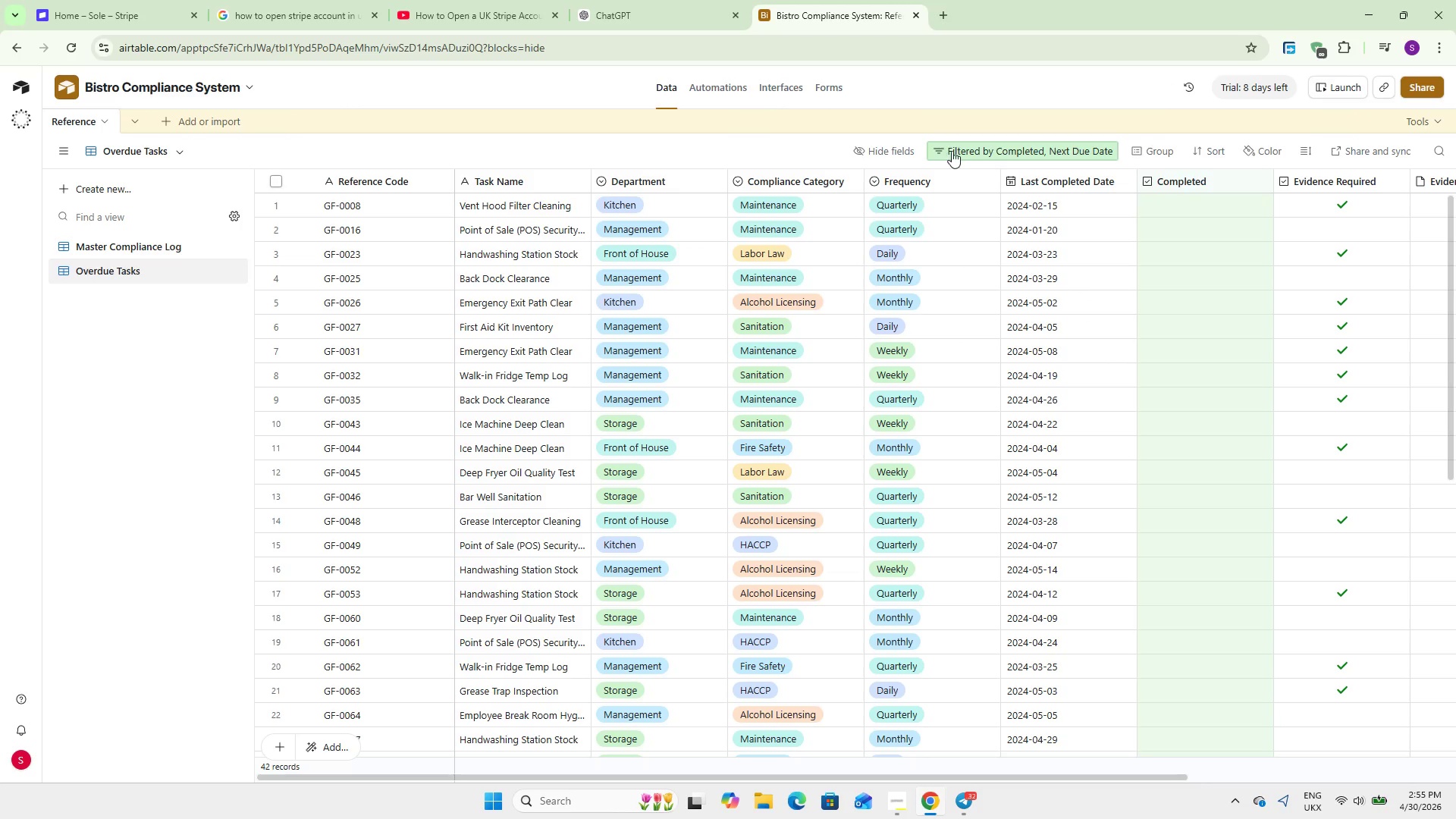 
left_click([952, 151])
 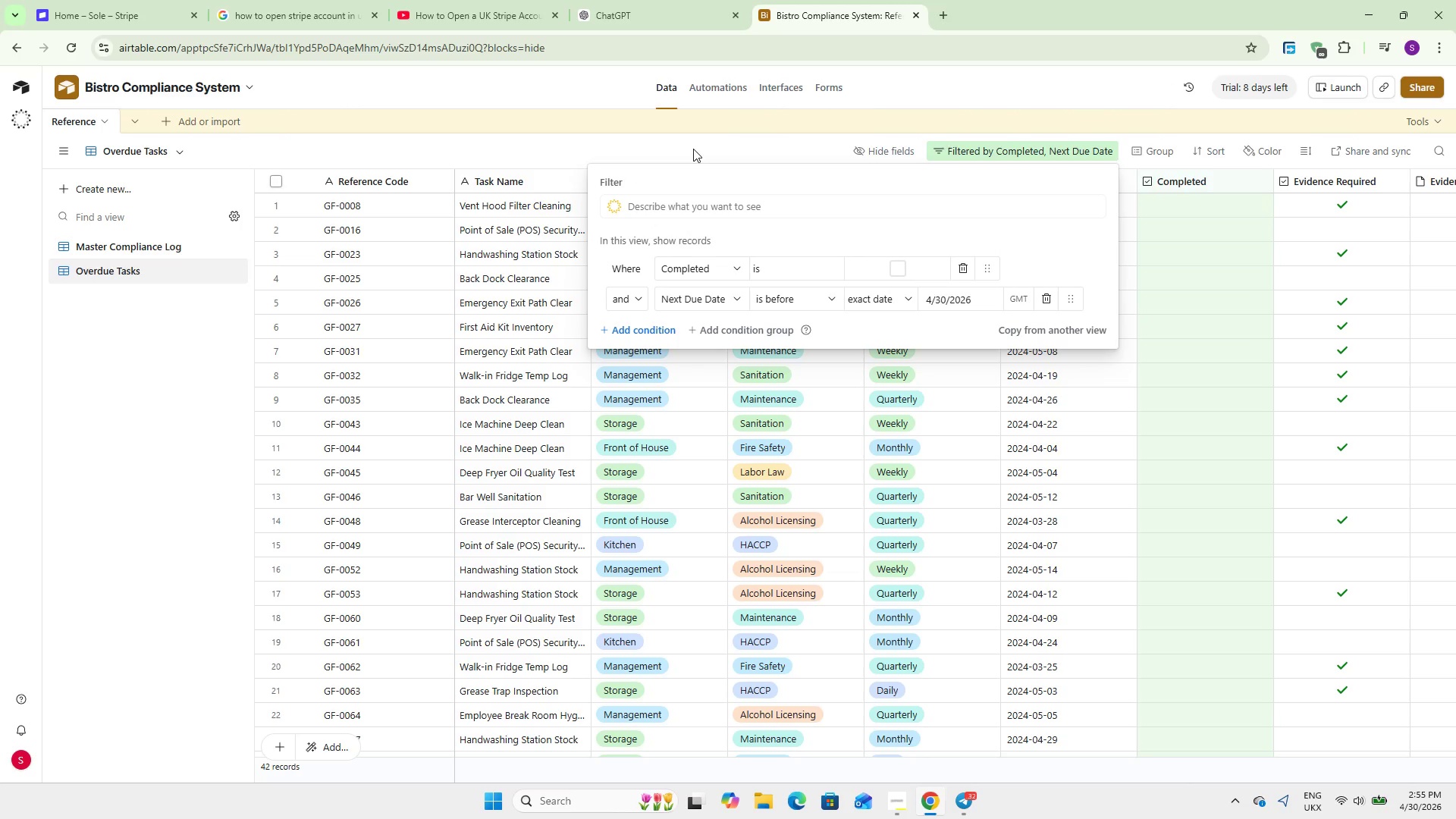 
left_click([693, 149])
 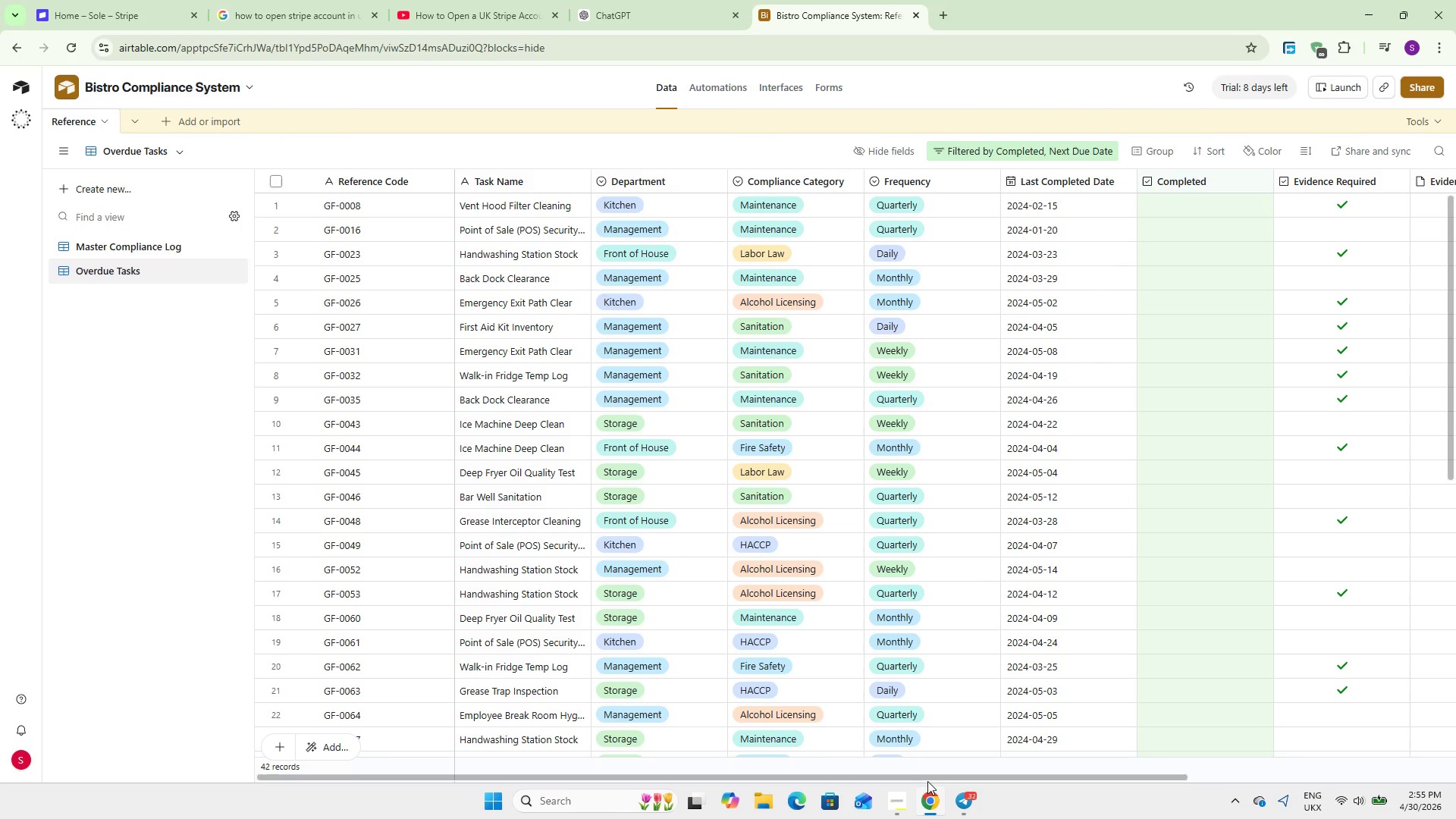 
left_click_drag(start_coordinate=[927, 774], to_coordinate=[780, 725])
 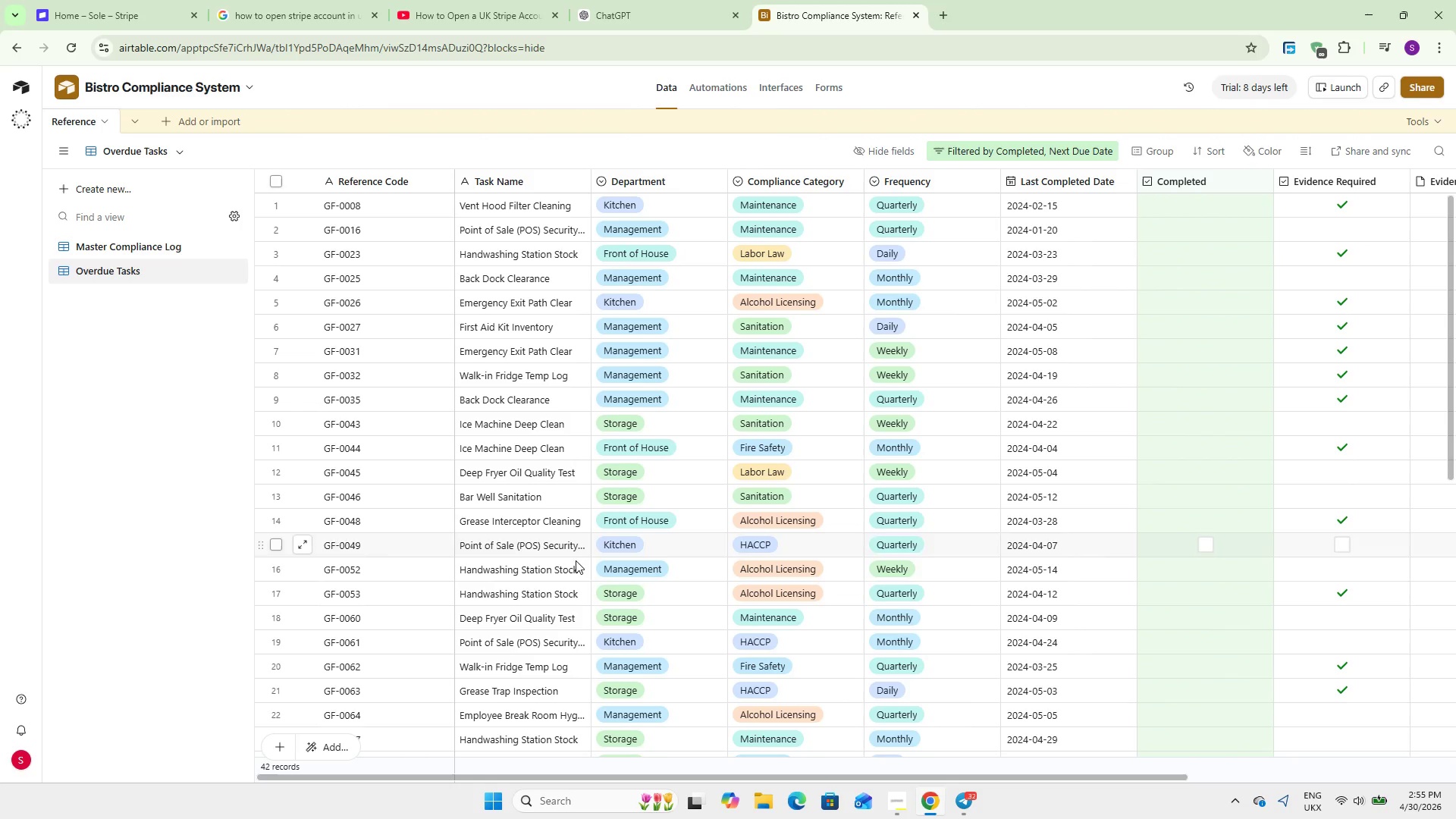 
wait(7.45)
 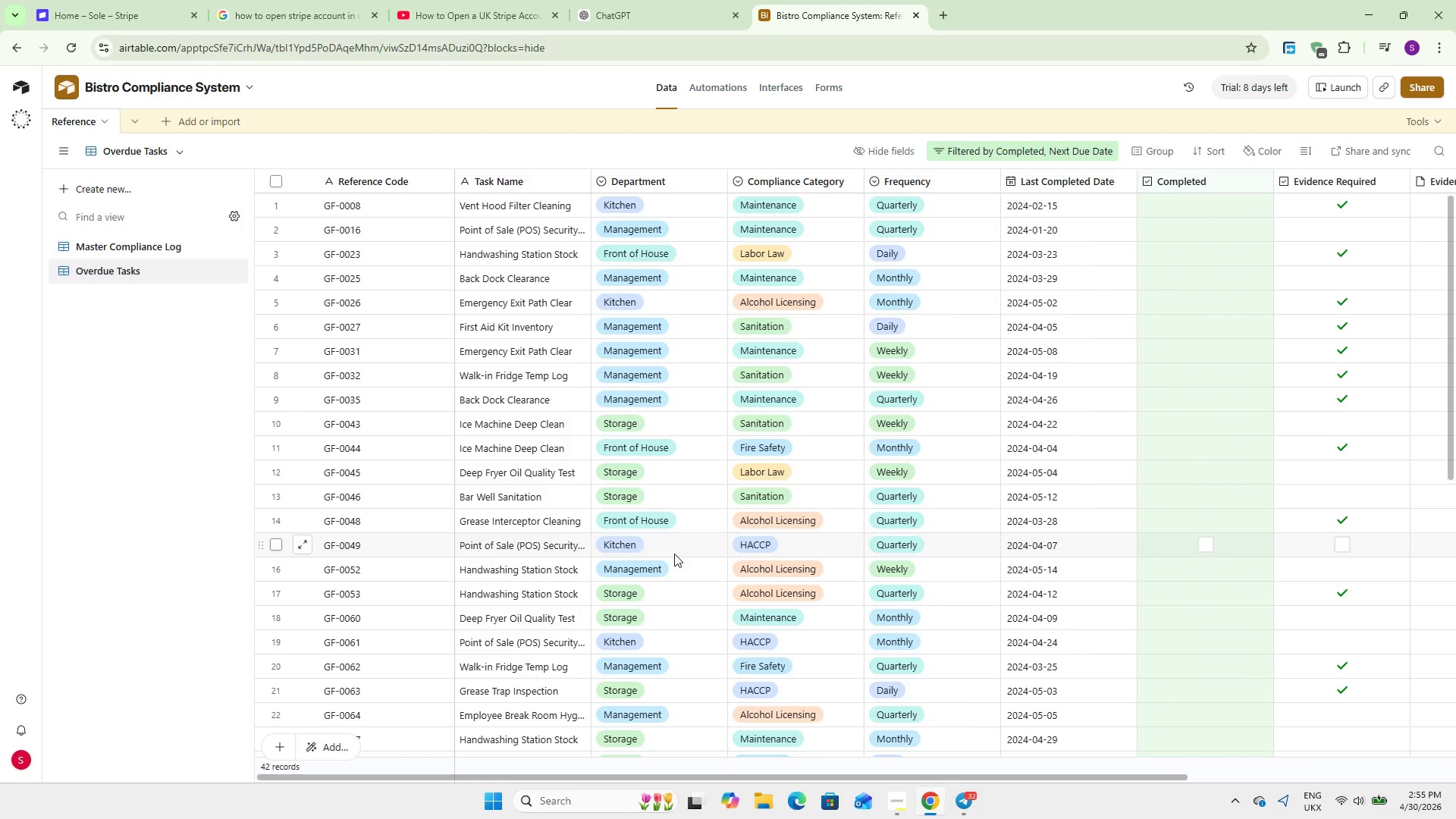 
left_click([138, 196])
 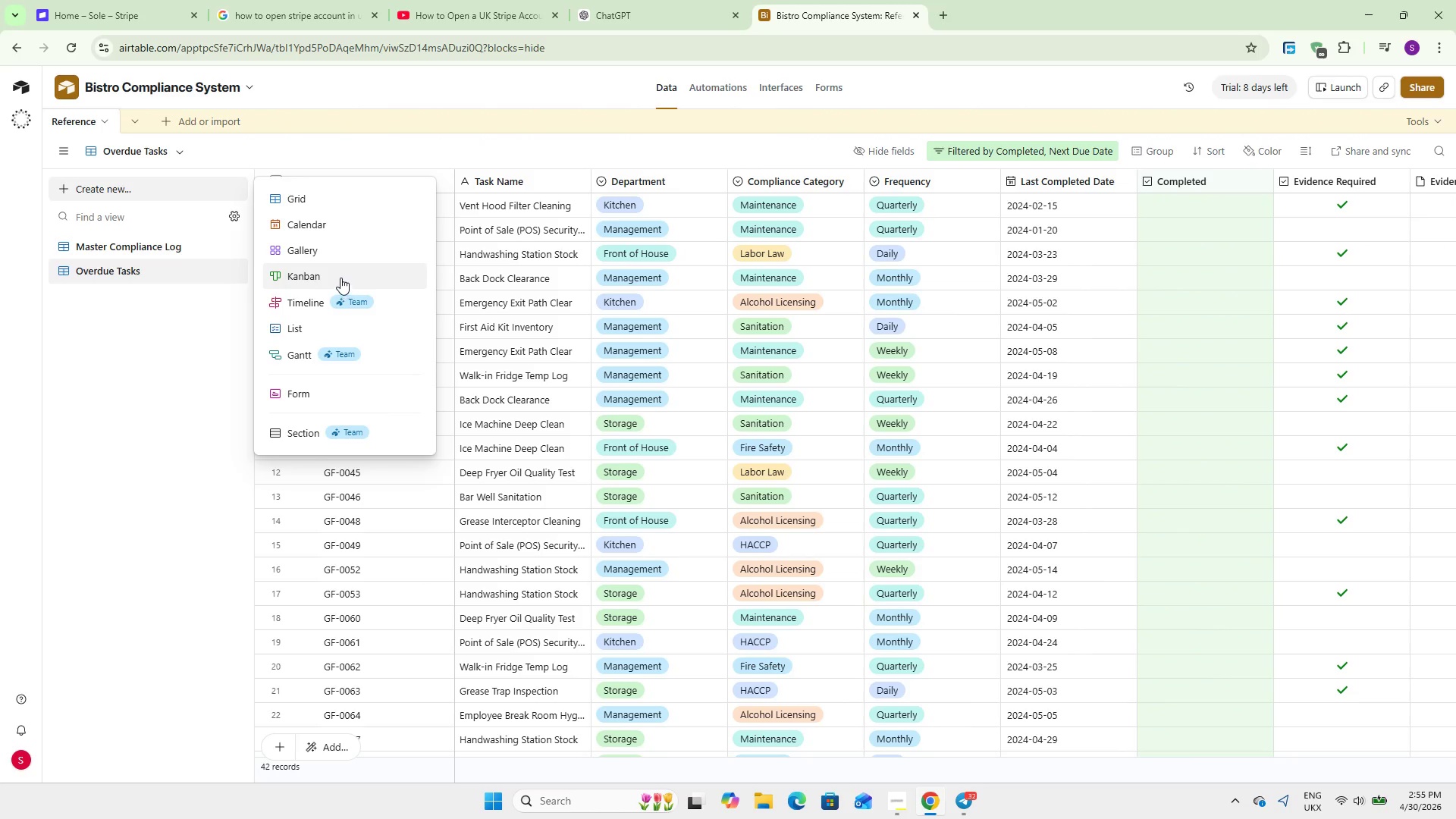 
left_click([340, 278])
 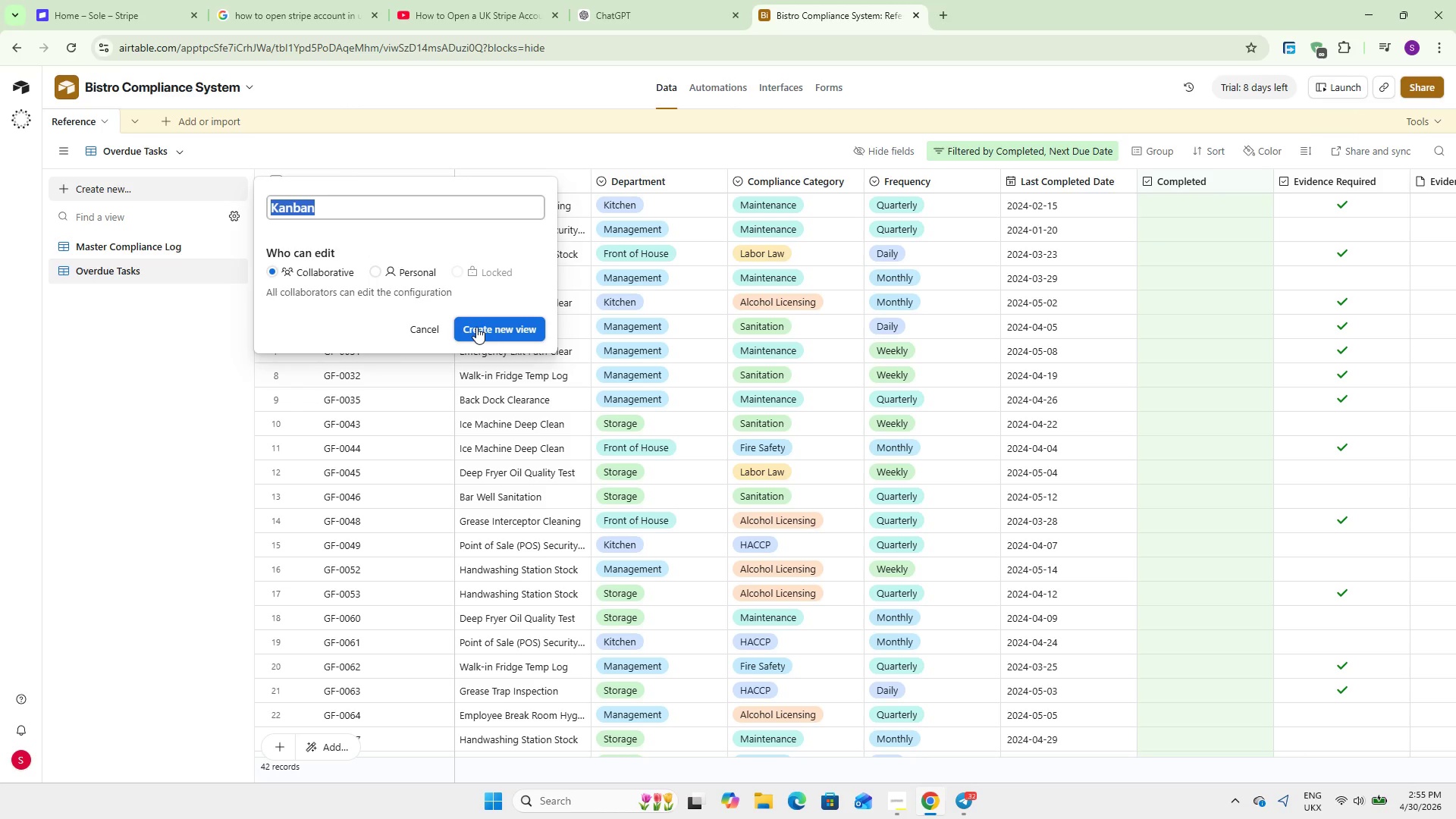 
type(Management Dashboard)
 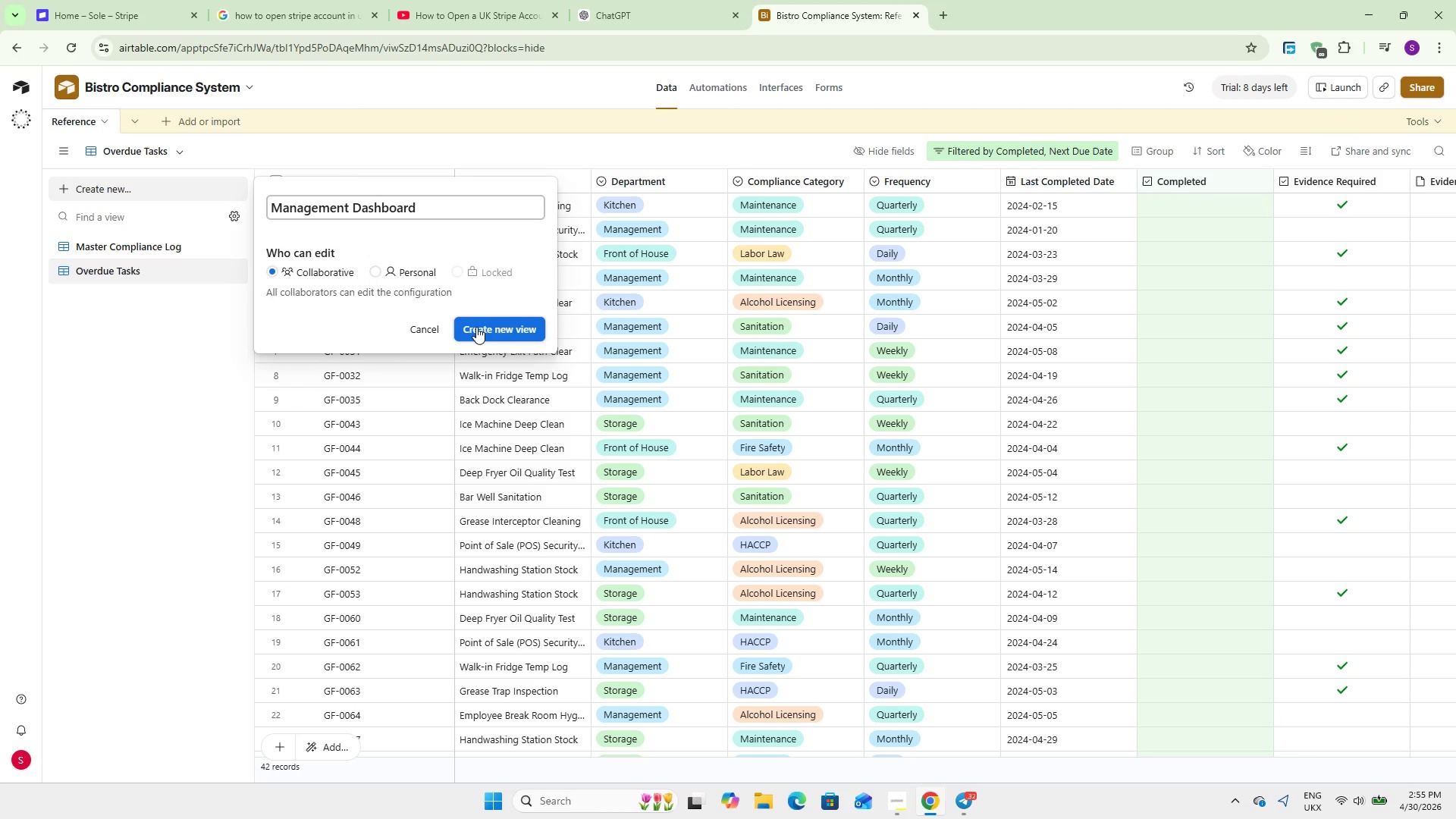 
wait(9.2)
 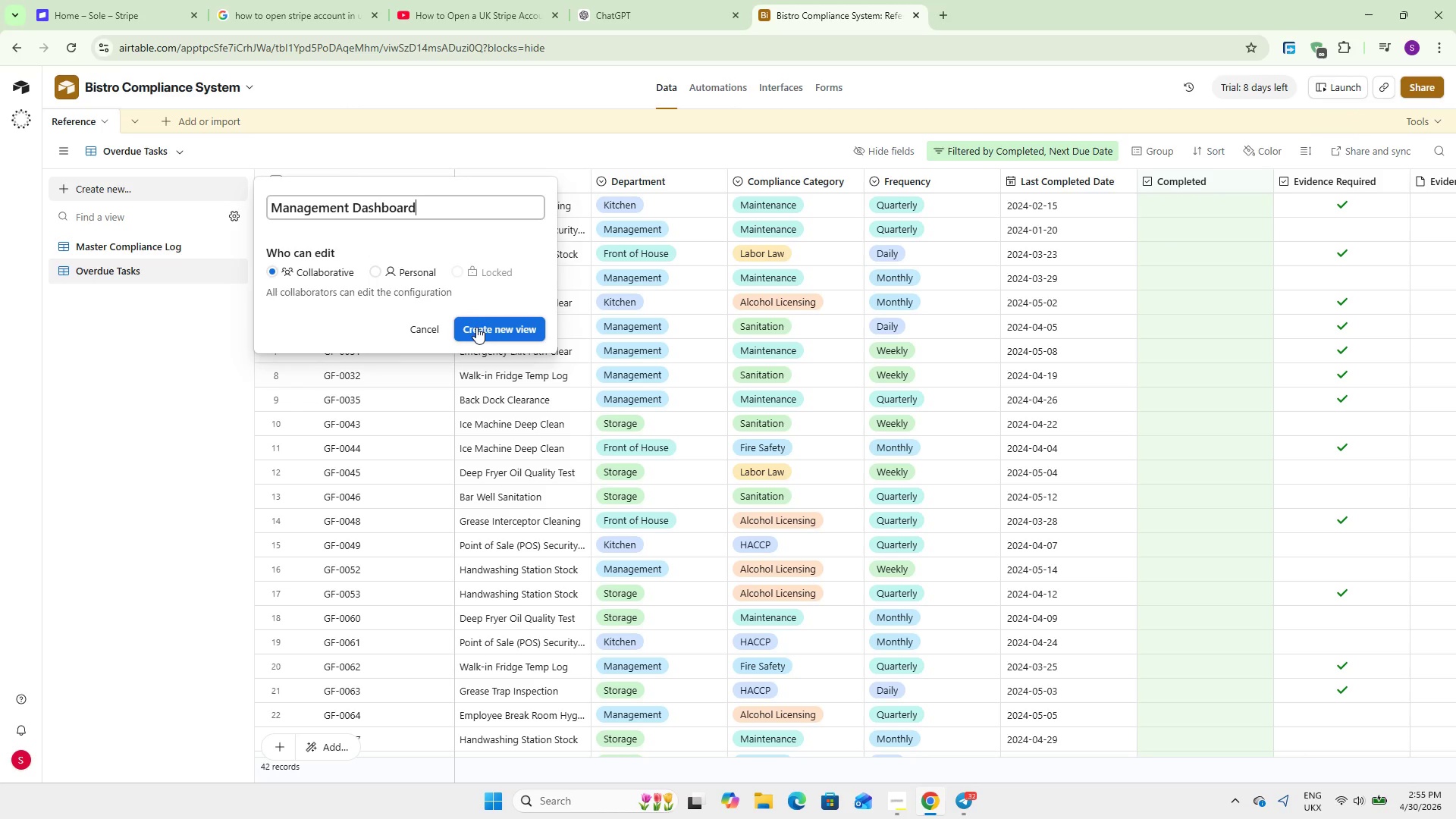 
left_click([496, 331])
 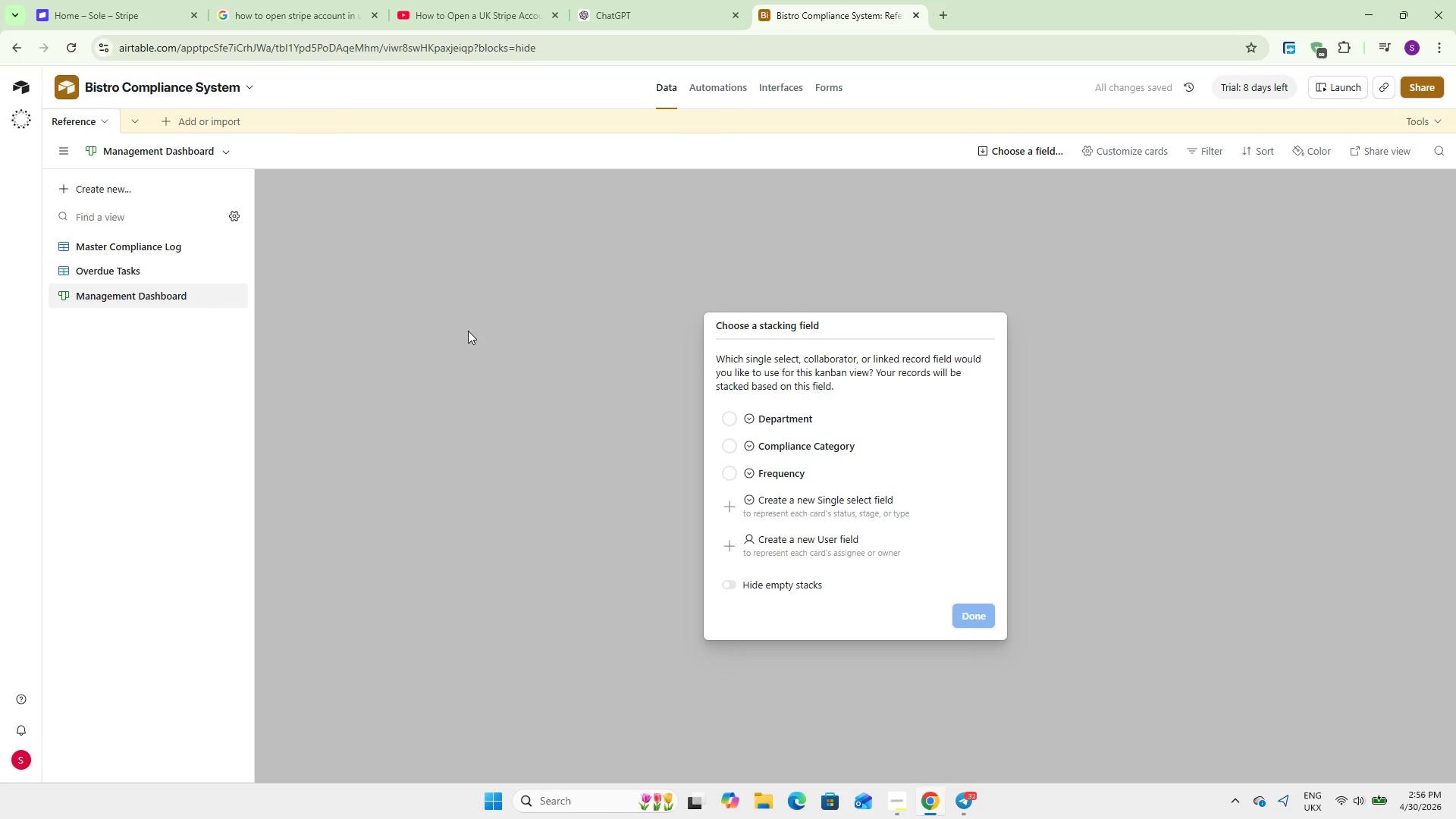 
wait(6.48)
 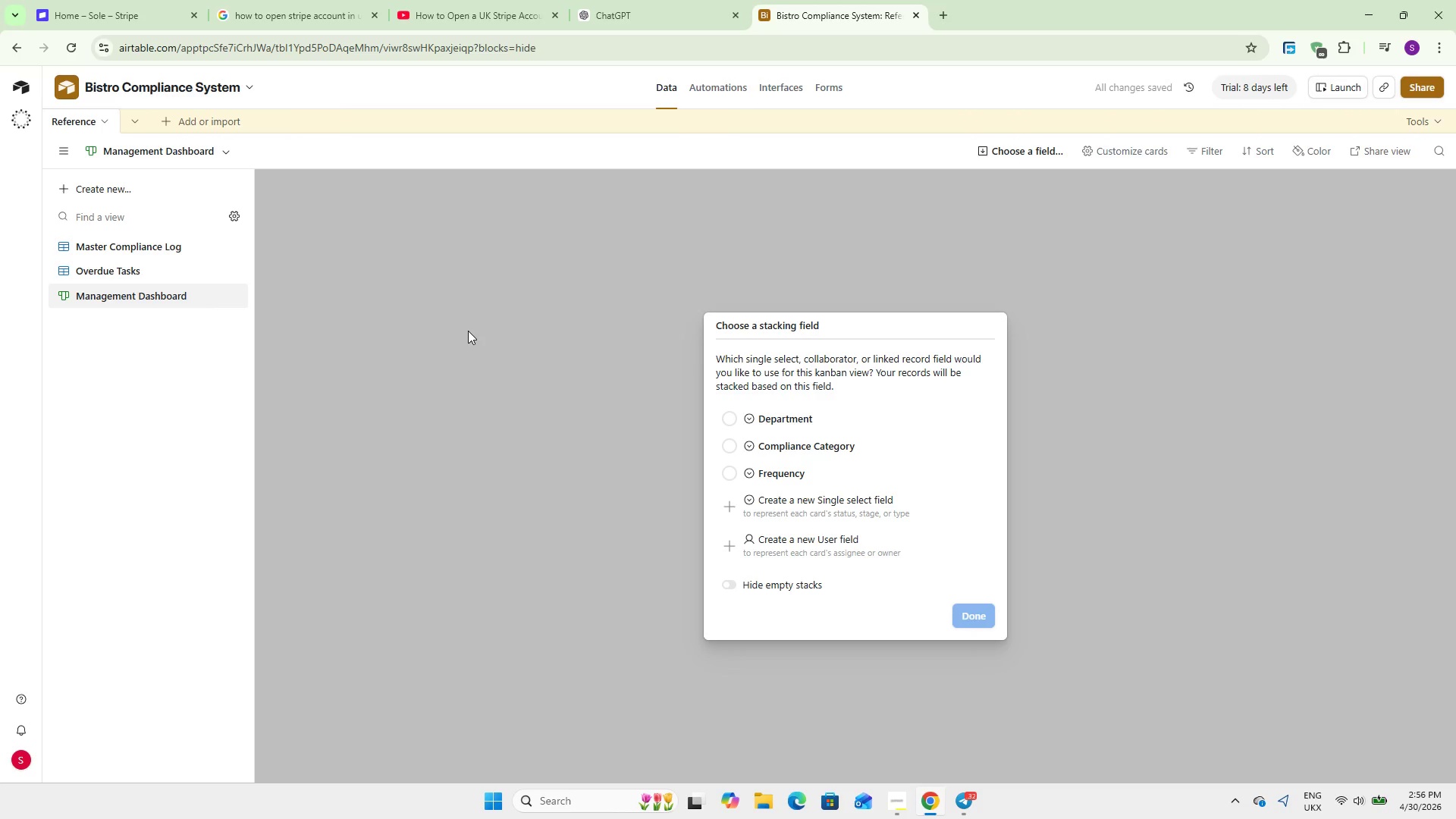 
left_click([836, 444])
 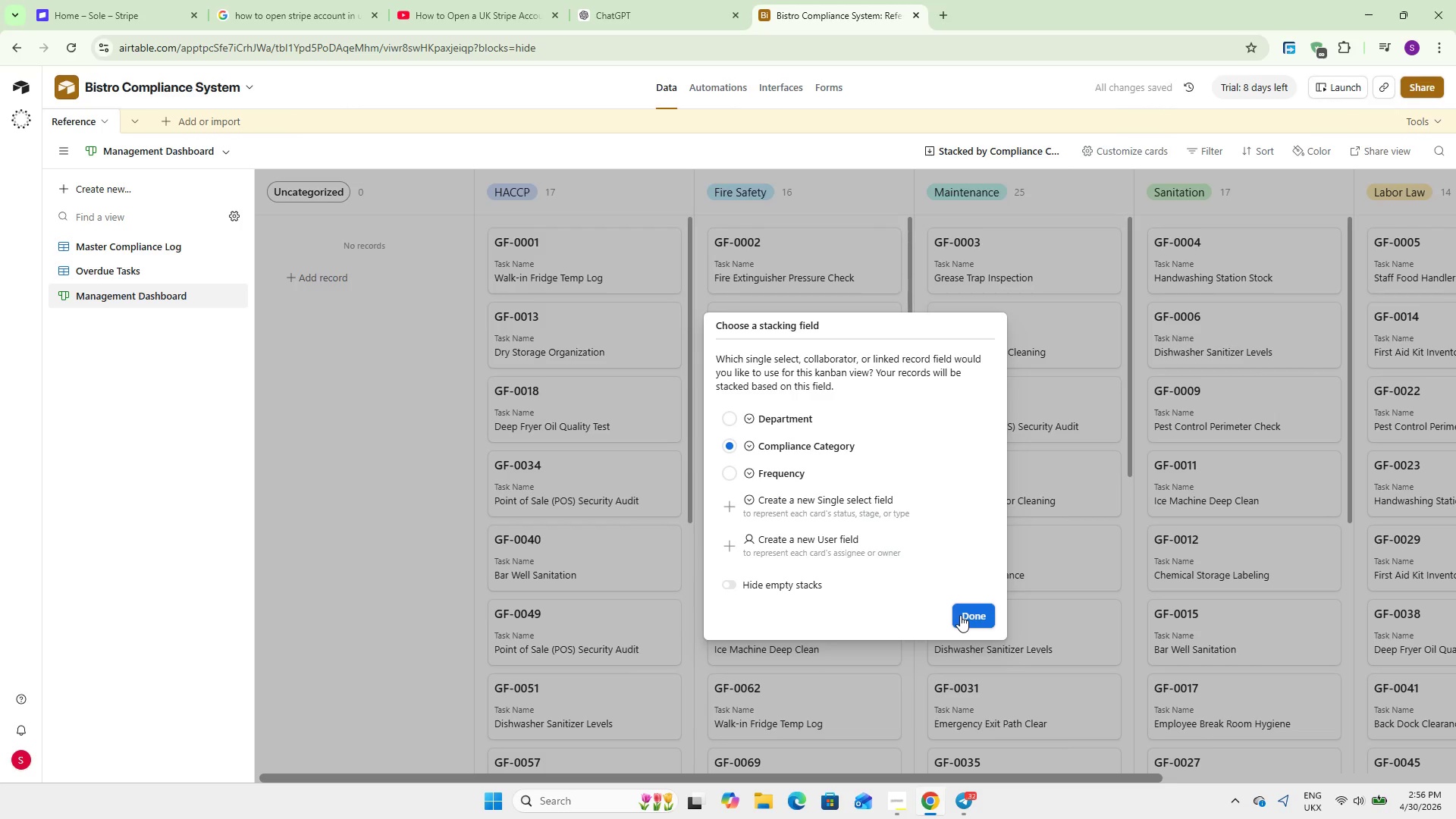 
left_click([960, 615])
 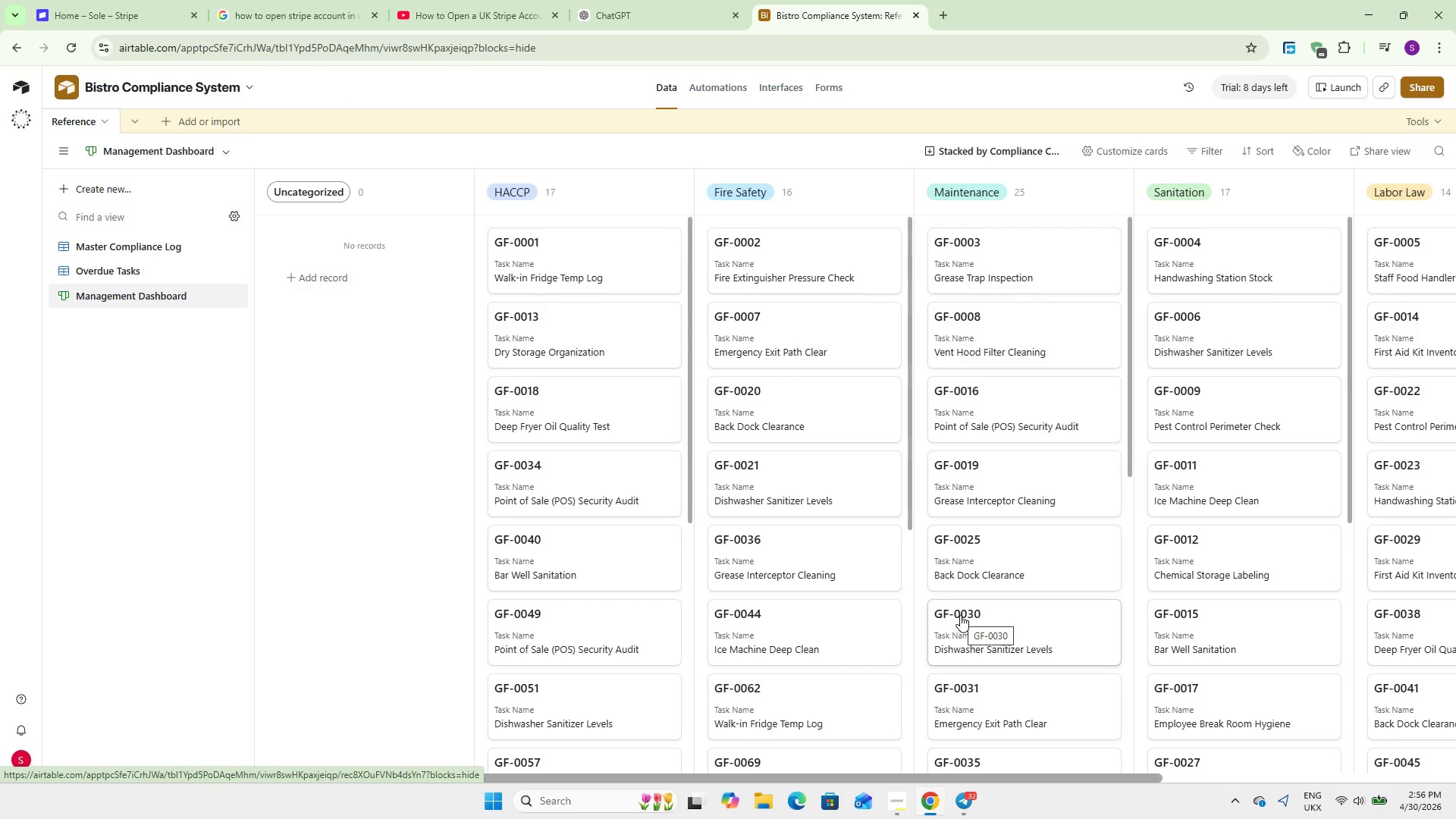 
scroll: coordinate [980, 484], scroll_direction: down, amount: 50.0
 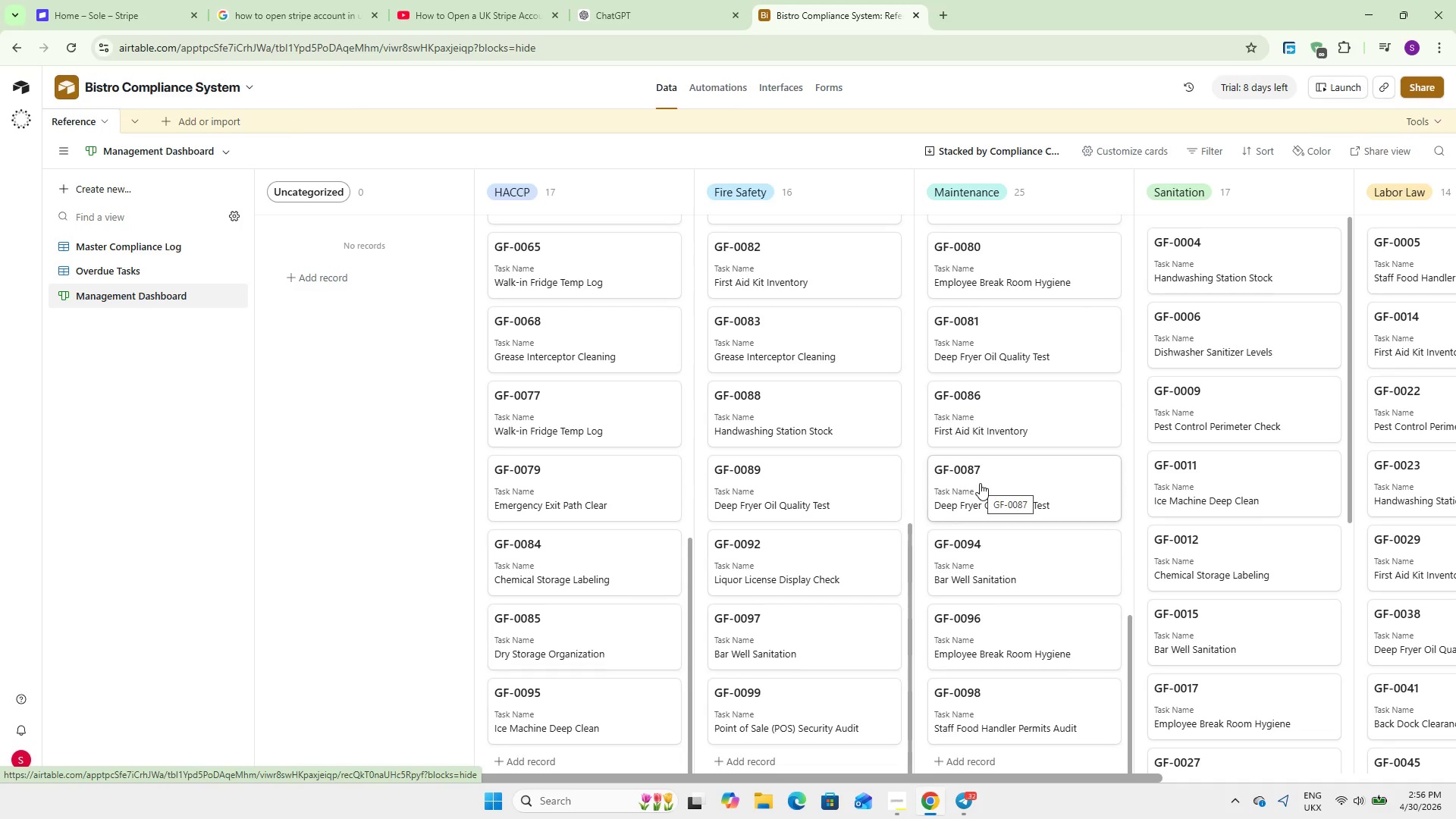 
wait(23.12)
 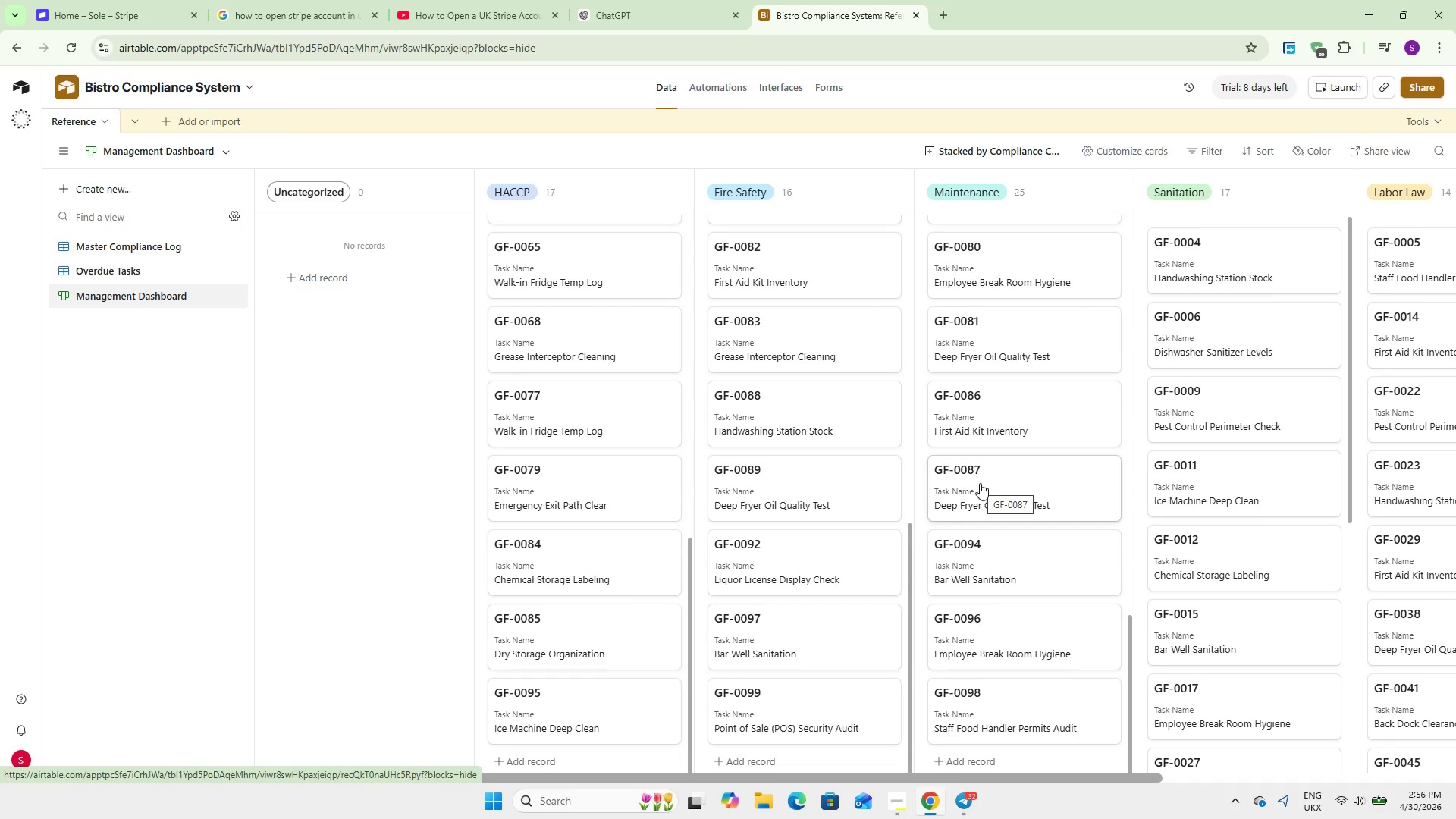 
scroll: coordinate [543, 467], scroll_direction: up, amount: 3.0
 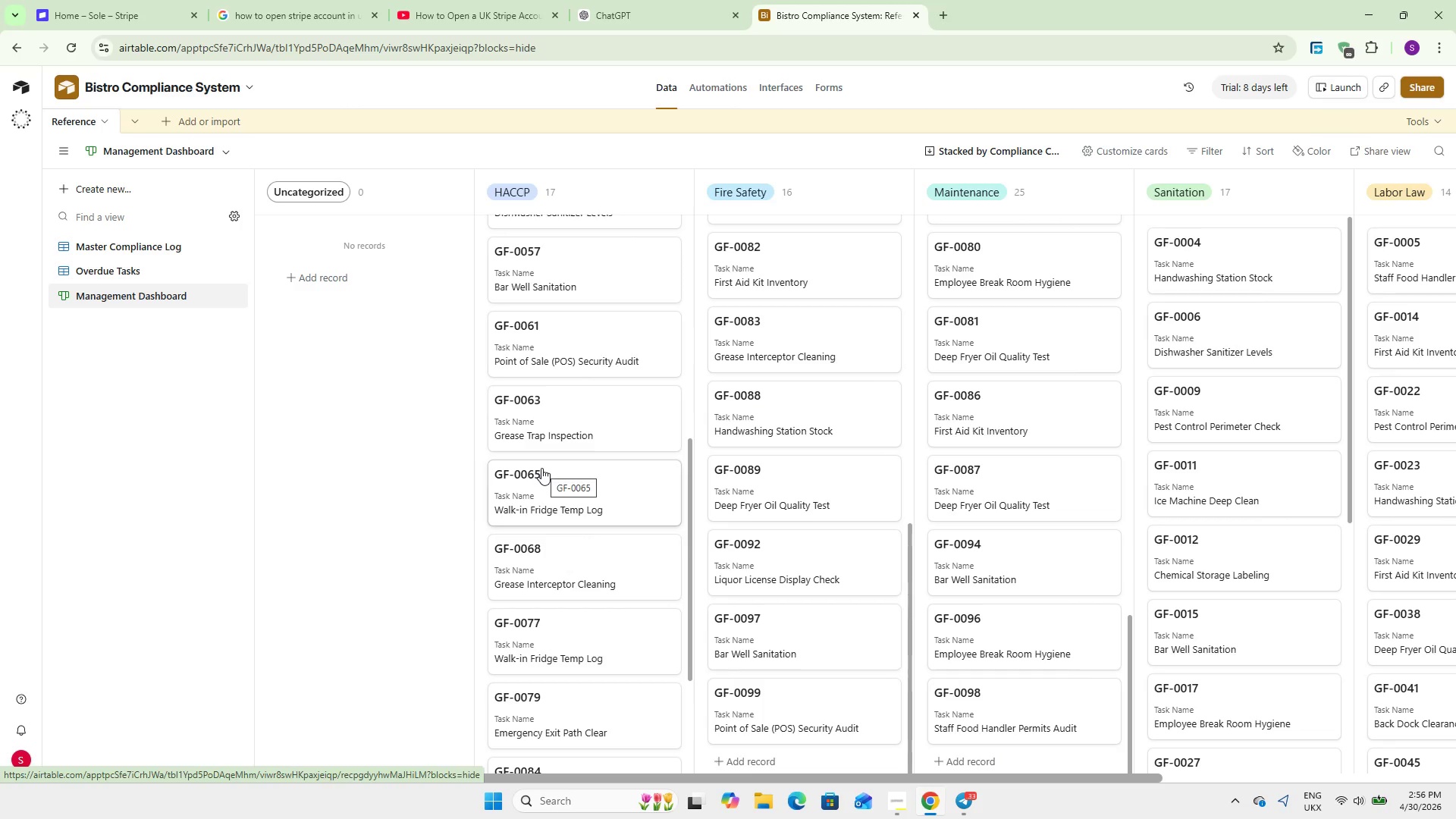 
wait(19.82)
 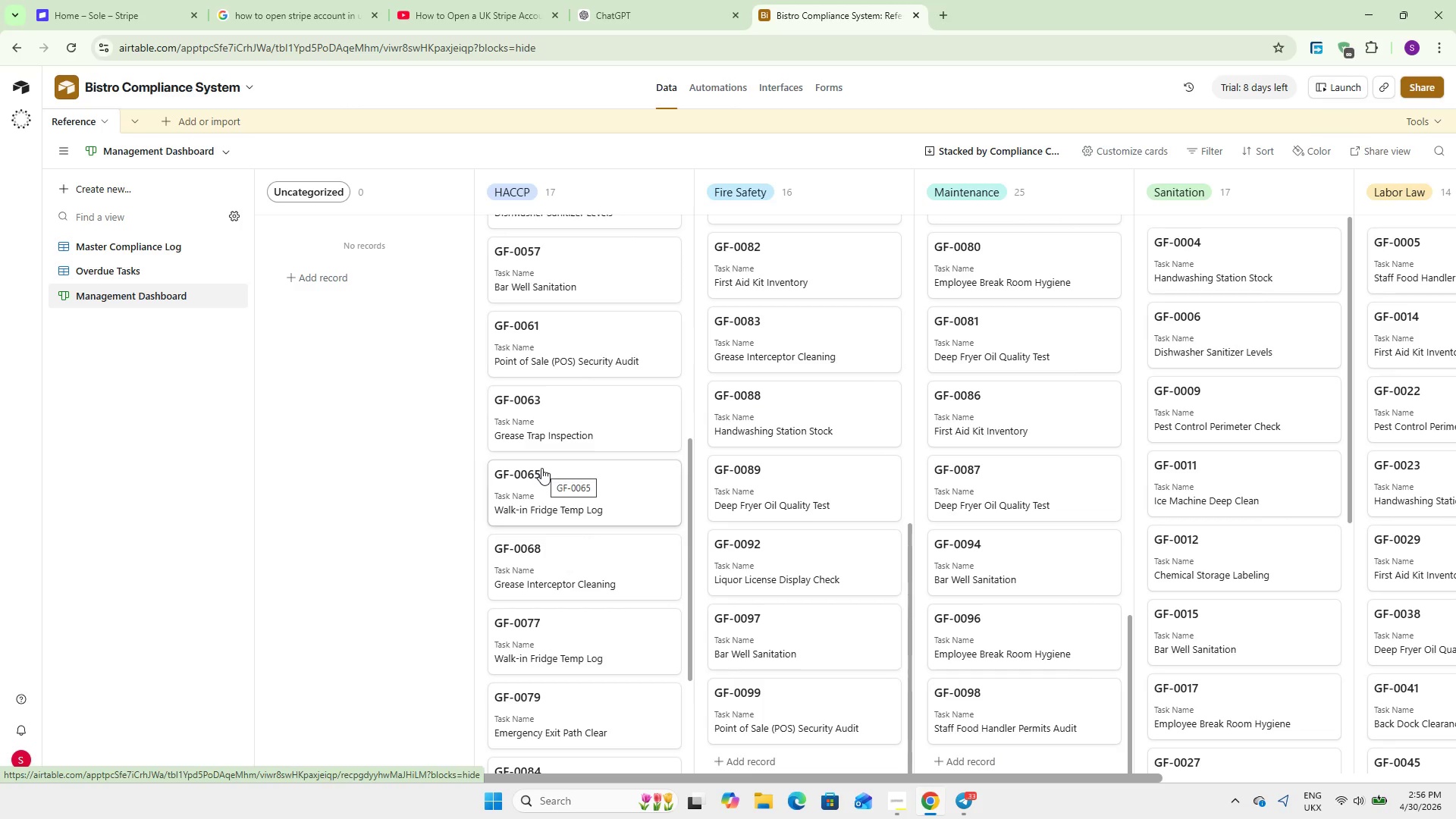 
left_click([130, 275])
 